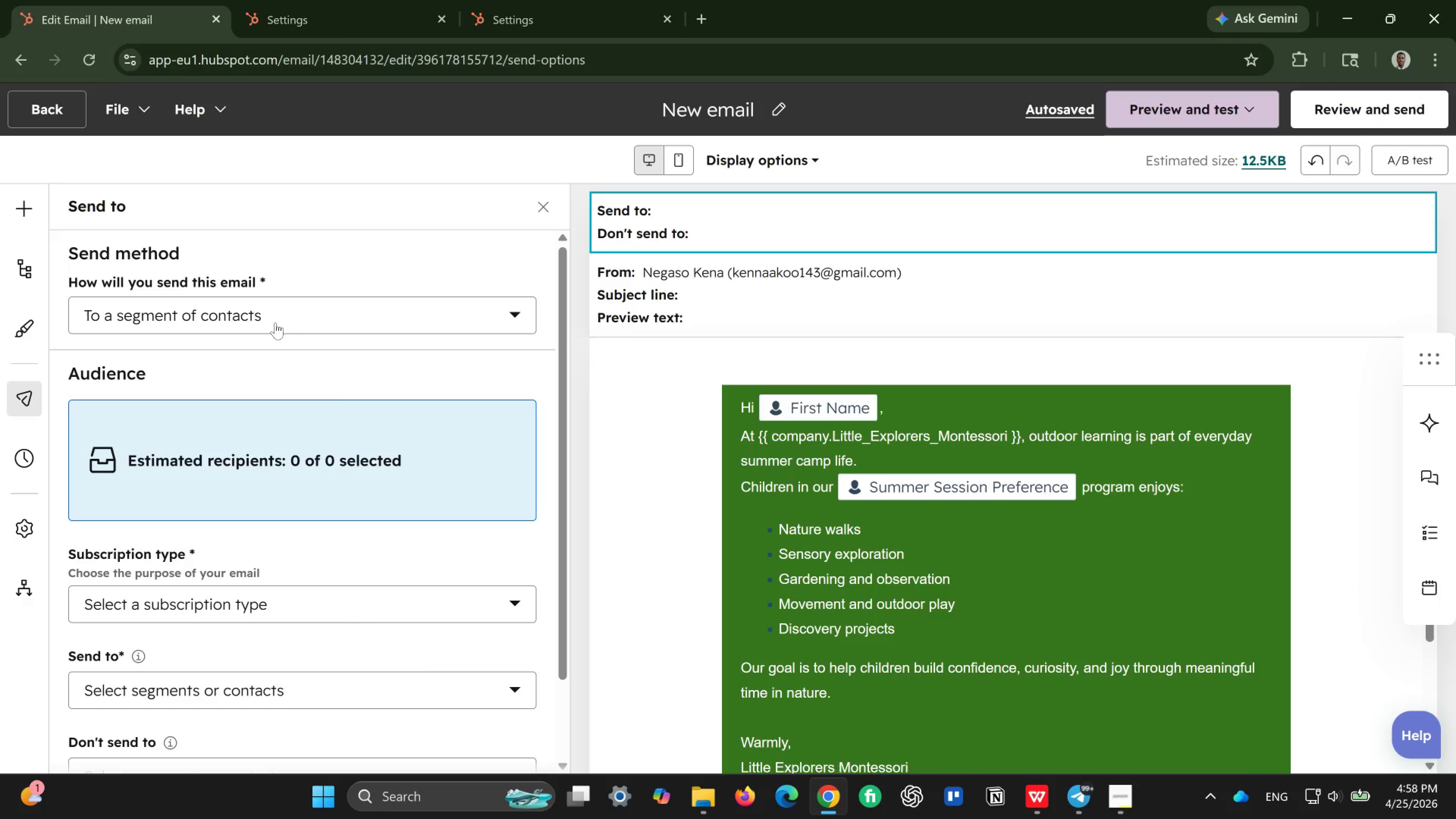 
left_click([275, 323])
 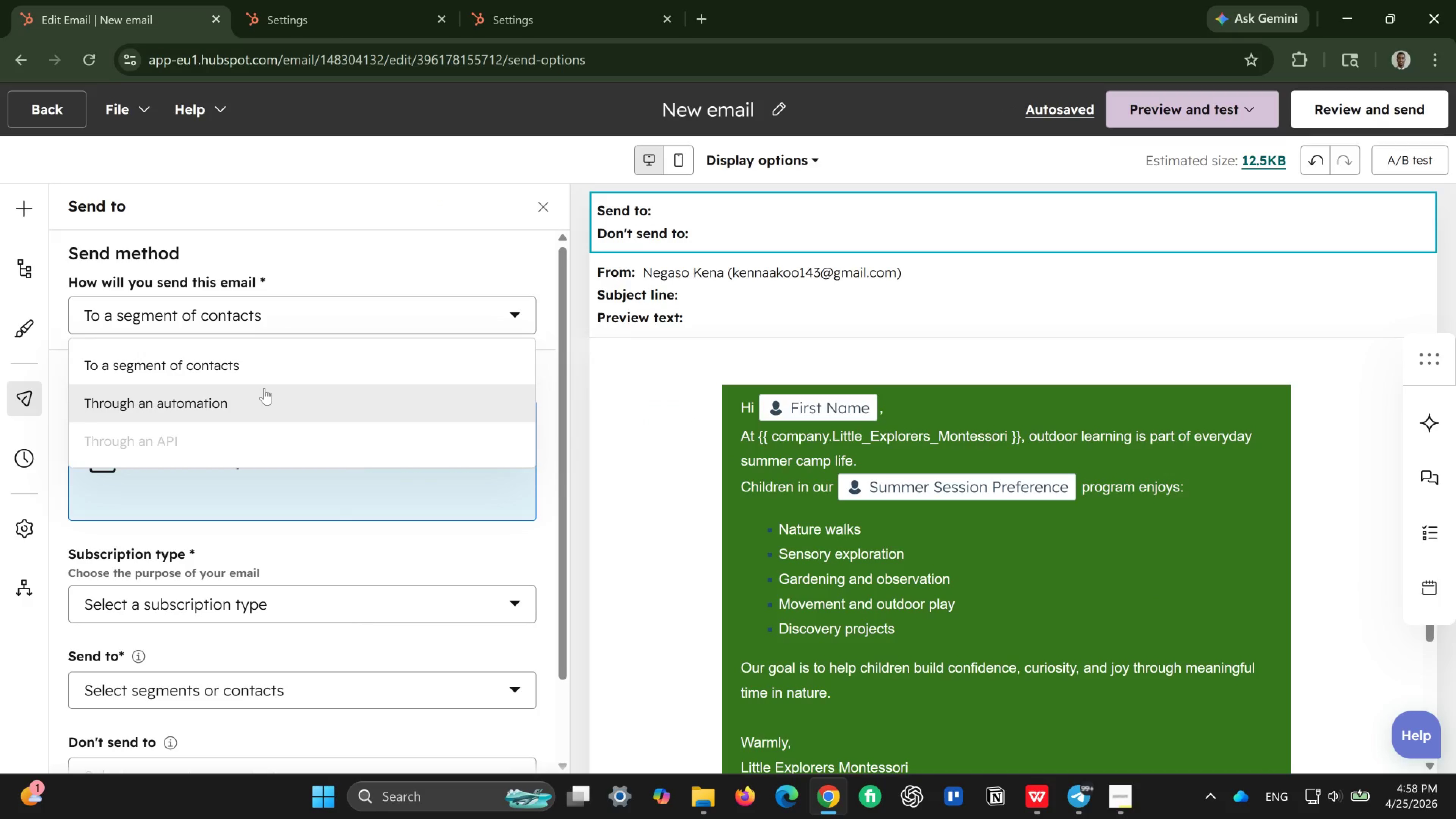 
left_click([264, 388])
 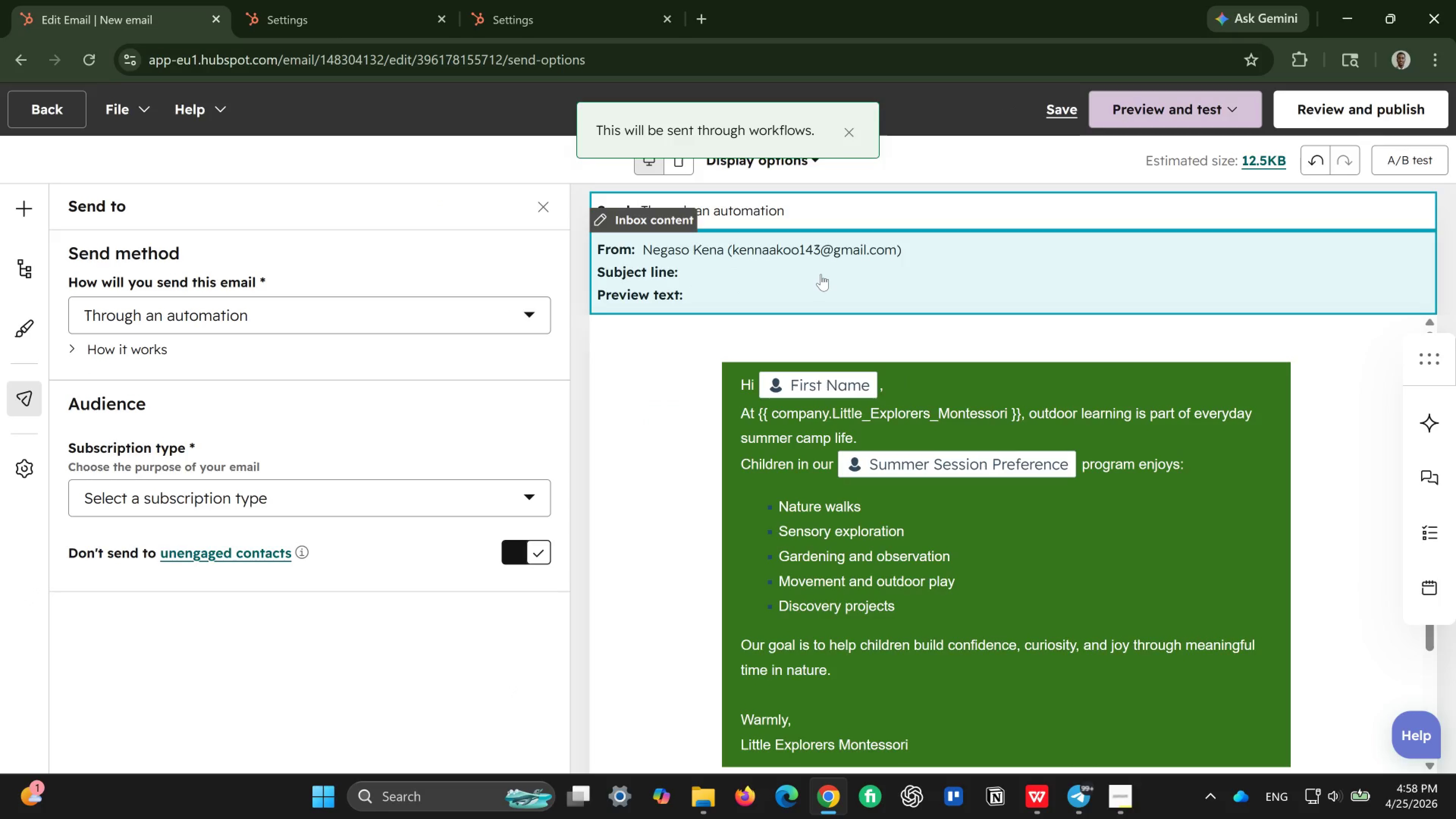 
left_click([821, 274])
 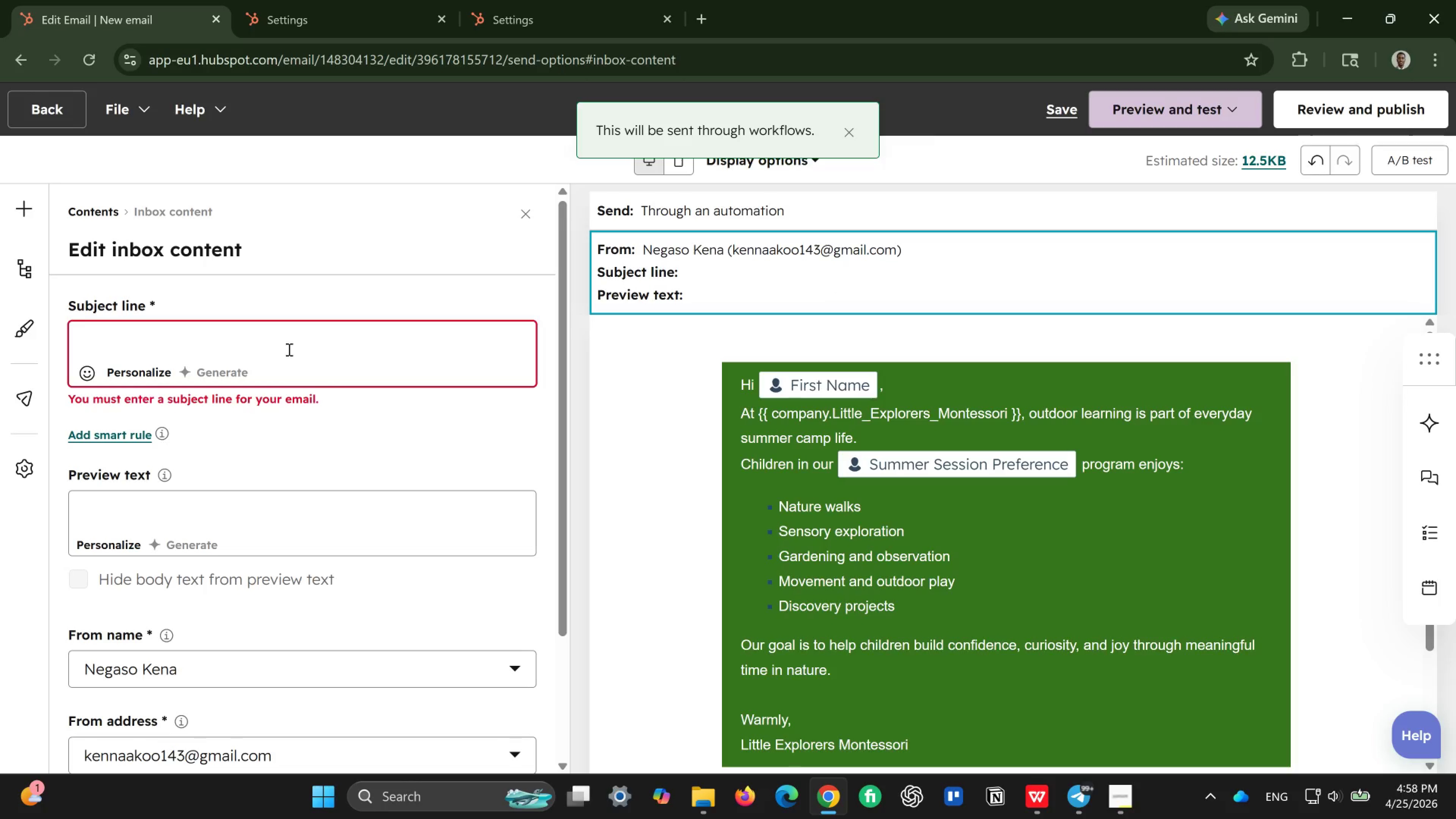 
left_click([287, 359])
 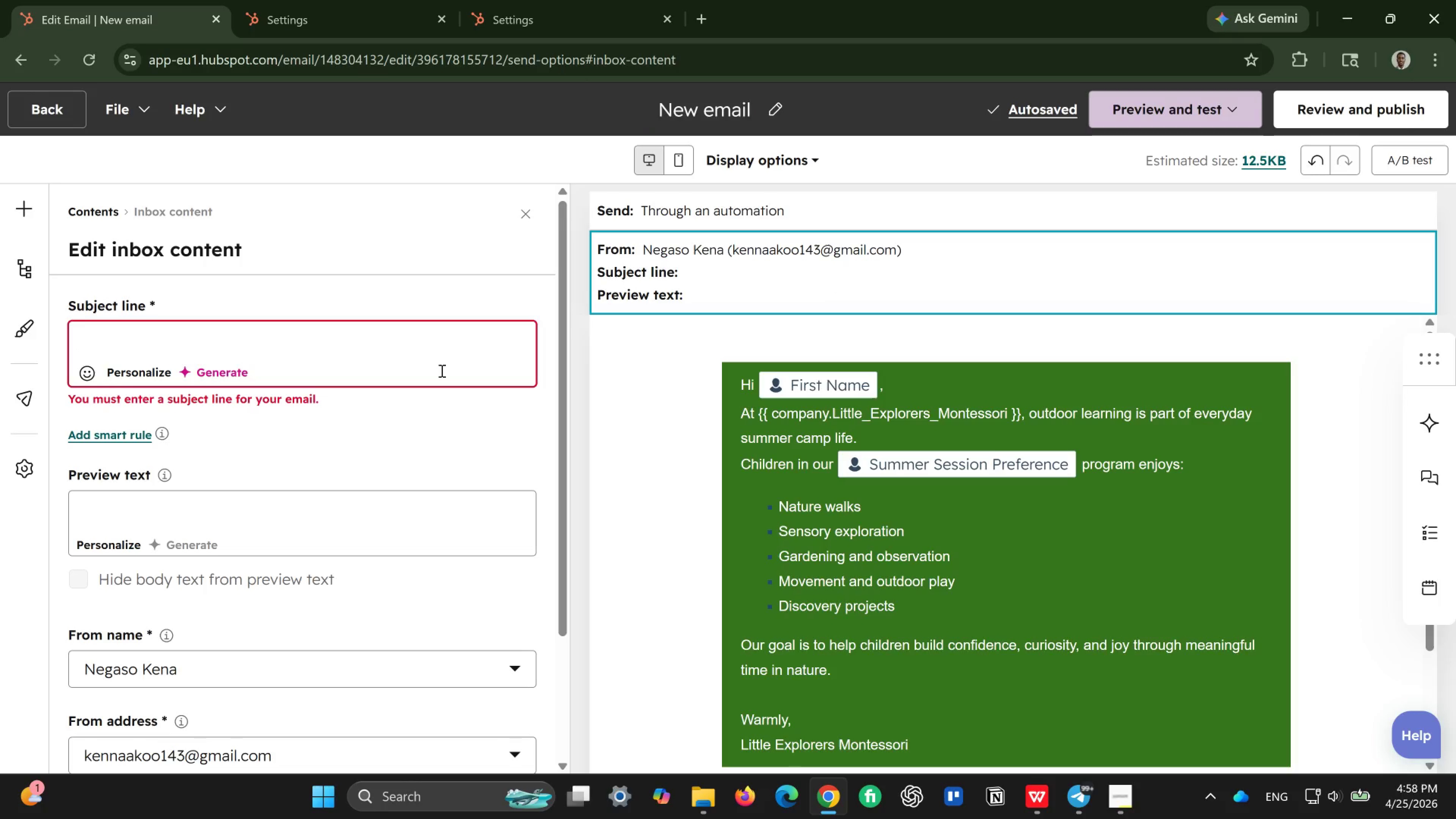 
wait(6.26)
 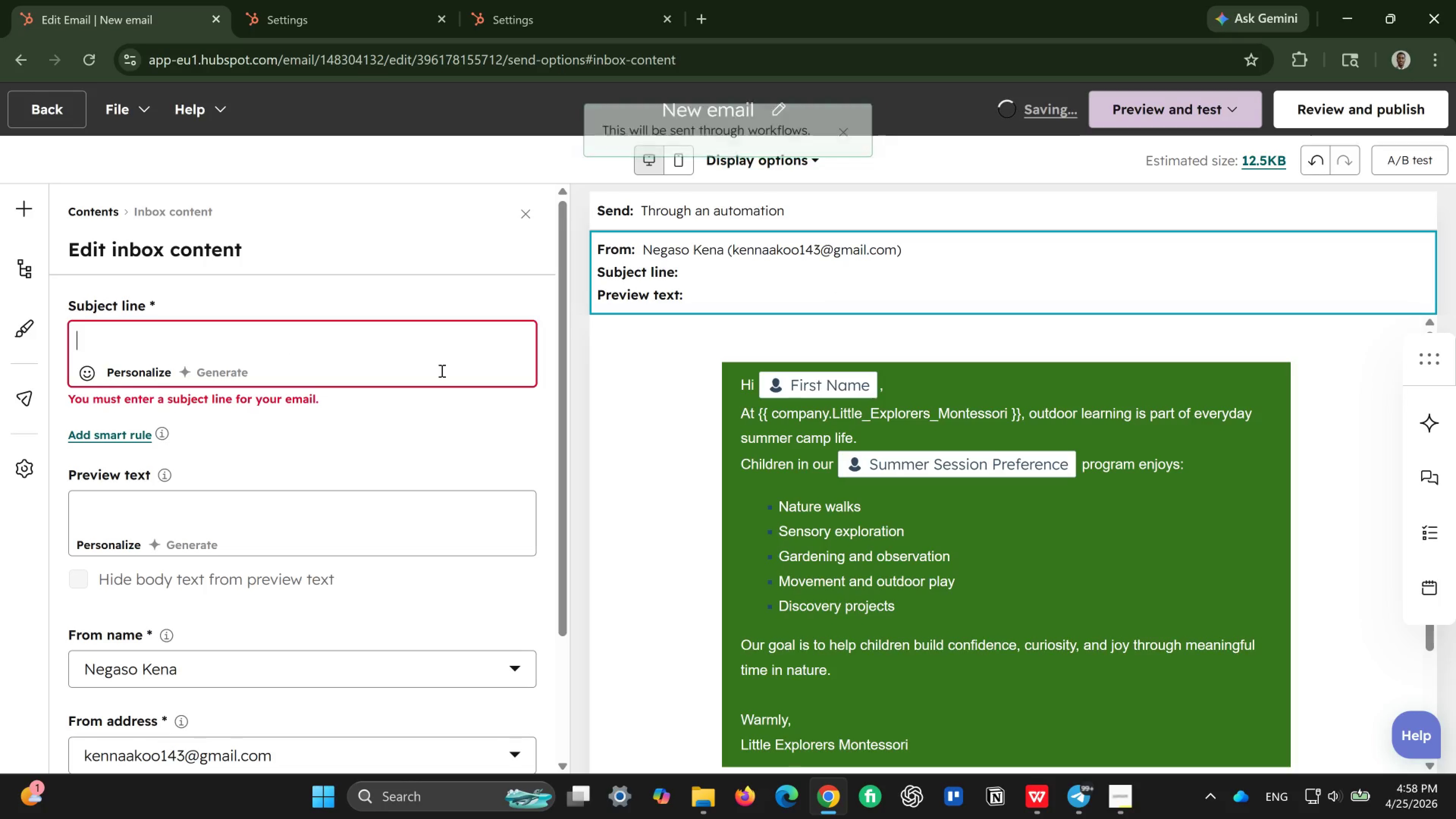 
left_click([734, 100])
 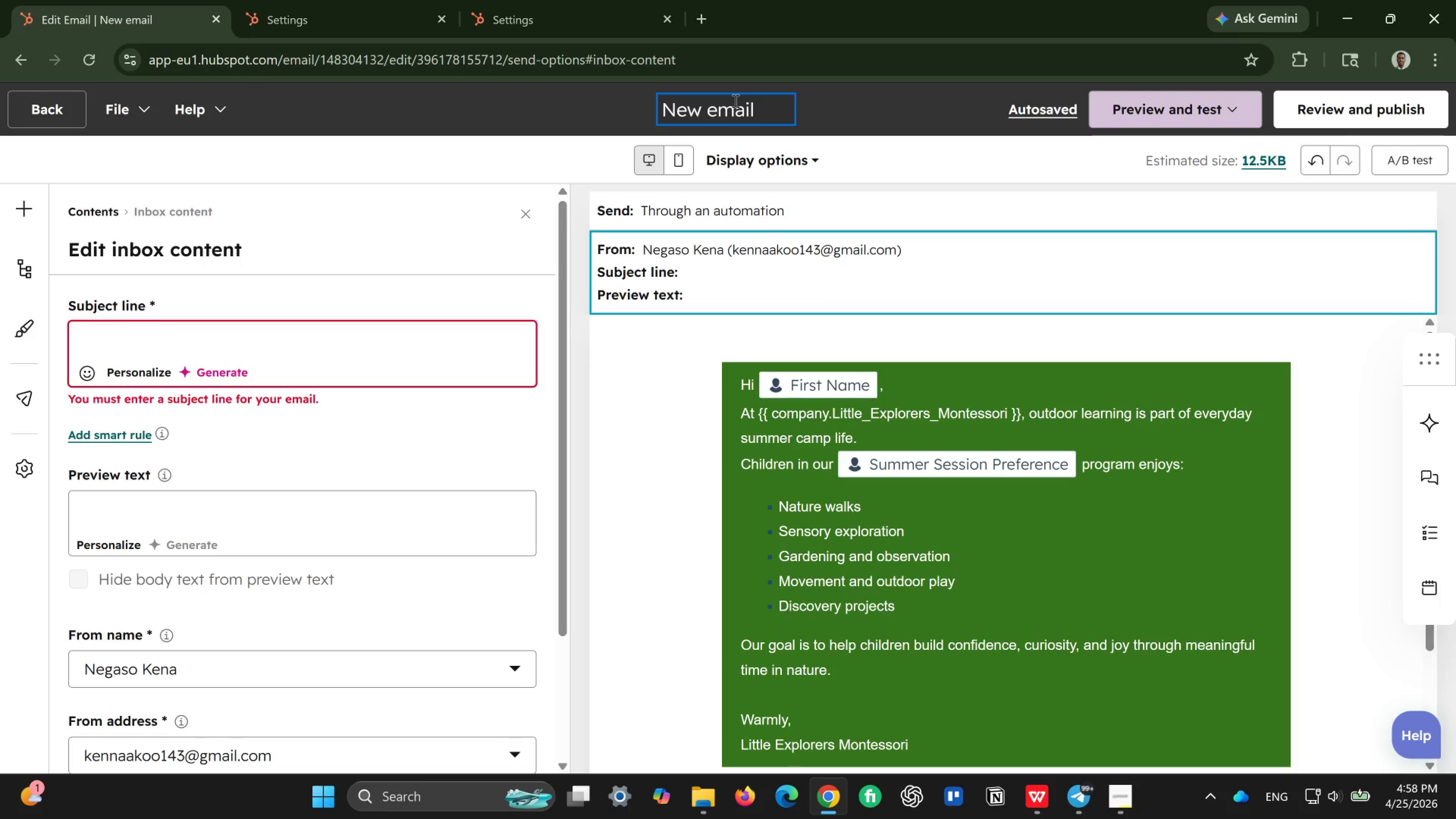 
key(Control+ControlLeft)
 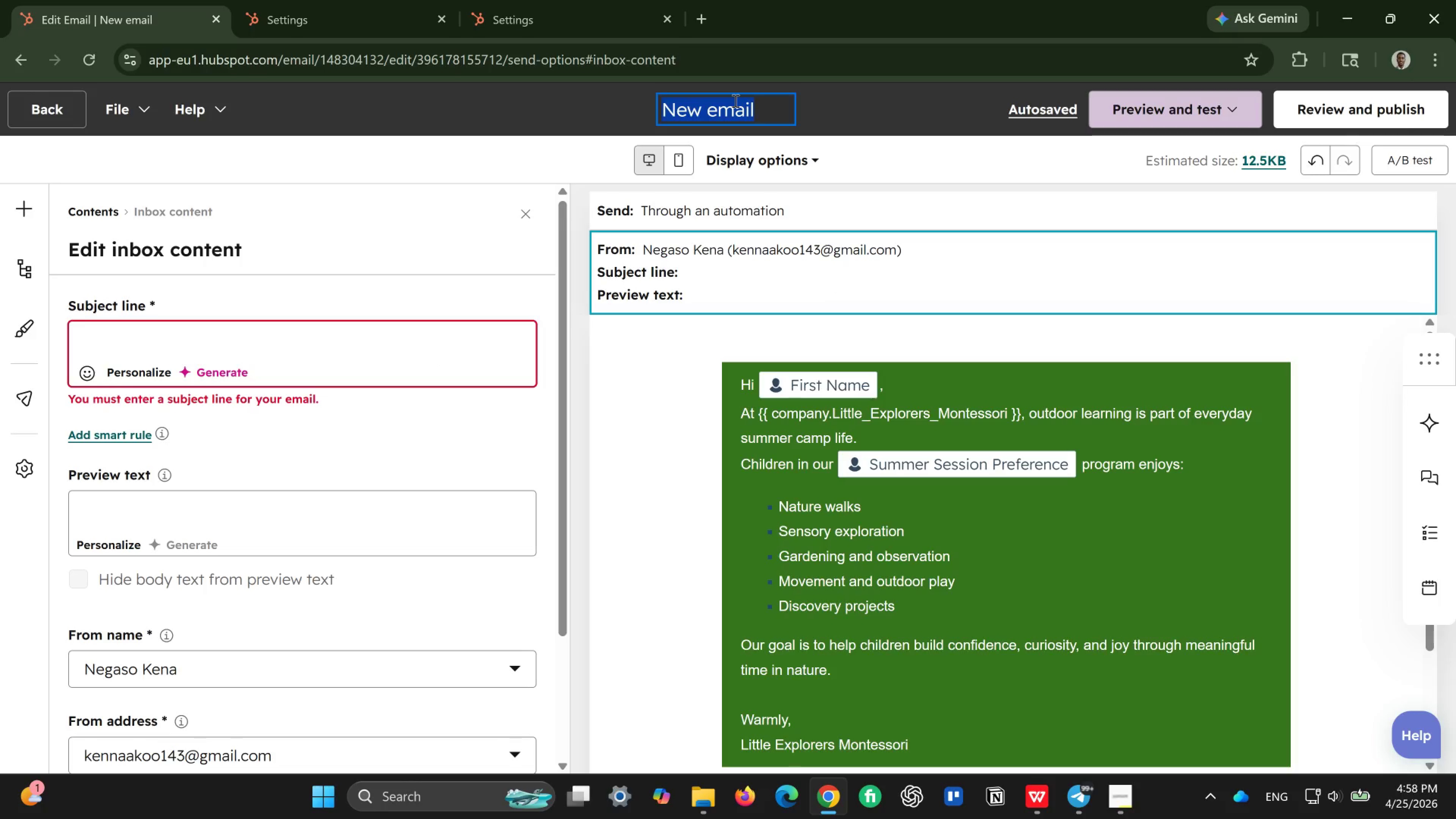 
key(Control+A)
 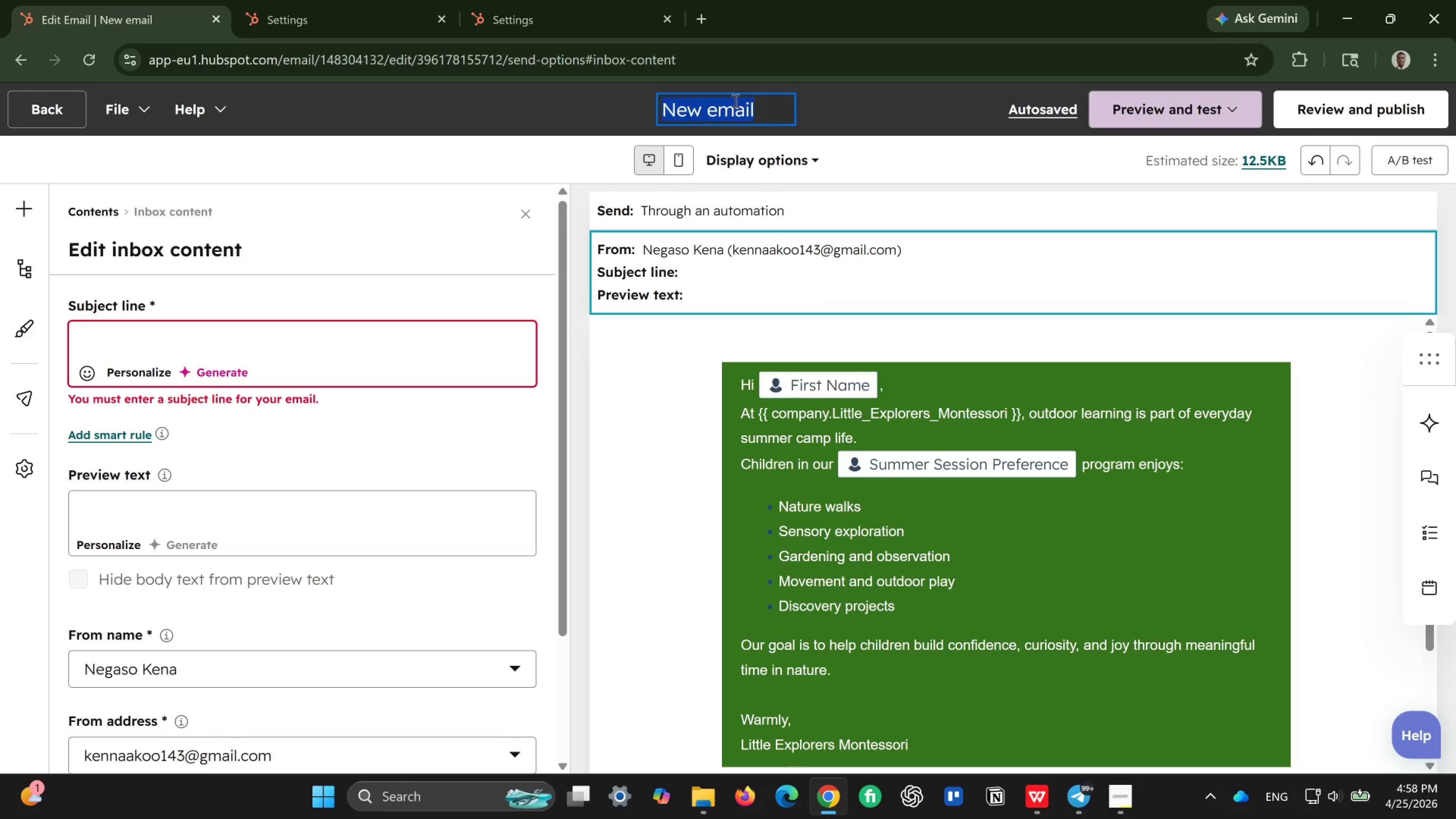 
key(Backspace)
type(Nature )
key(Backspace)
type(-fIRS)
key(Backspace)
key(Backspace)
key(Backspace)
key(Backspace)
type(First - Nurture 1 Outdoor)
 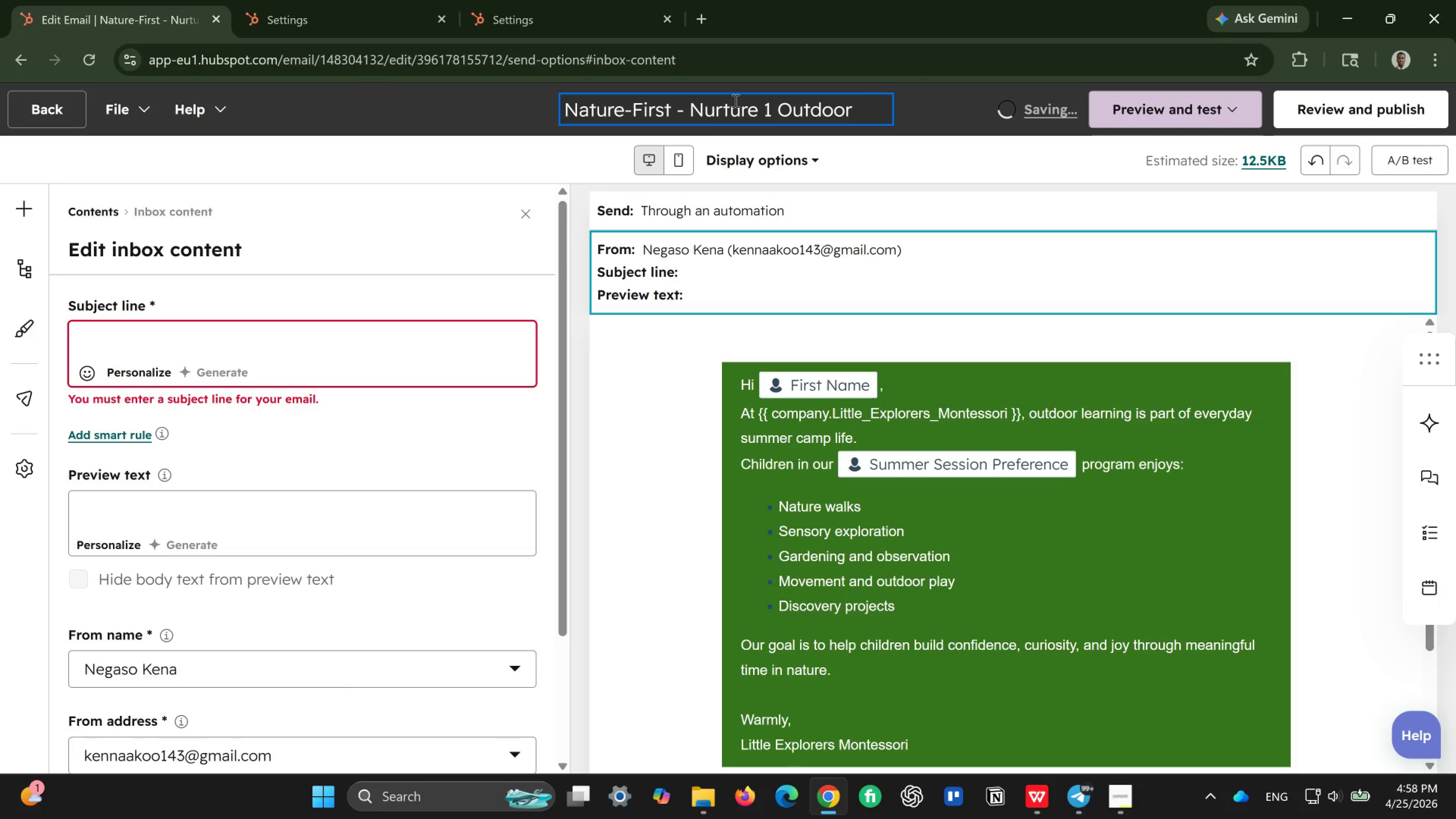 
wait(8.97)
 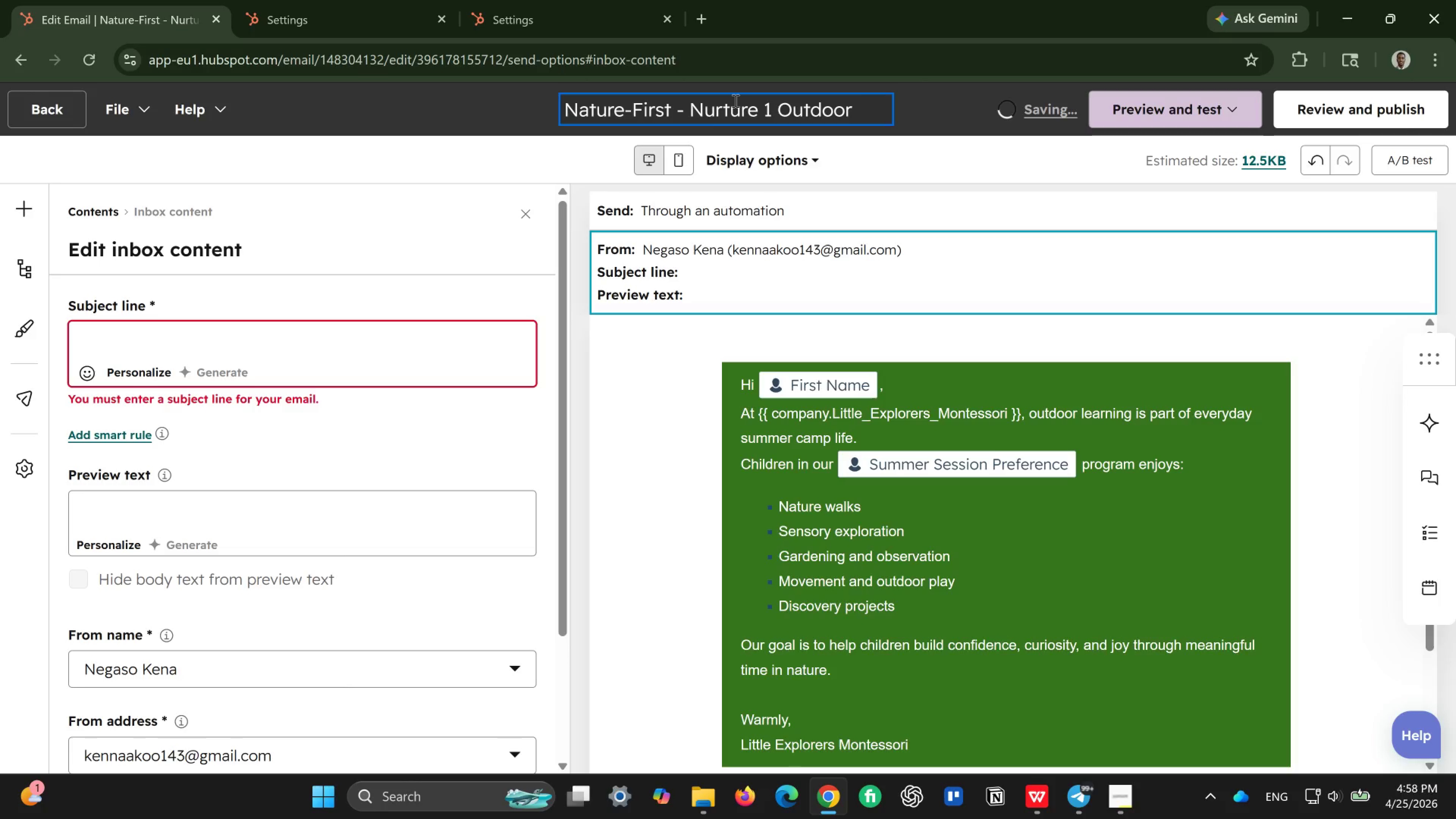 
type( Currici)
key(Backspace)
type(ulum)
 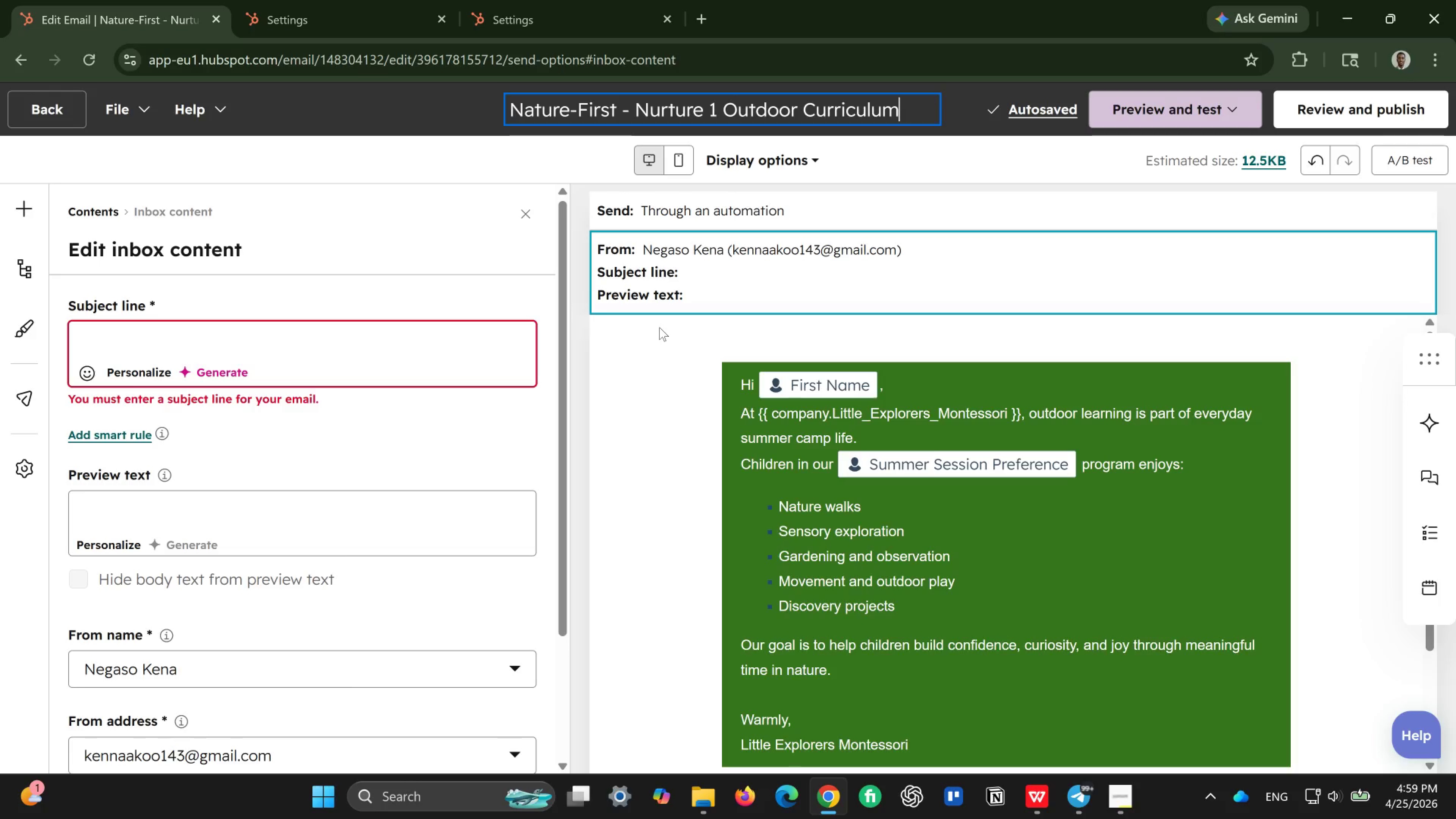 
wait(6.94)
 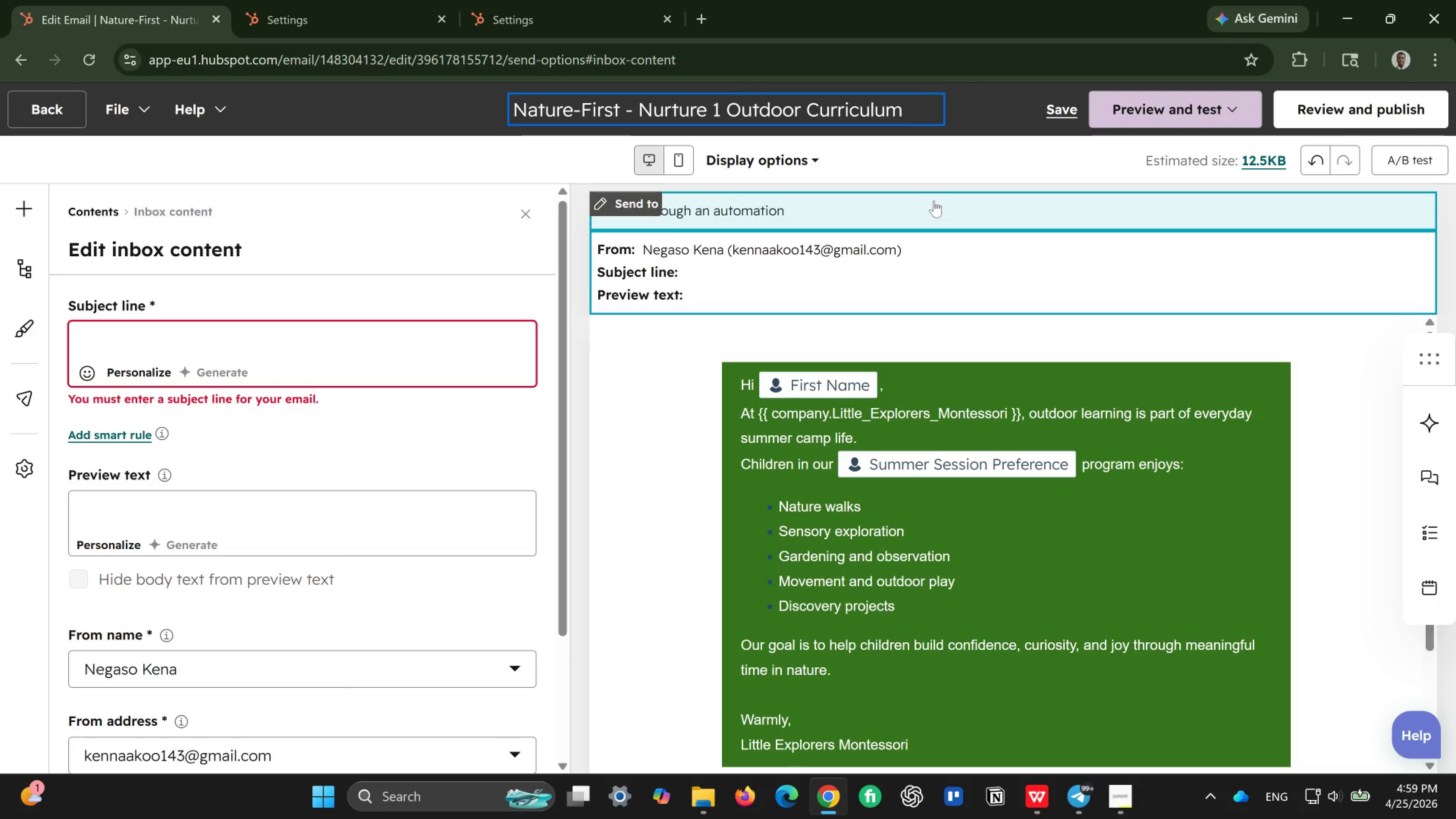 
left_click([442, 348])
 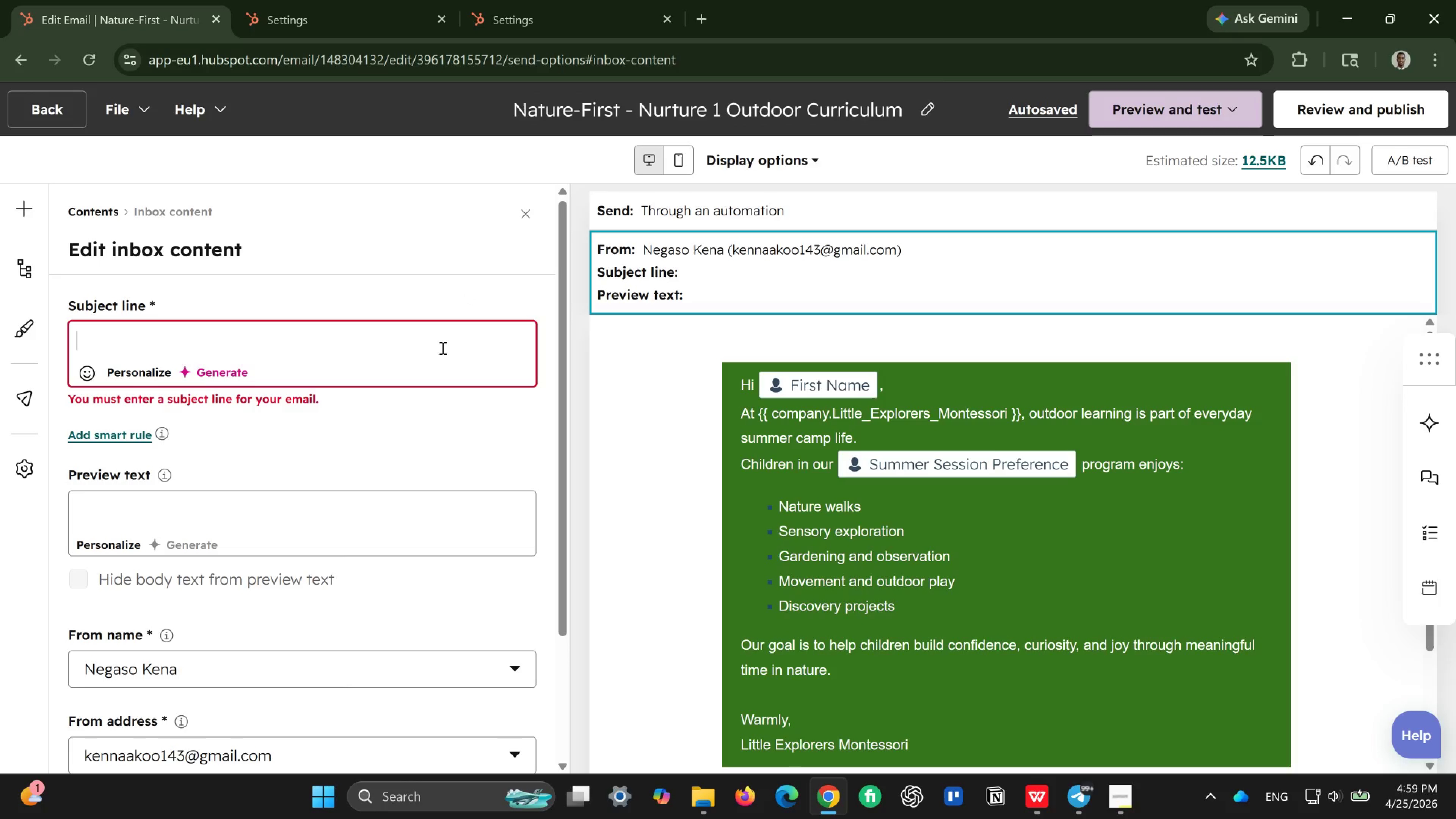 
type(See how cj)
key(Backspace)
type(hilddr)
key(Backspace)
key(Backspace)
type(ren learn )
 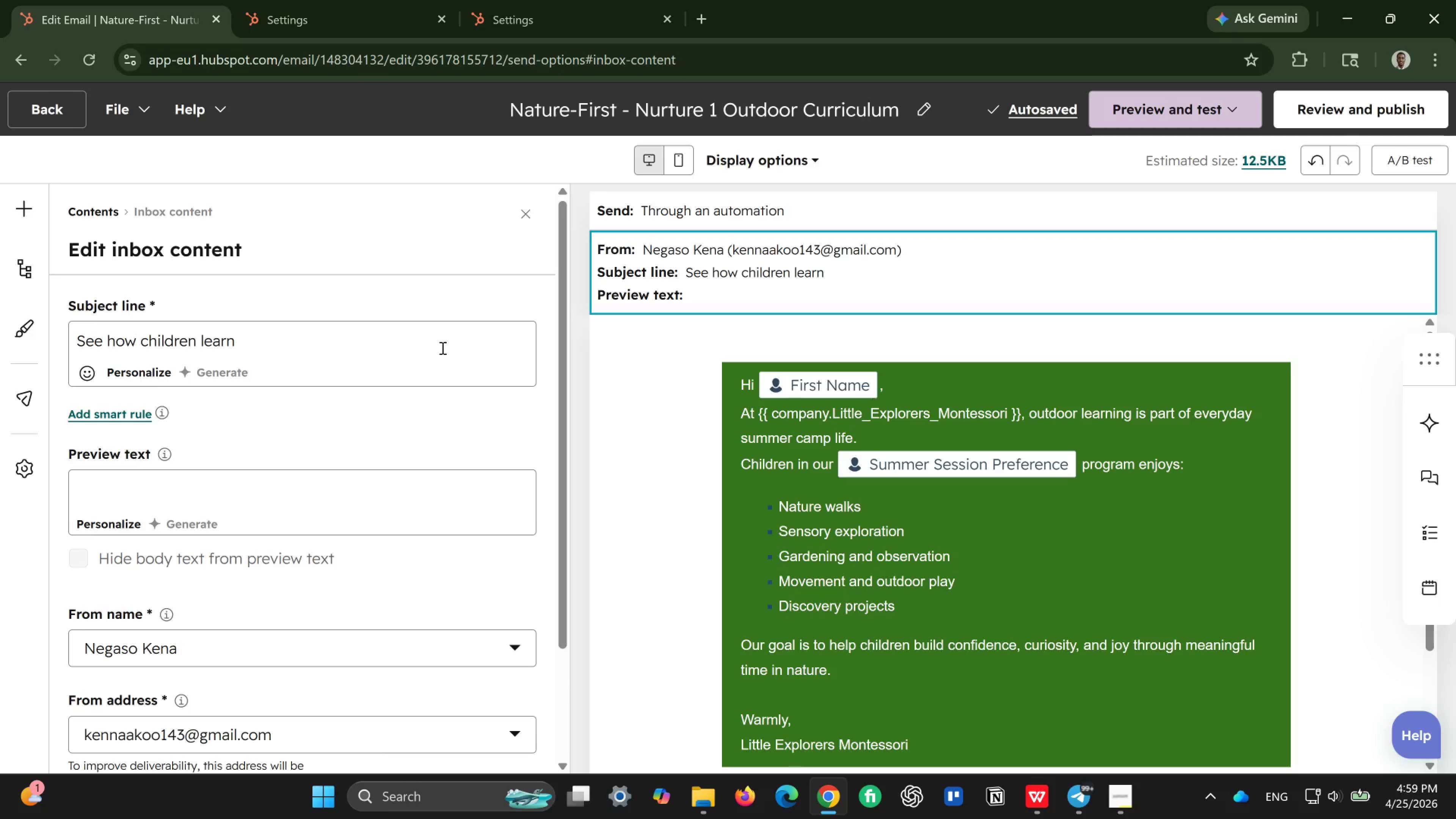 
wait(5.15)
 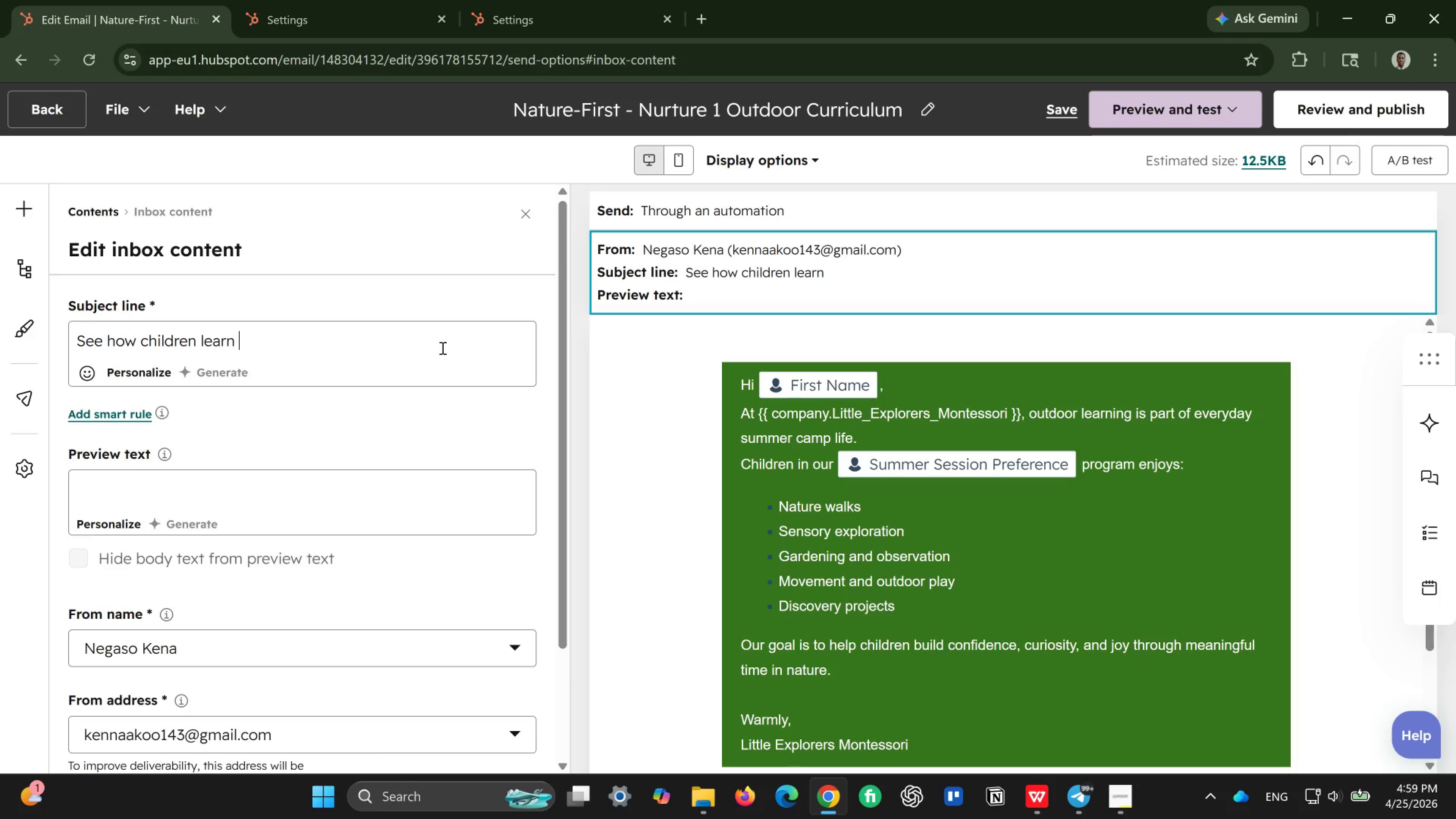 
type(outdoors this summer)
 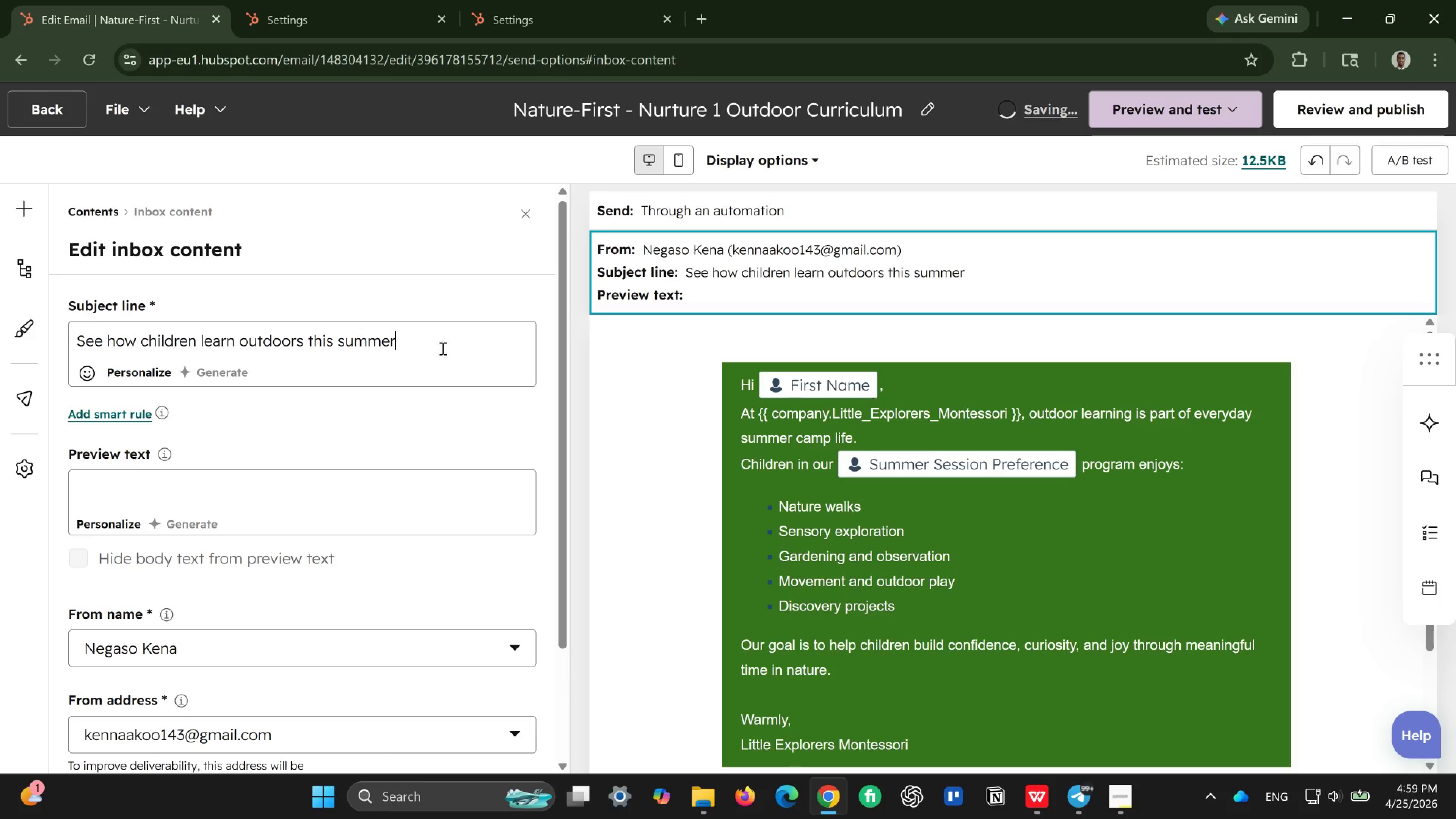 
left_click([352, 491])
 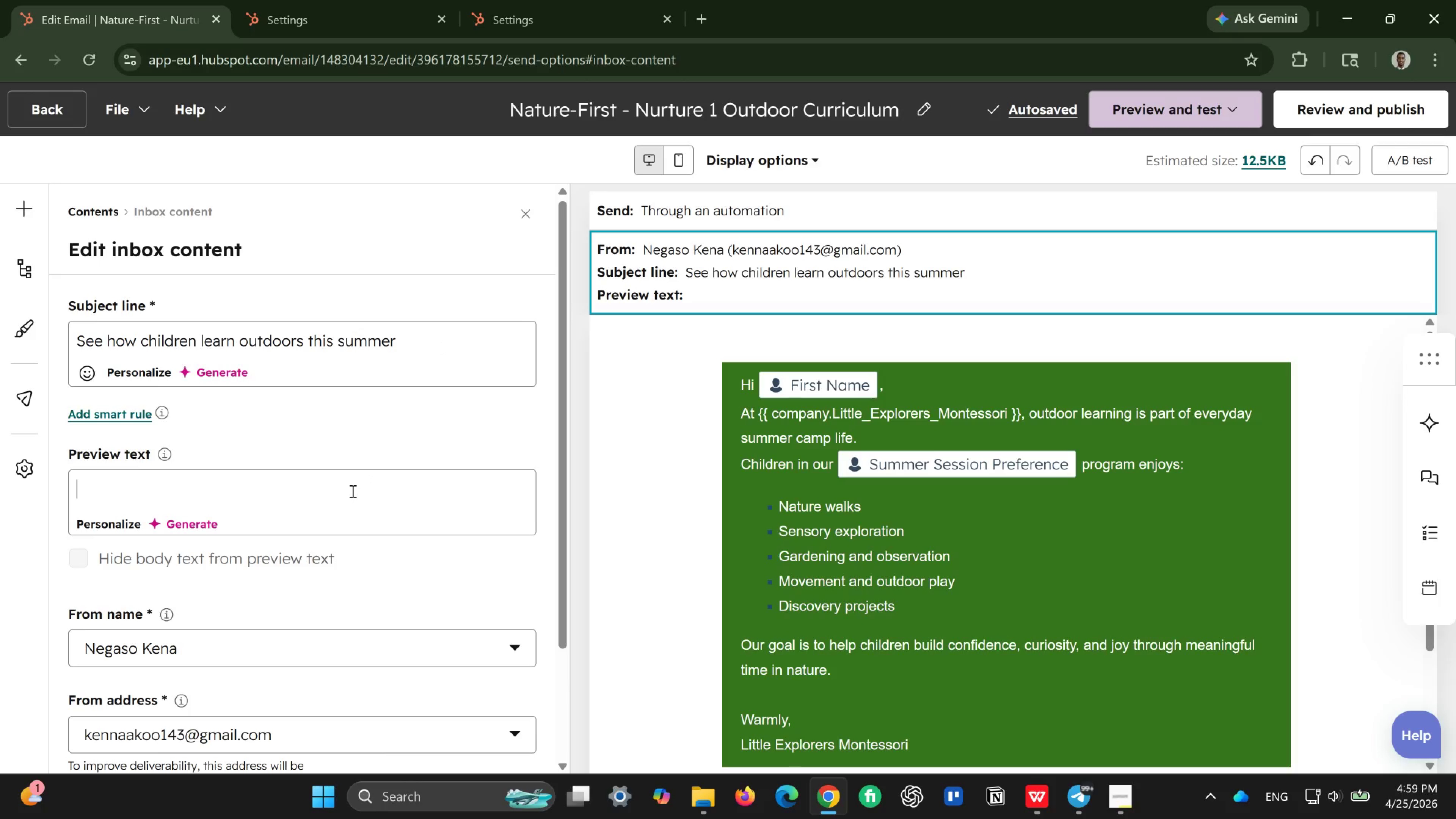 
type(A closer look at out)
key(Backspace)
type(r outdoor curriculum)
 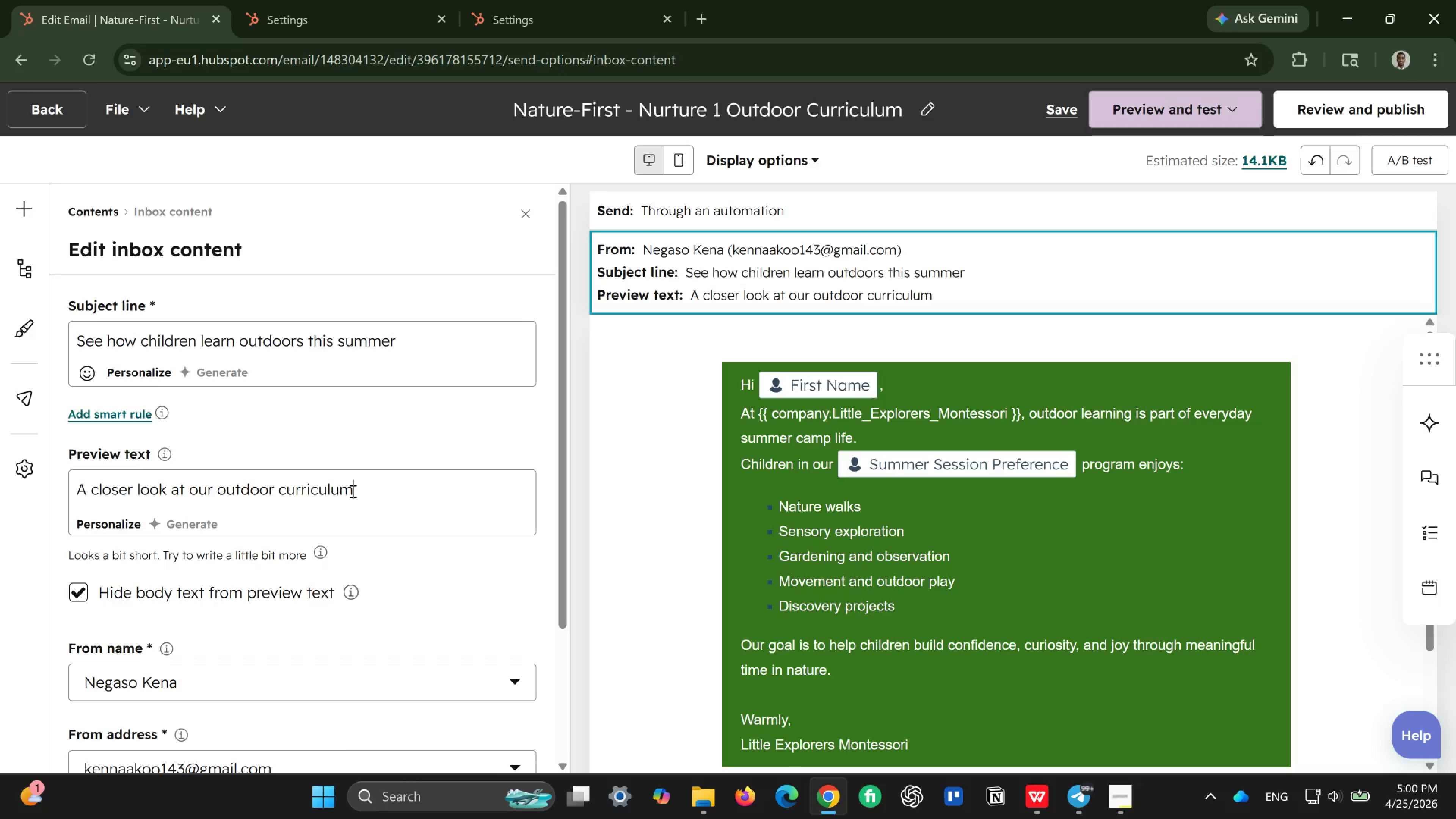 
scroll: coordinate [352, 491], scroll_direction: down, amount: 2.0
 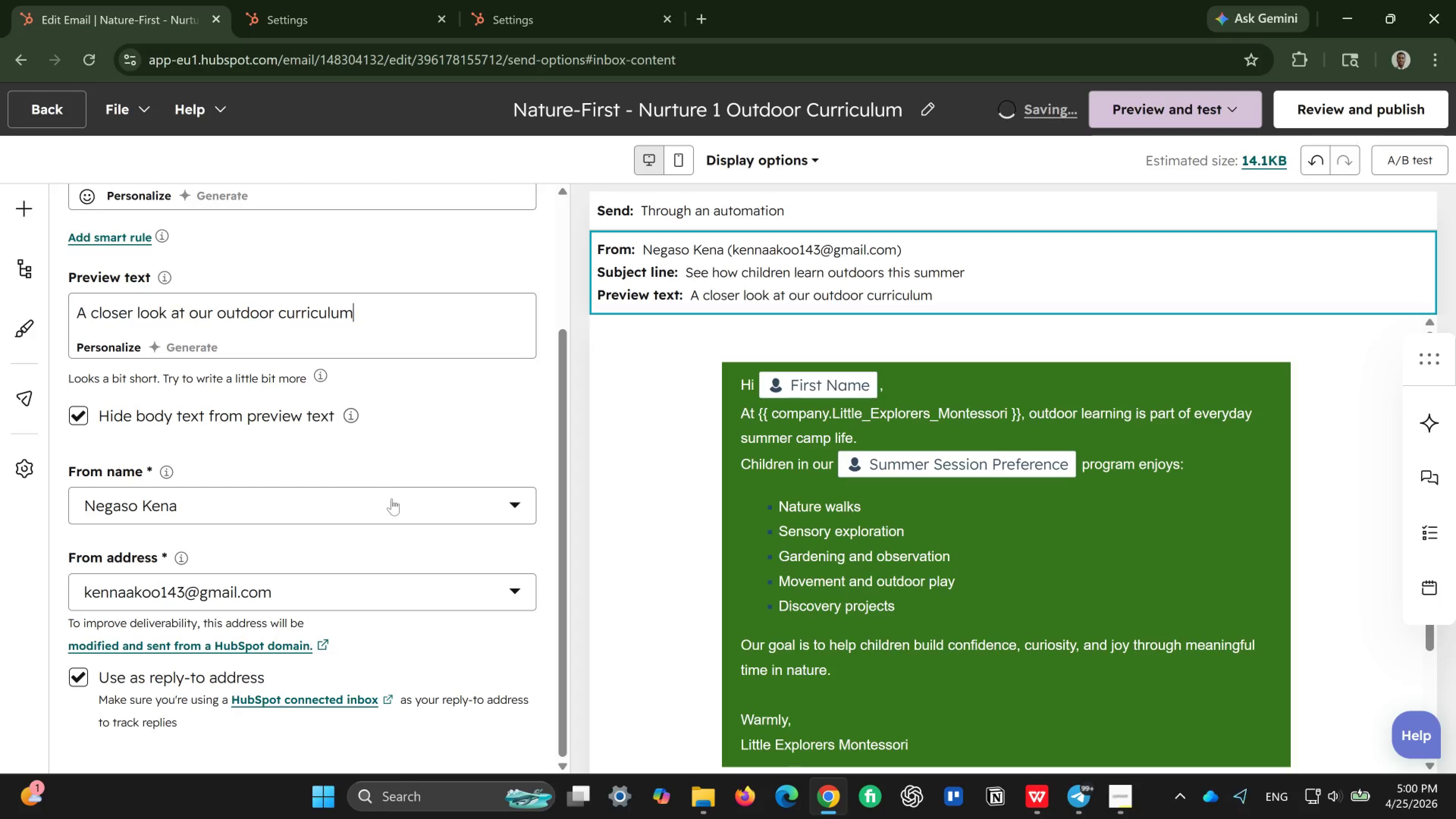 
left_click([392, 499])
 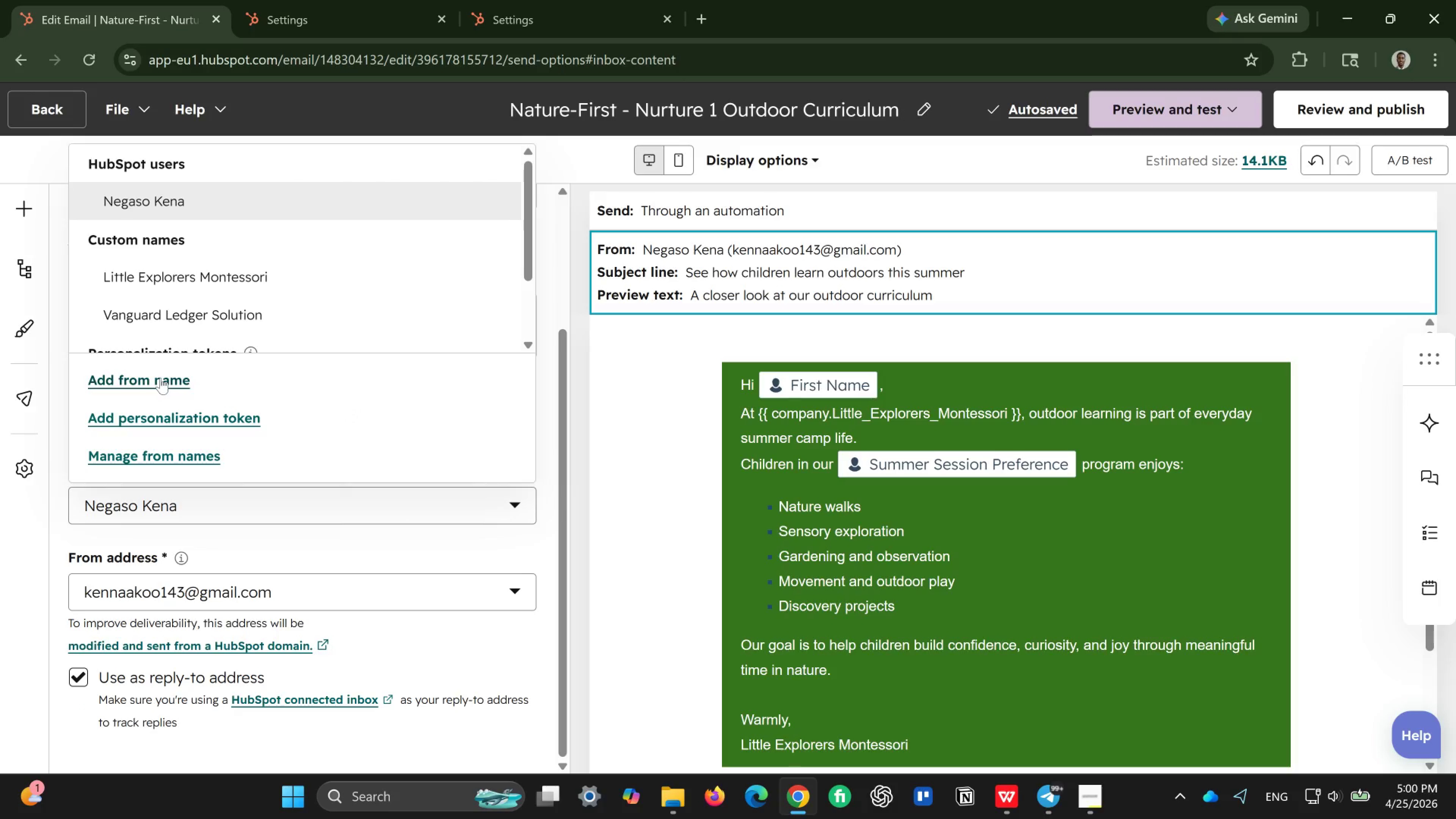 
left_click([162, 418])
 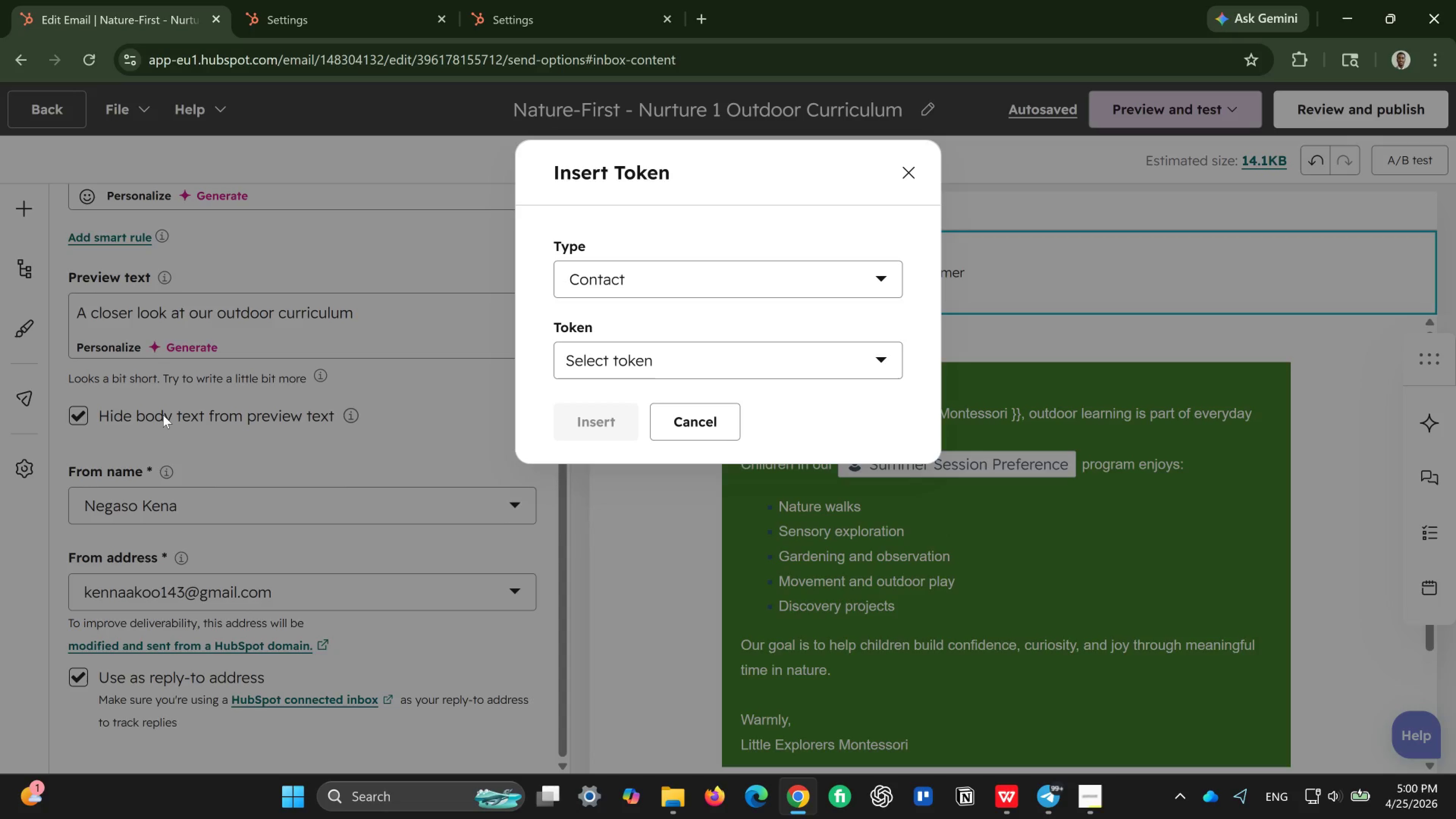 
wait(6.29)
 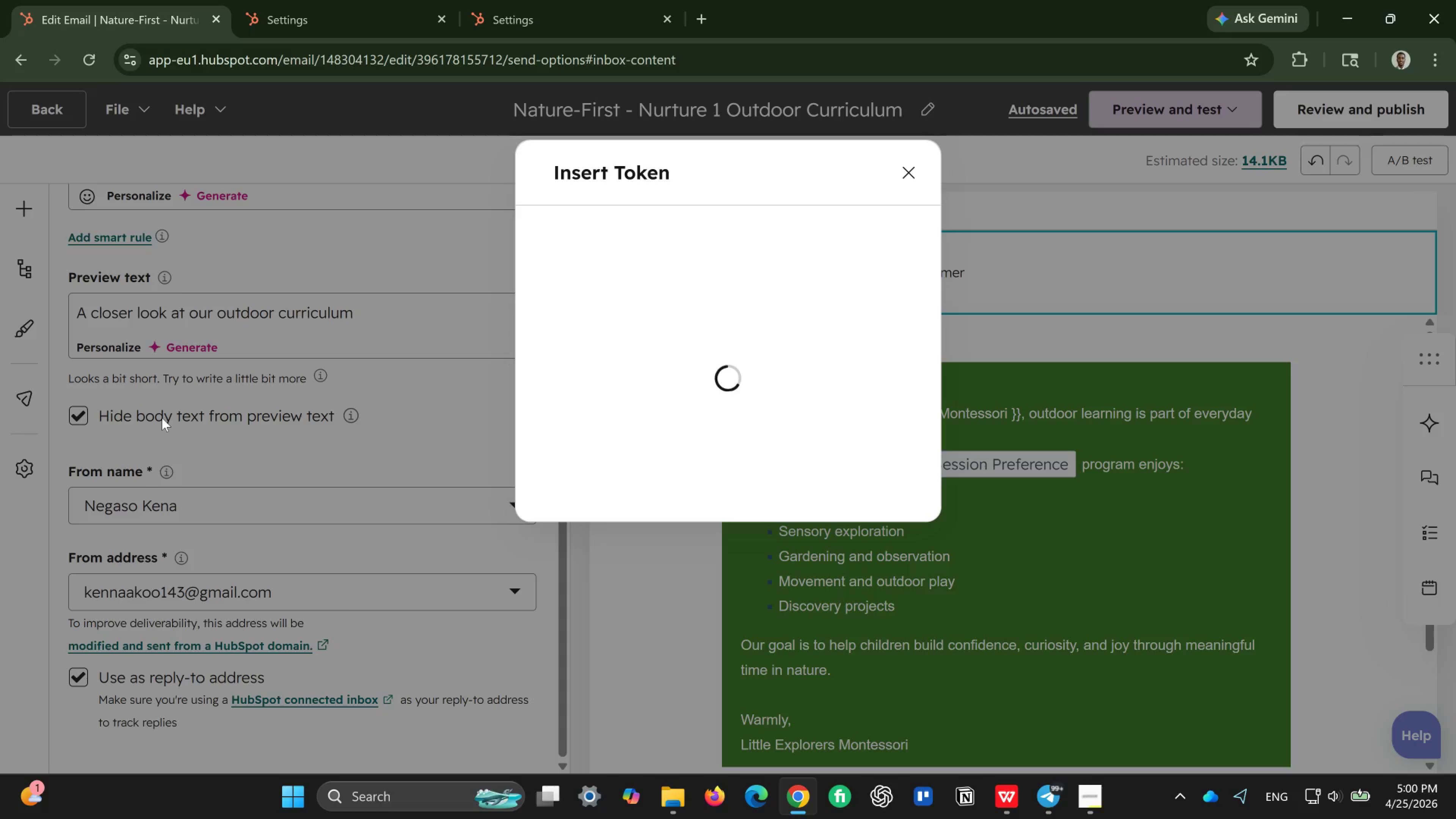 
left_click([823, 354])
 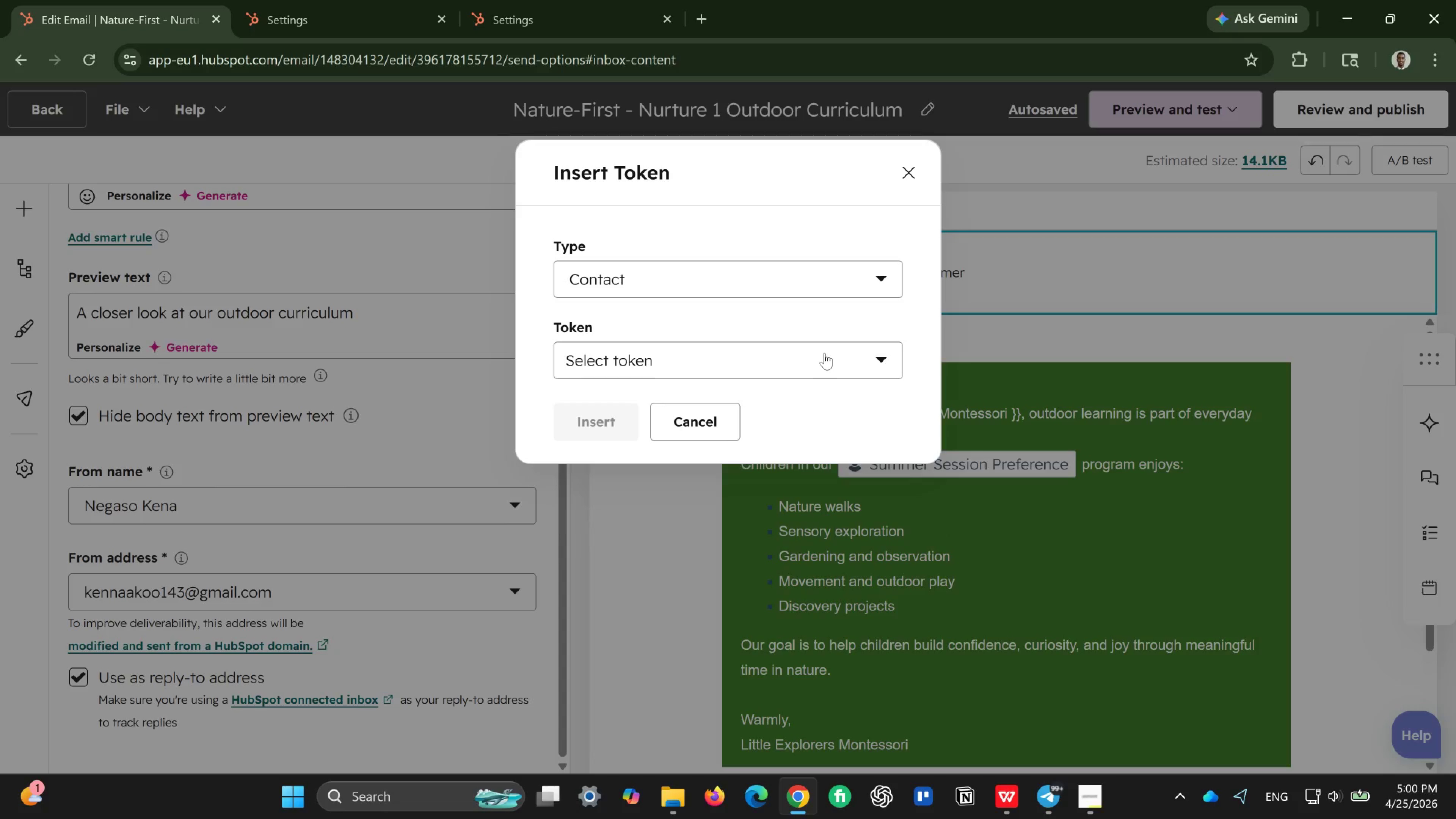 
mouse_move([816, 354])
 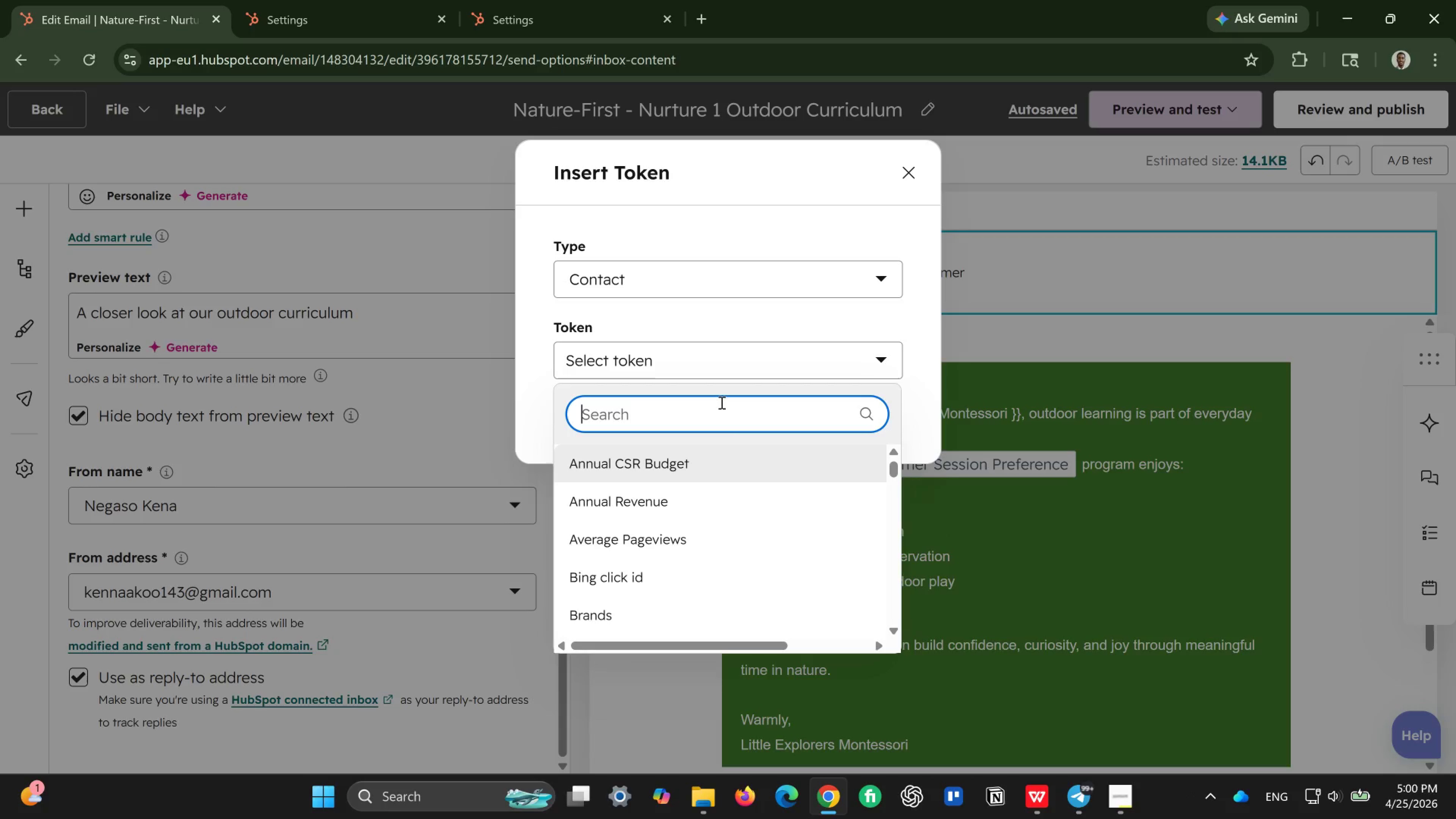 
type(litt)
key(Backspace)
key(Backspace)
key(Backspace)
key(Backspace)
 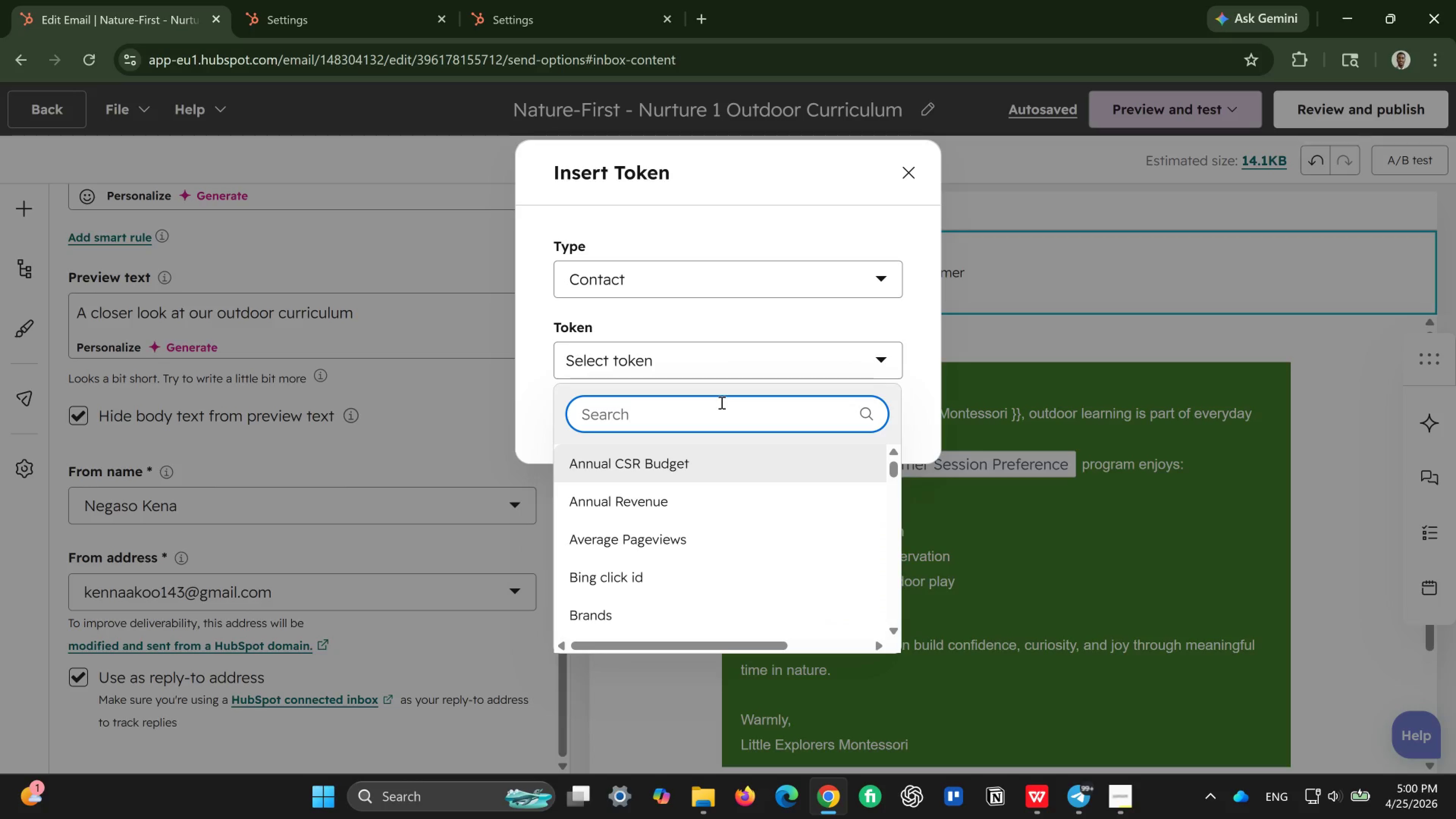 
type(ses)
 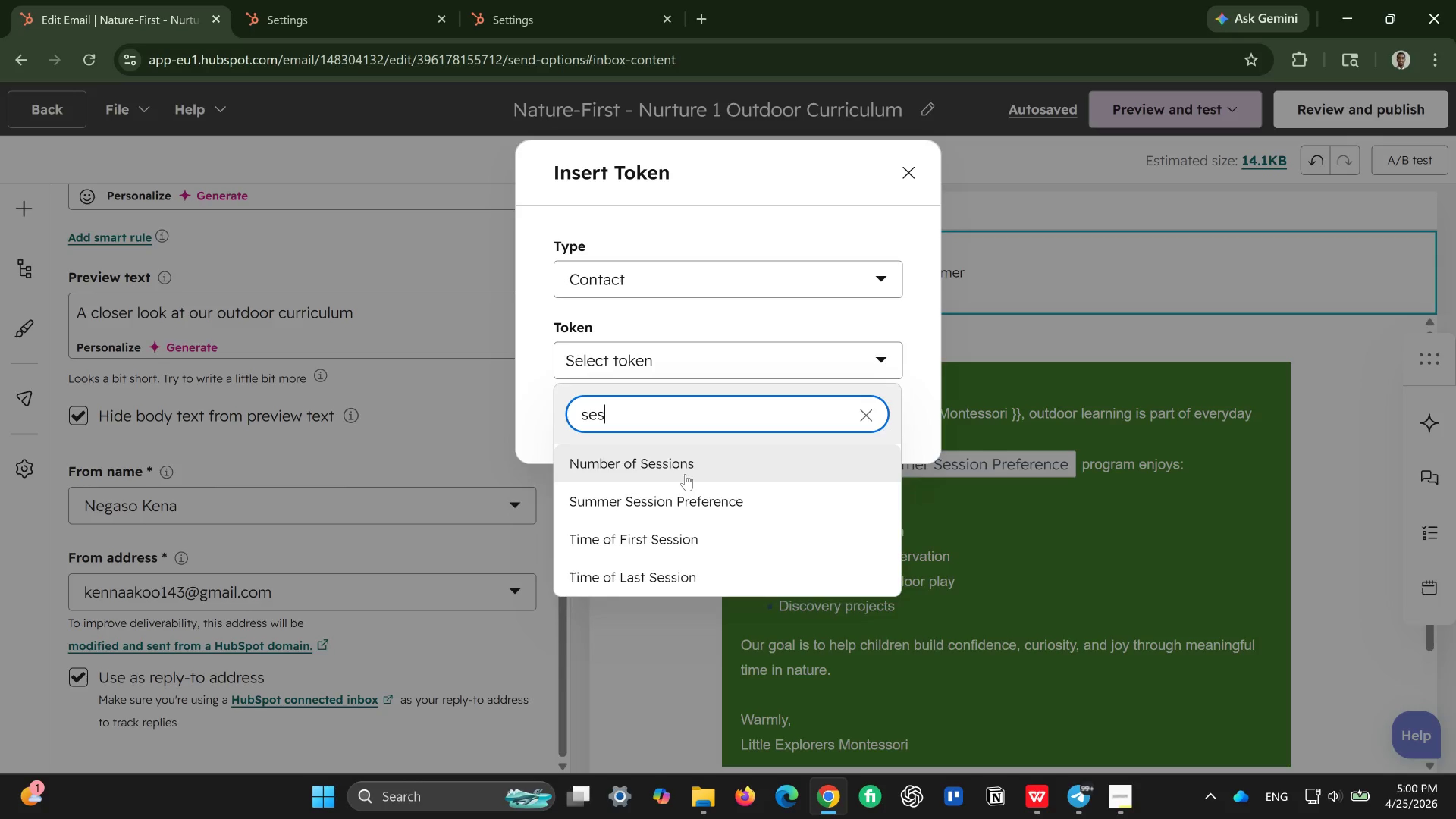 
left_click([670, 509])
 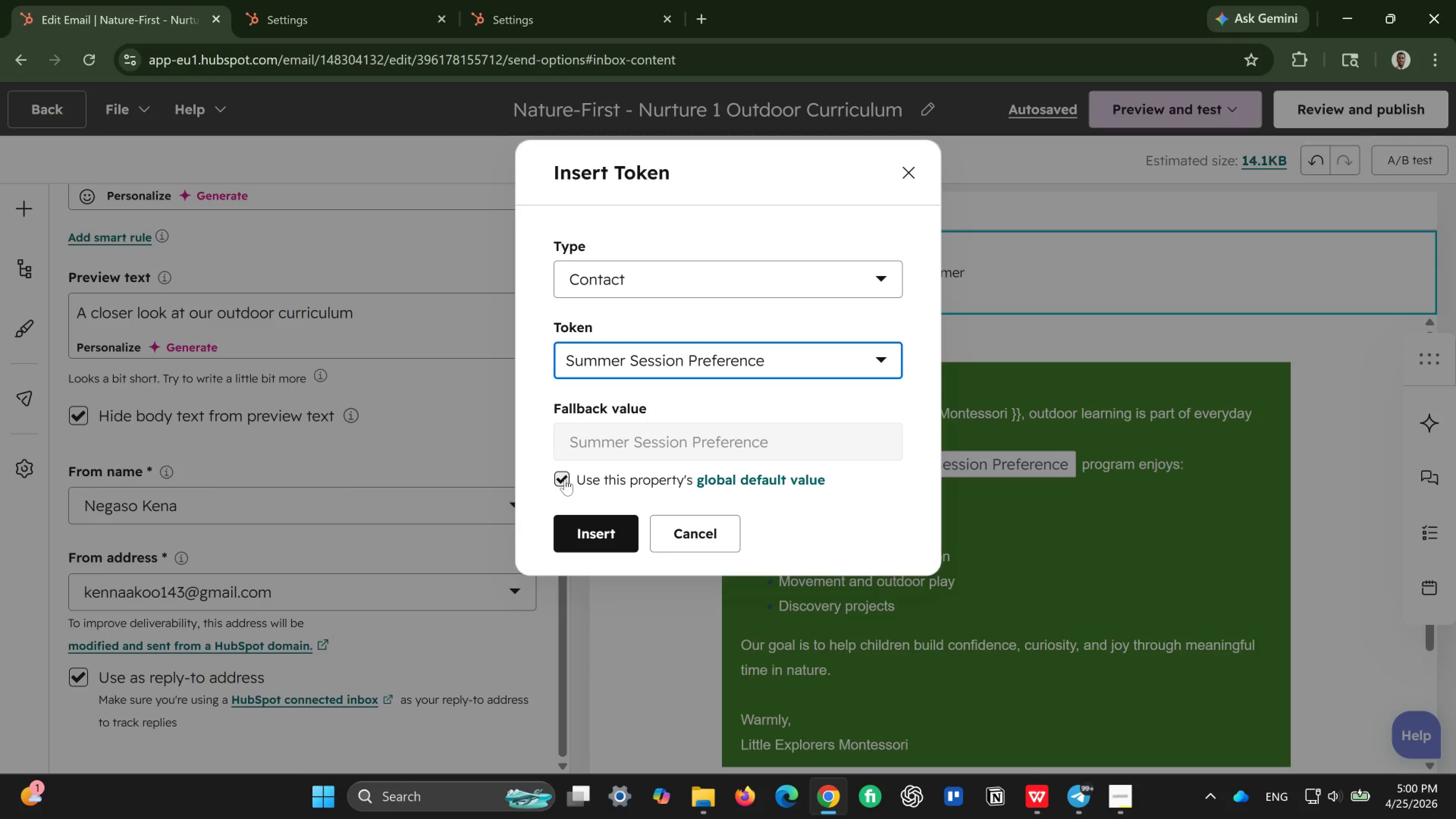 
wait(6.3)
 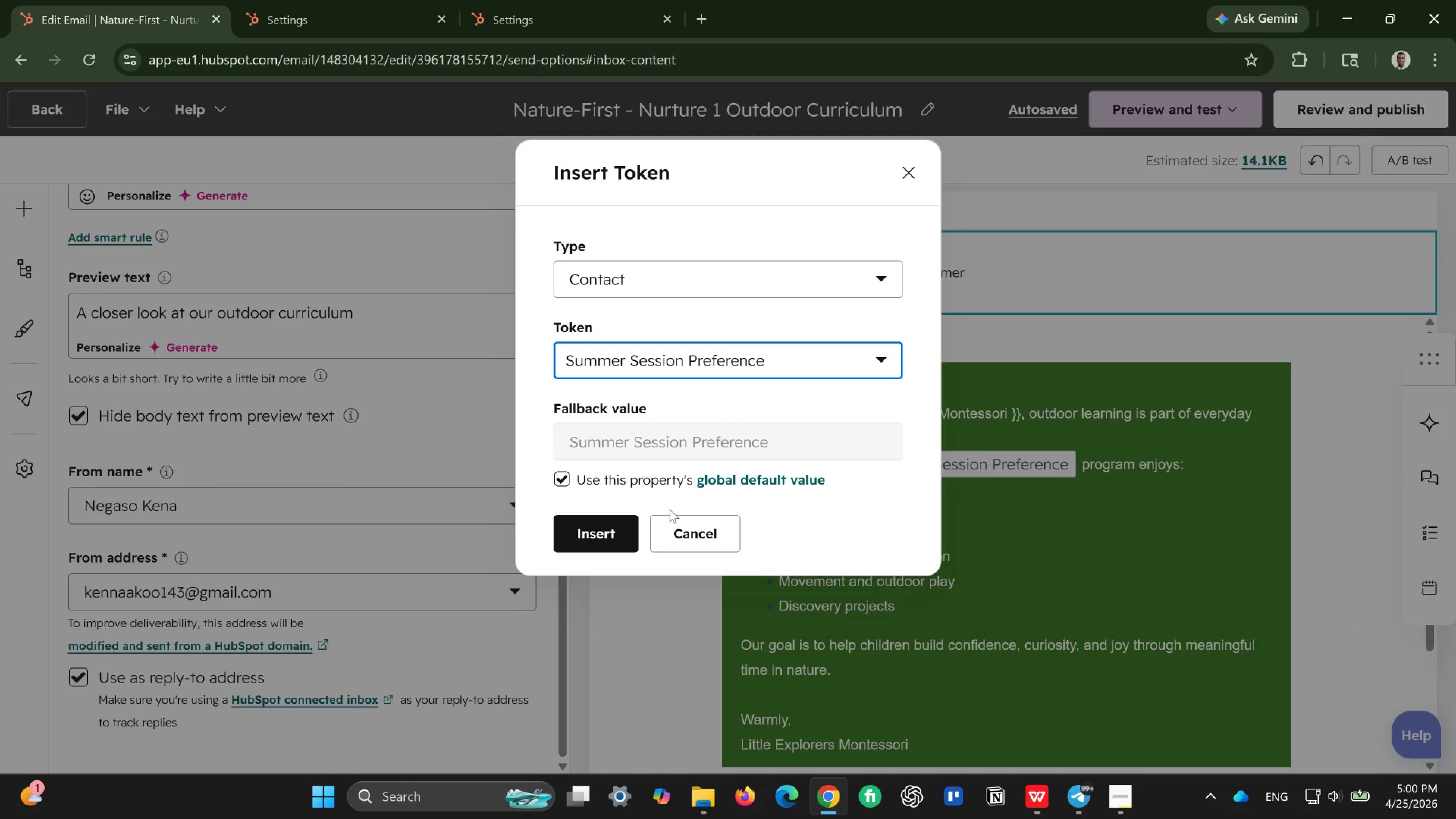 
left_click([565, 479])
 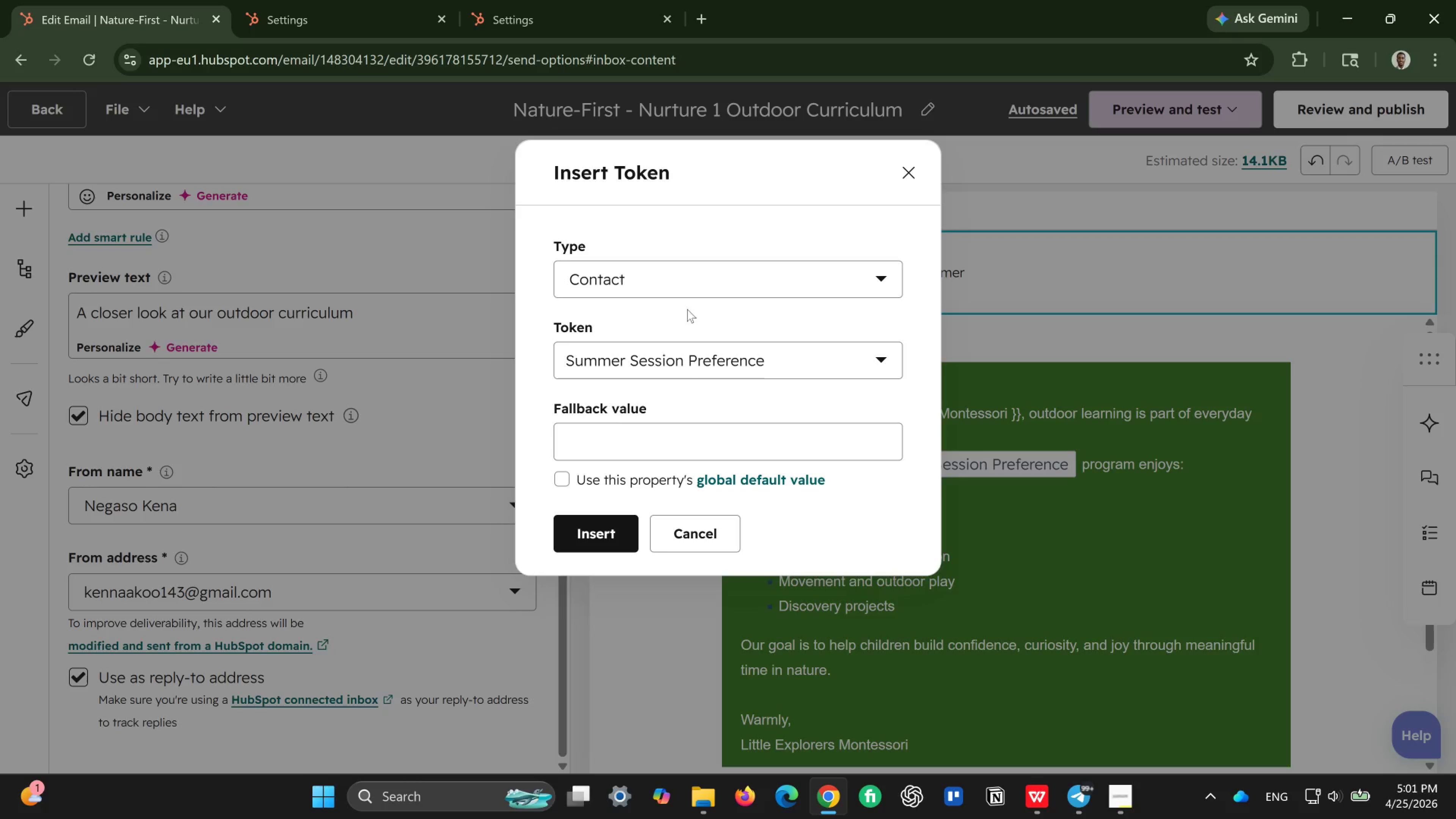 
wait(5.51)
 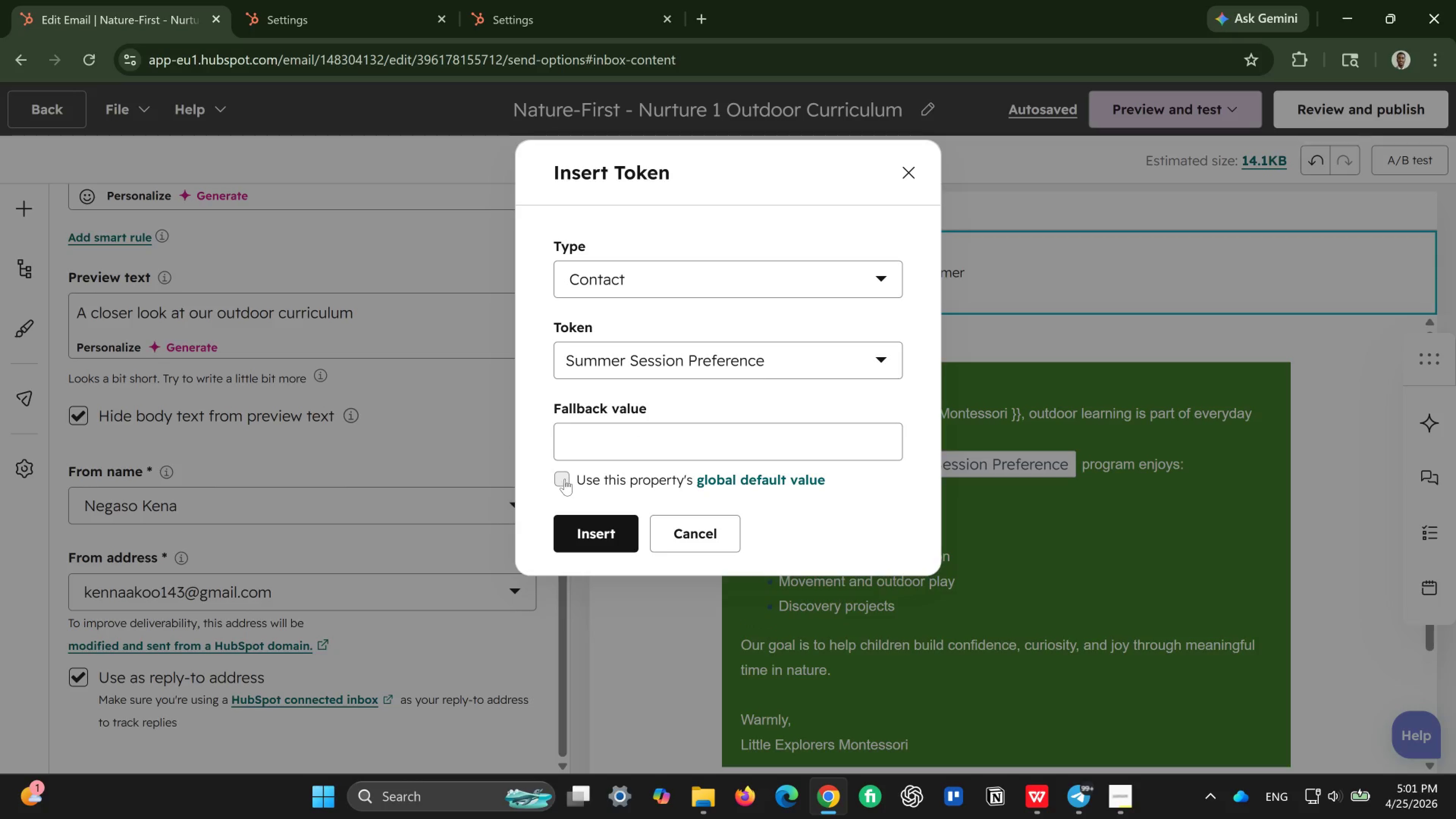 
left_click([911, 169])
 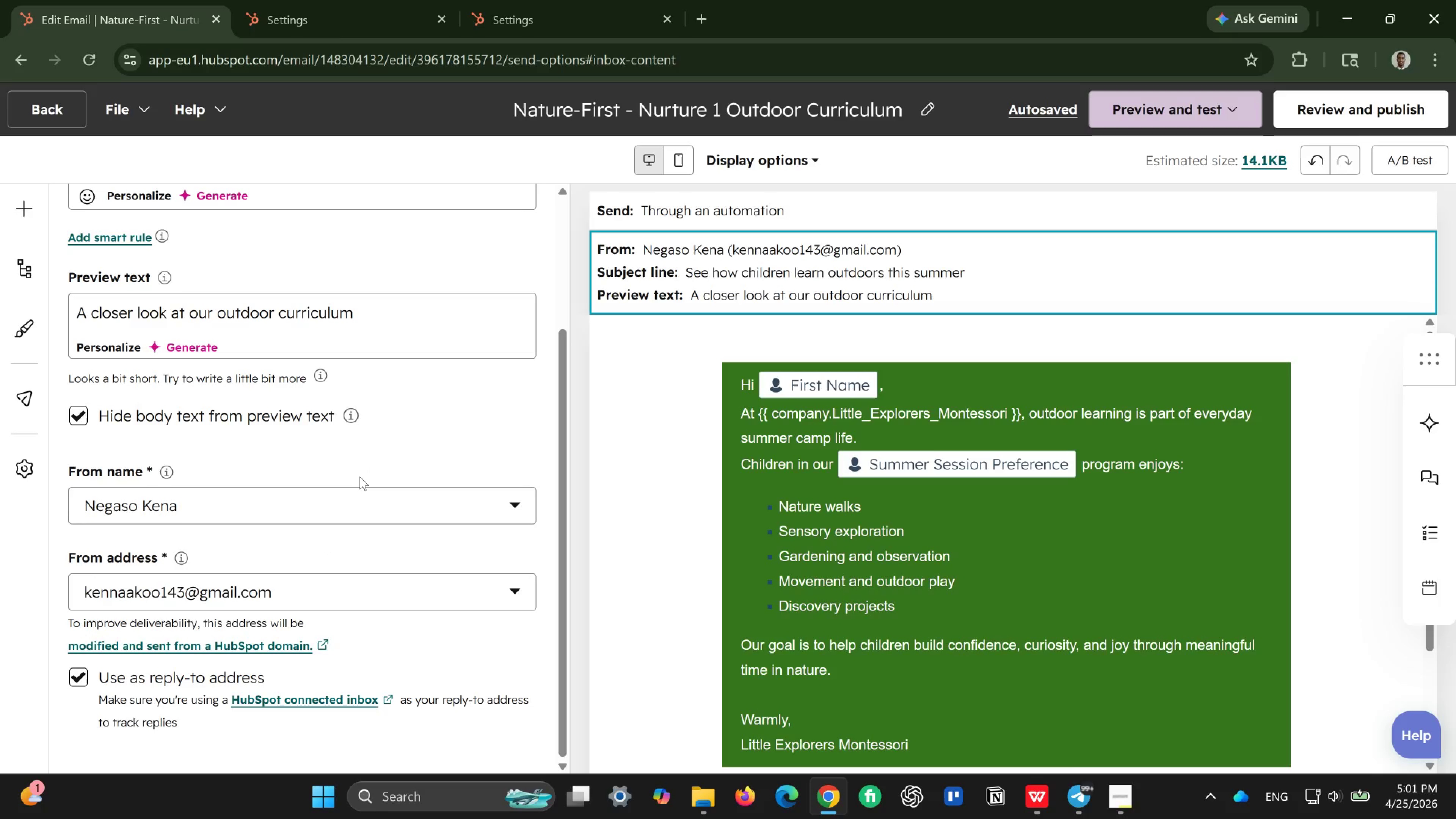 
left_click([344, 497])
 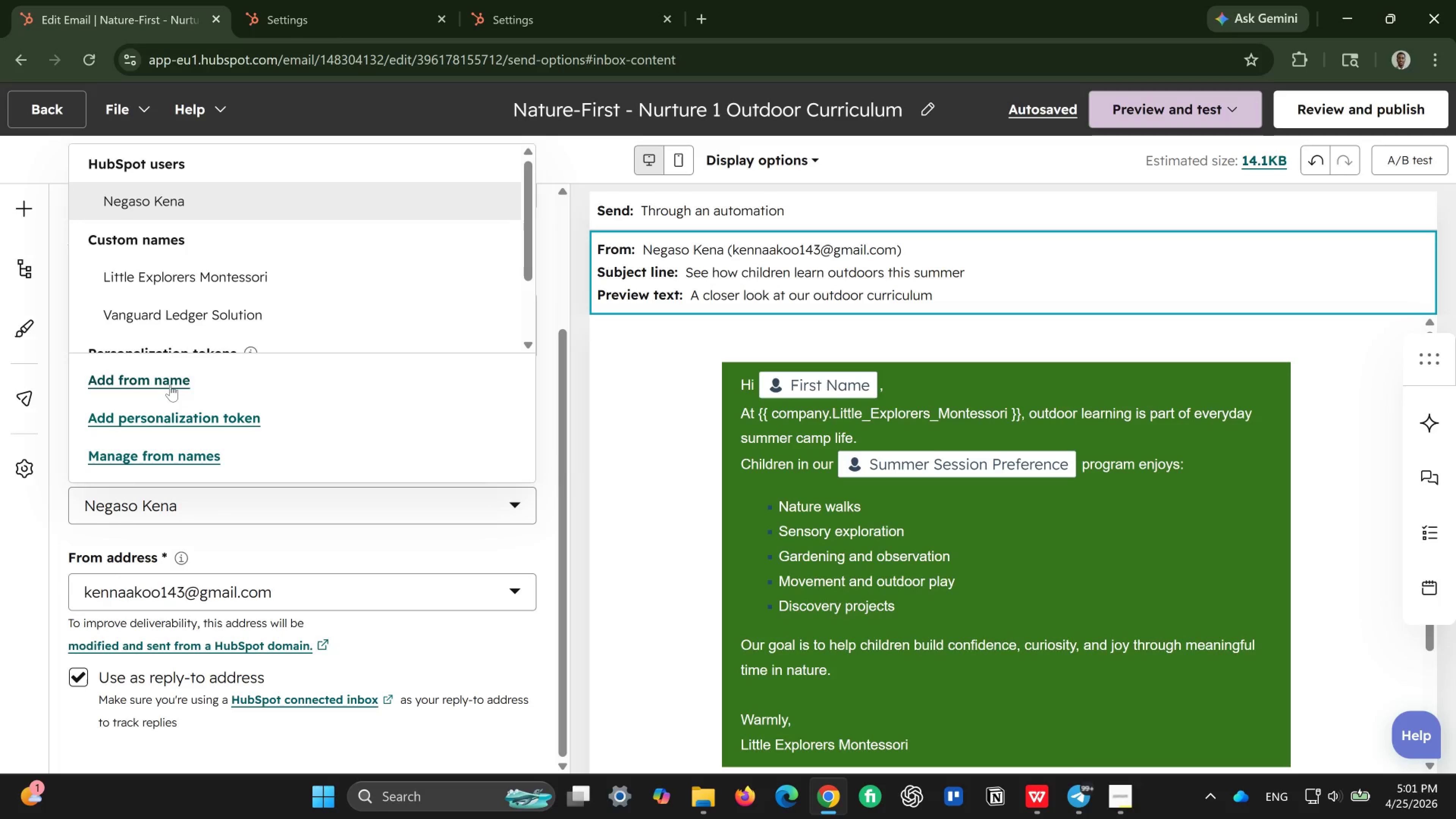 
left_click([170, 385])
 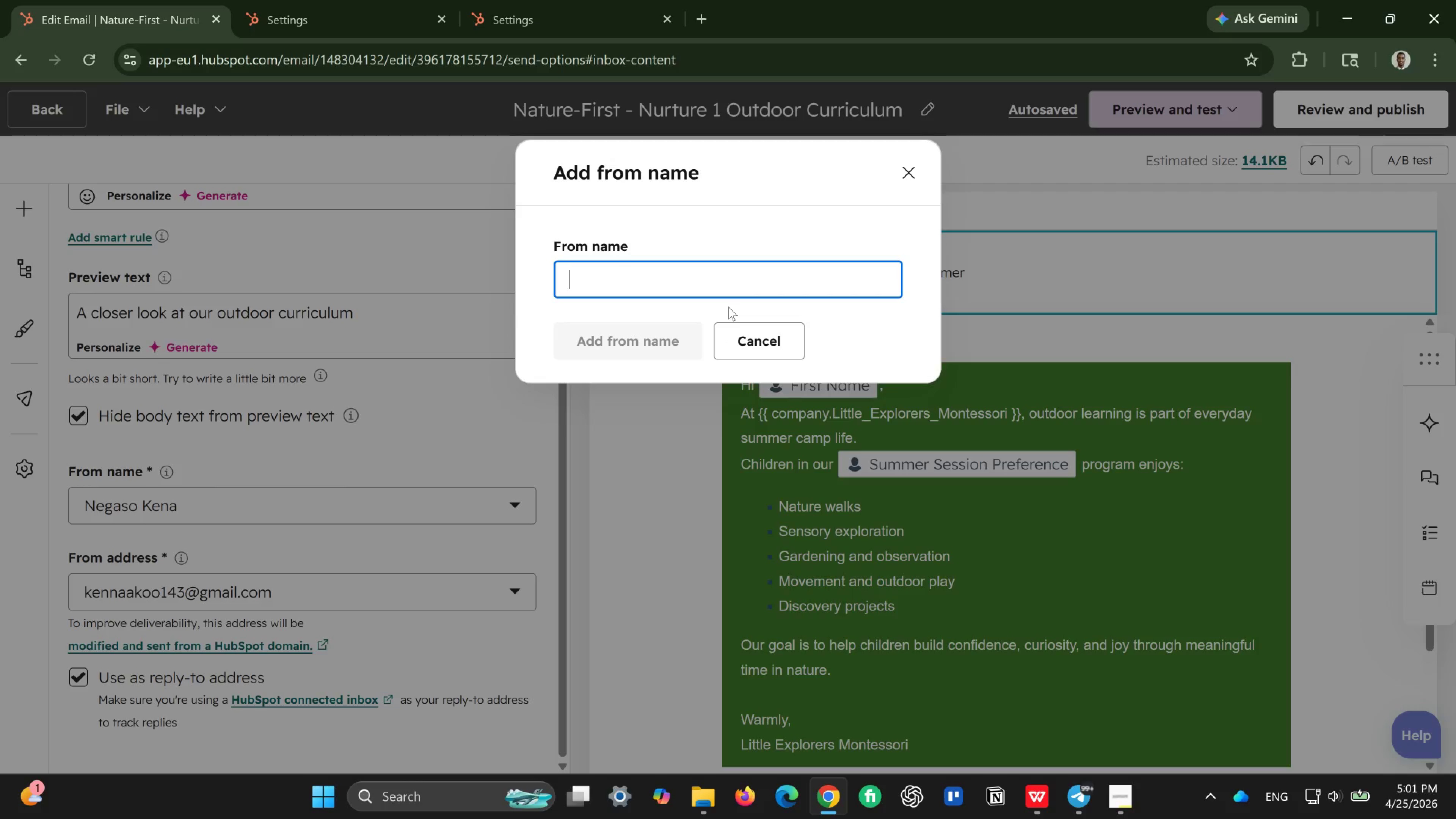 
type(Little e)
key(Backspace)
type(Explorers Montessori)
 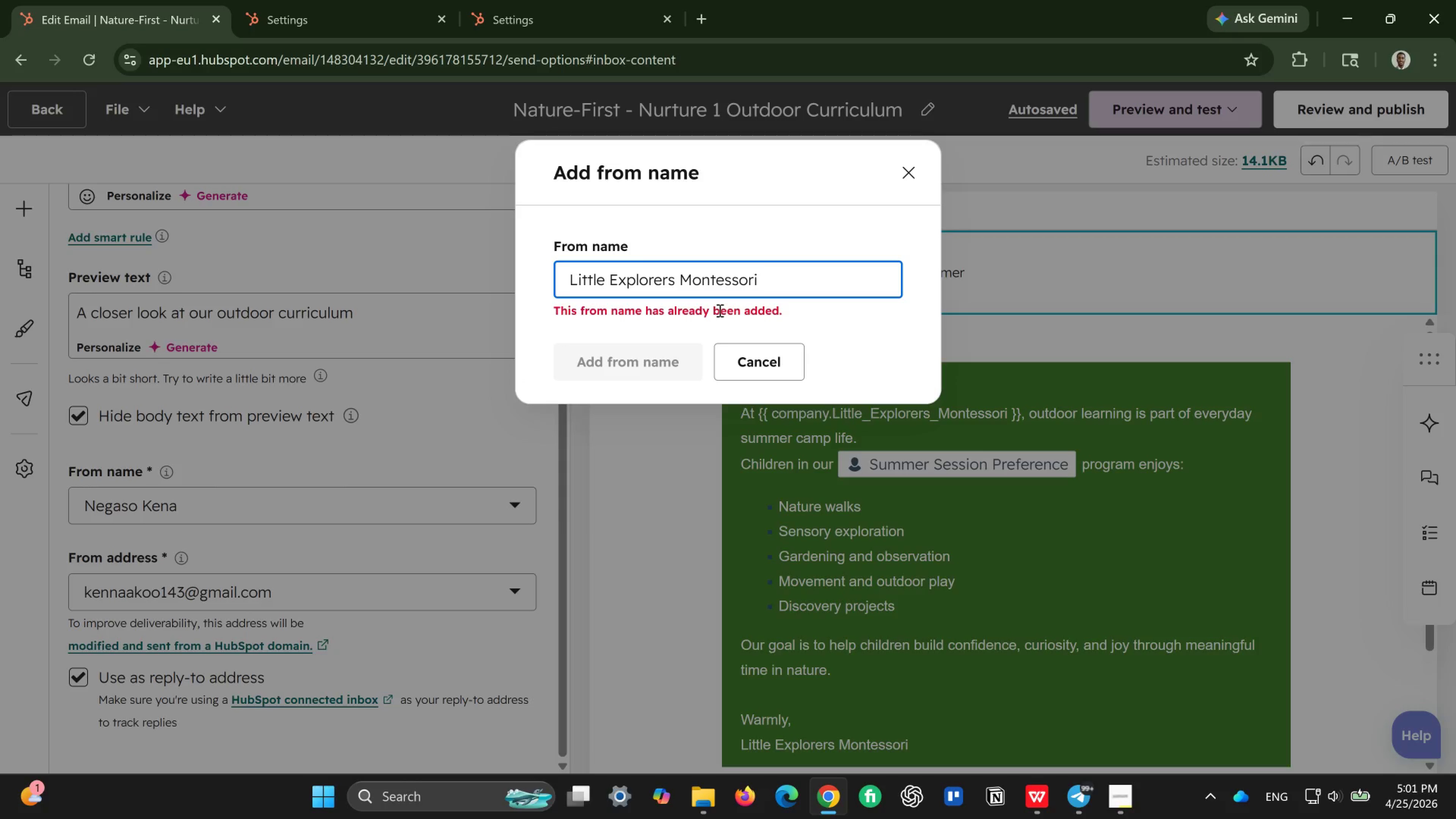 
wait(10.1)
 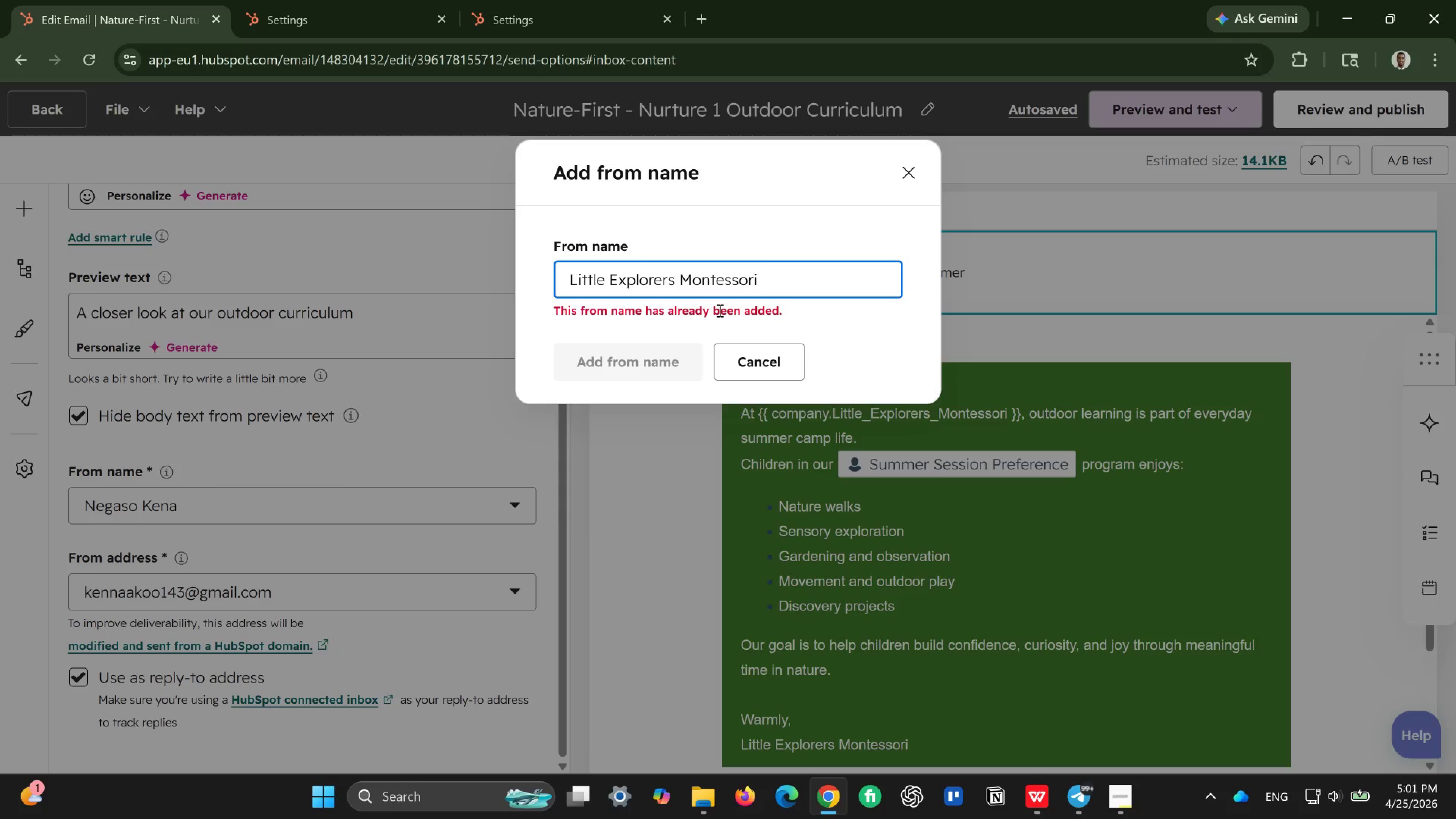 
left_click([910, 184])
 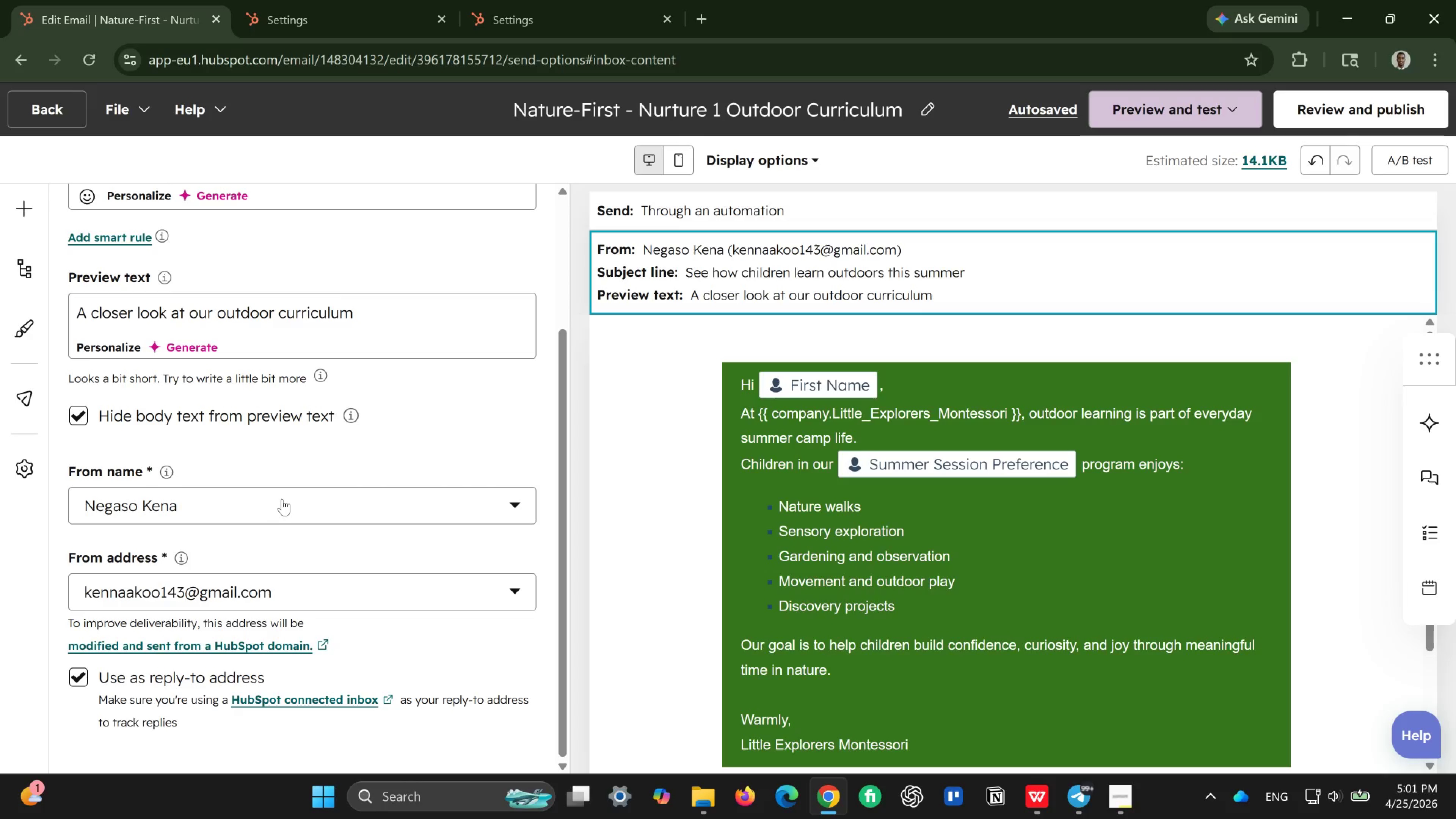 
left_click([282, 499])
 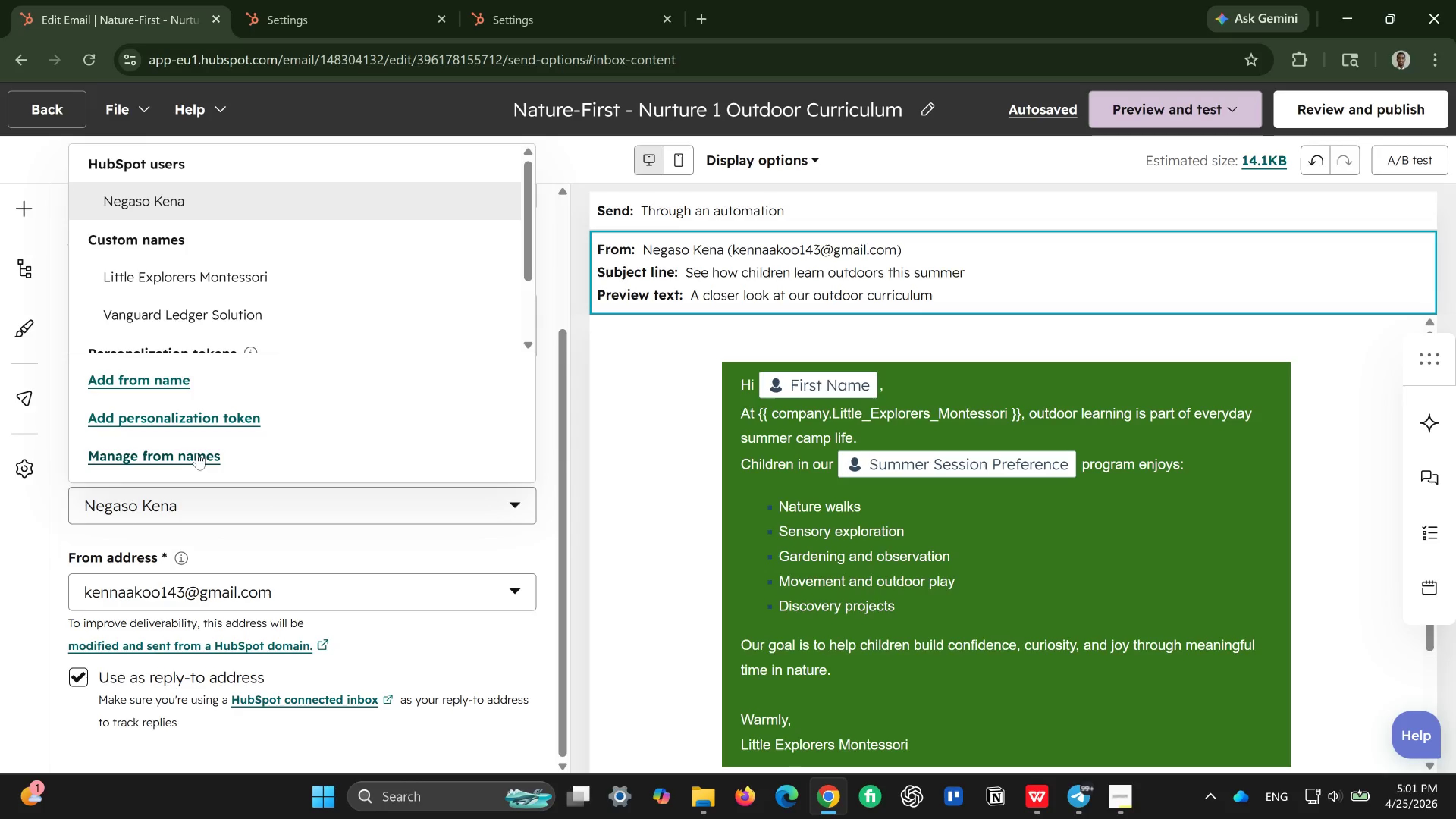 
left_click([197, 453])
 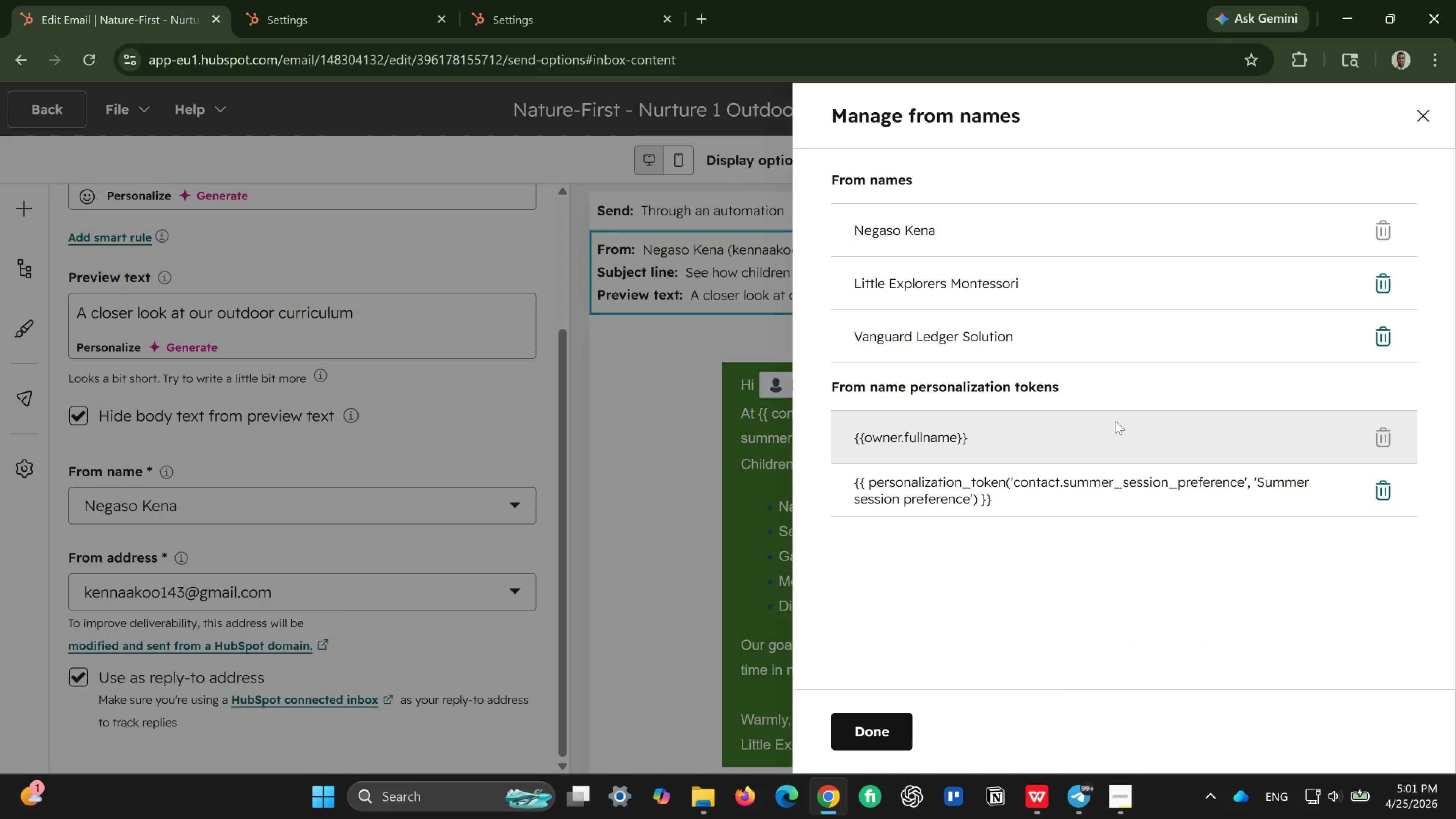 
wait(5.28)
 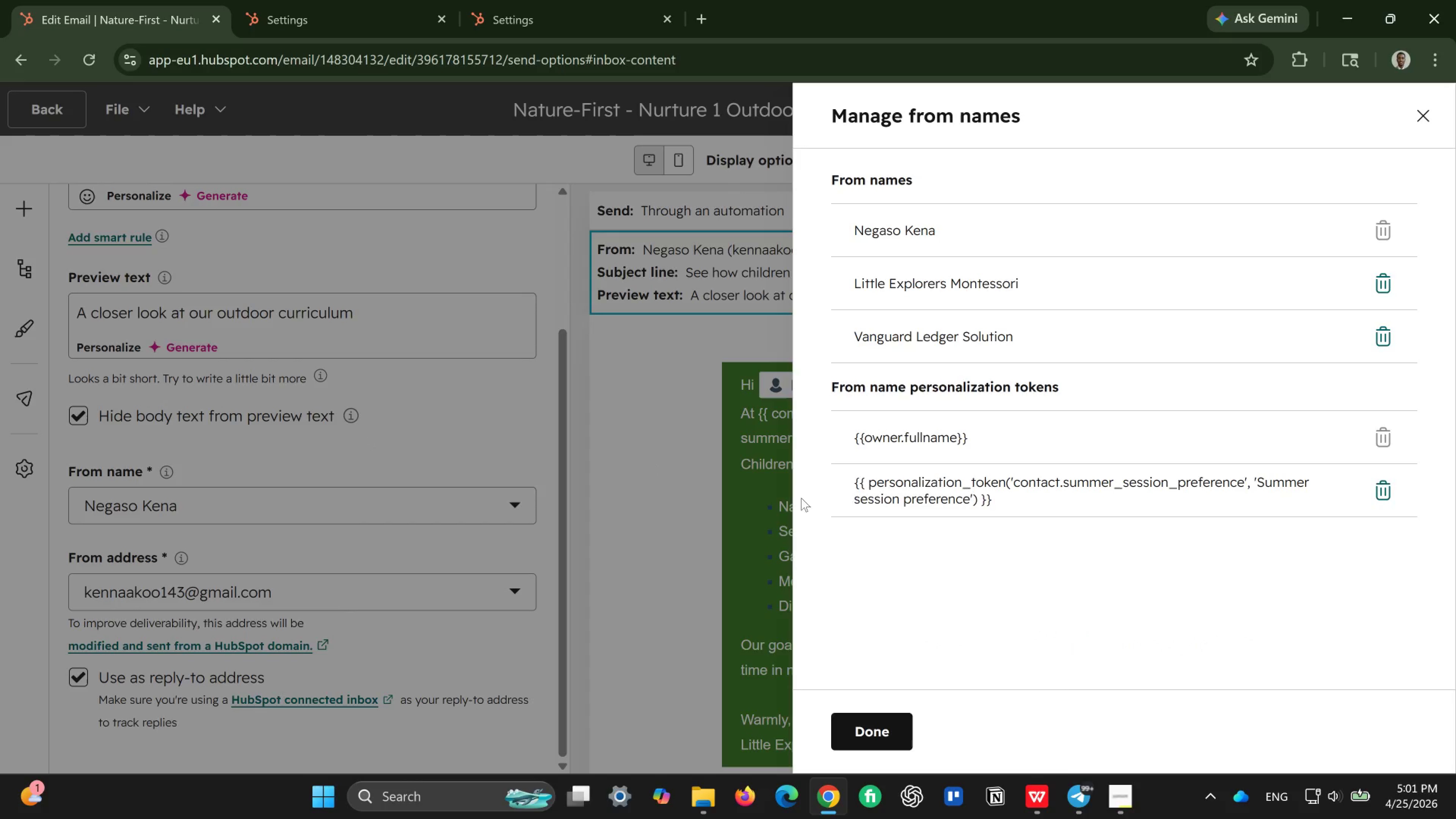 
left_click([1383, 490])
 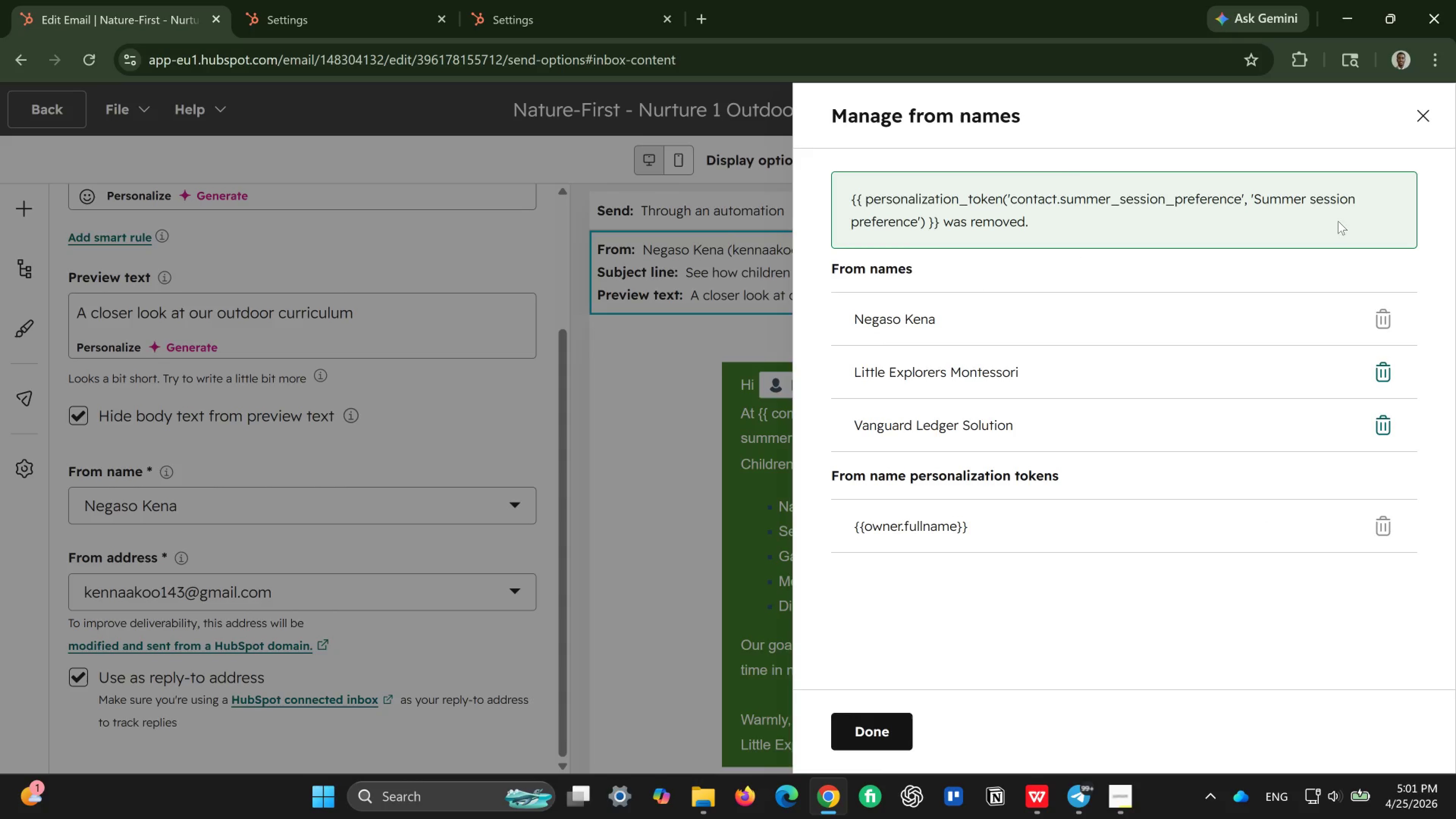 
wait(7.25)
 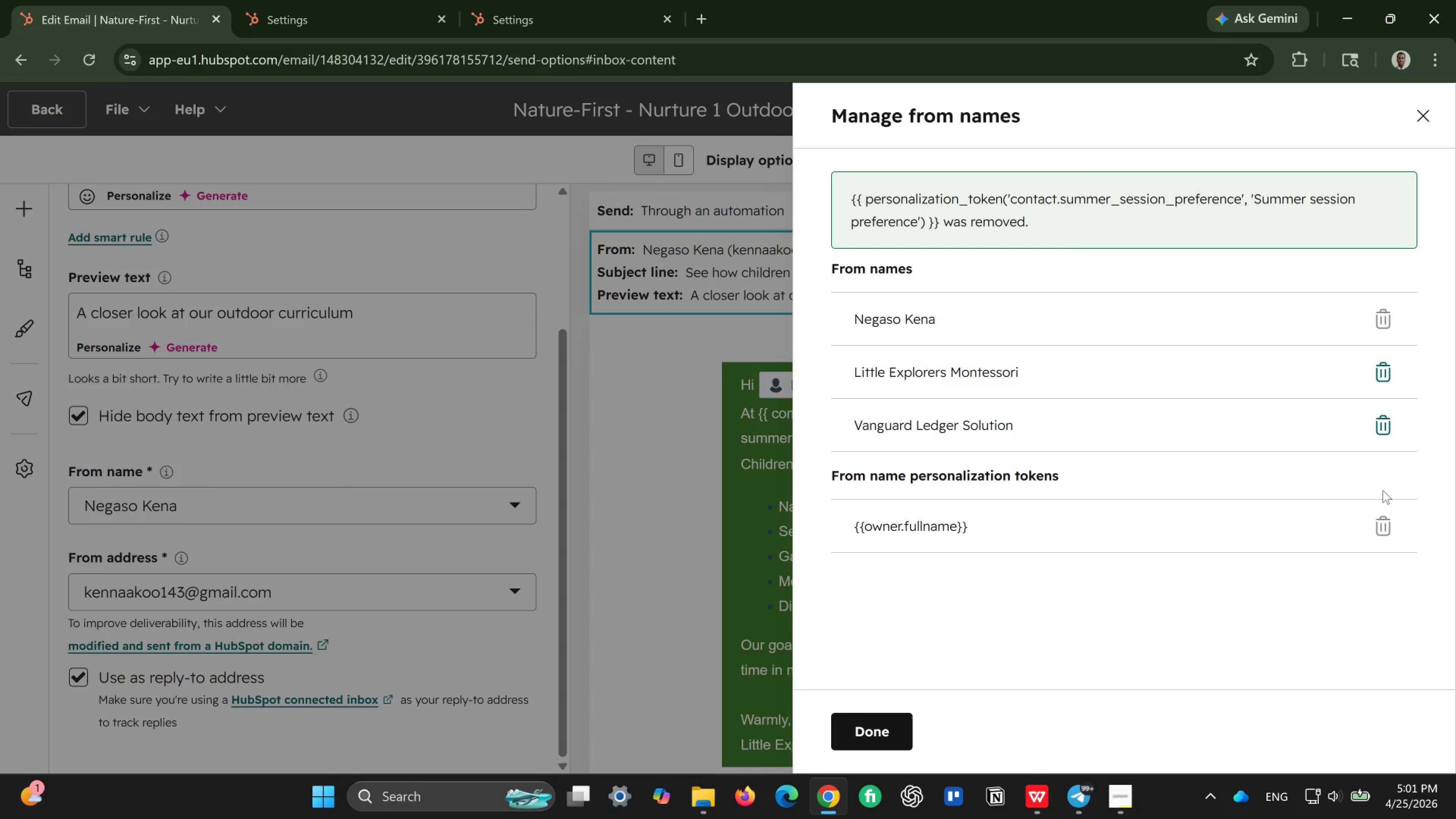 
left_click([1087, 368])
 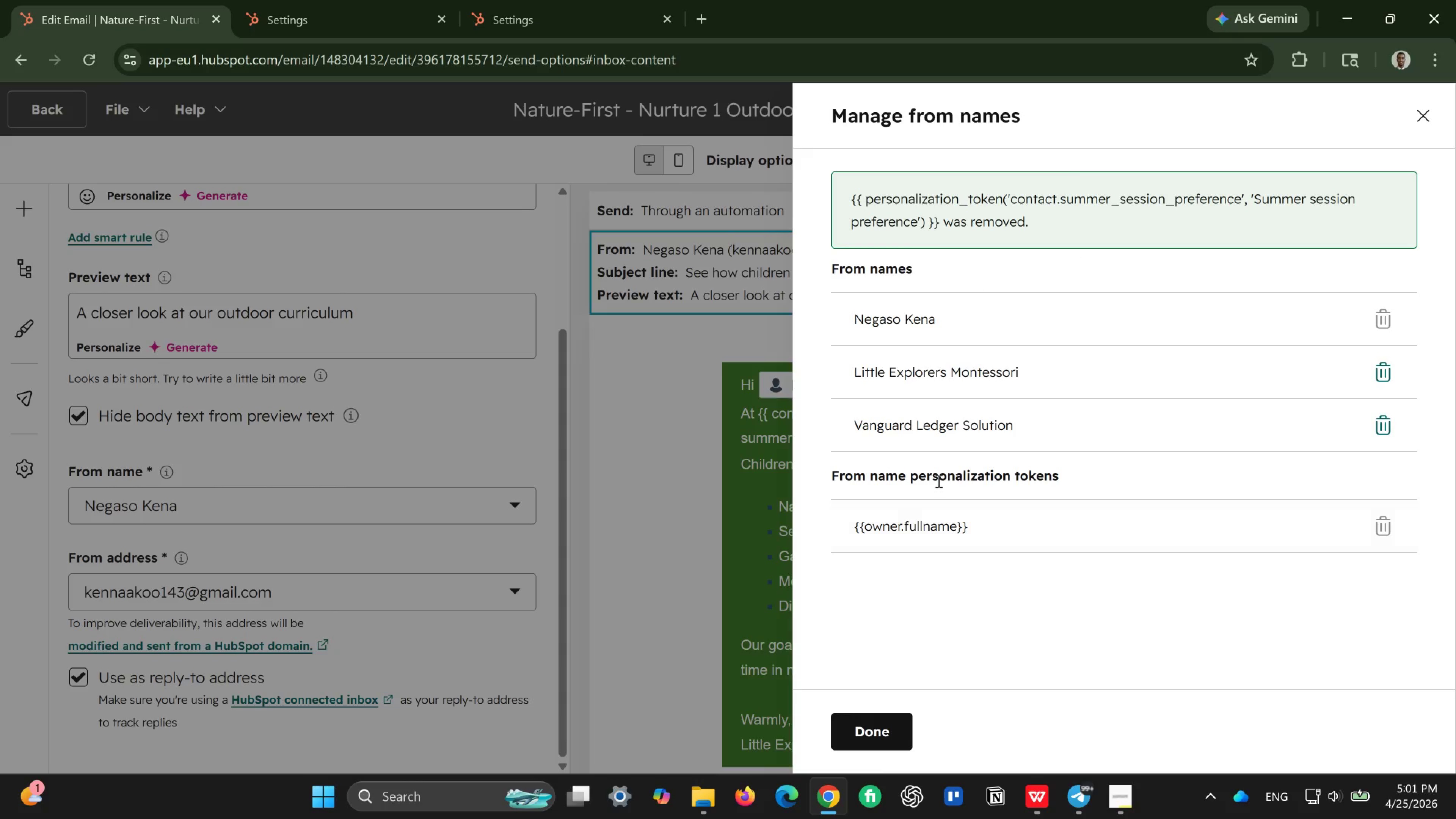 
left_click([921, 391])
 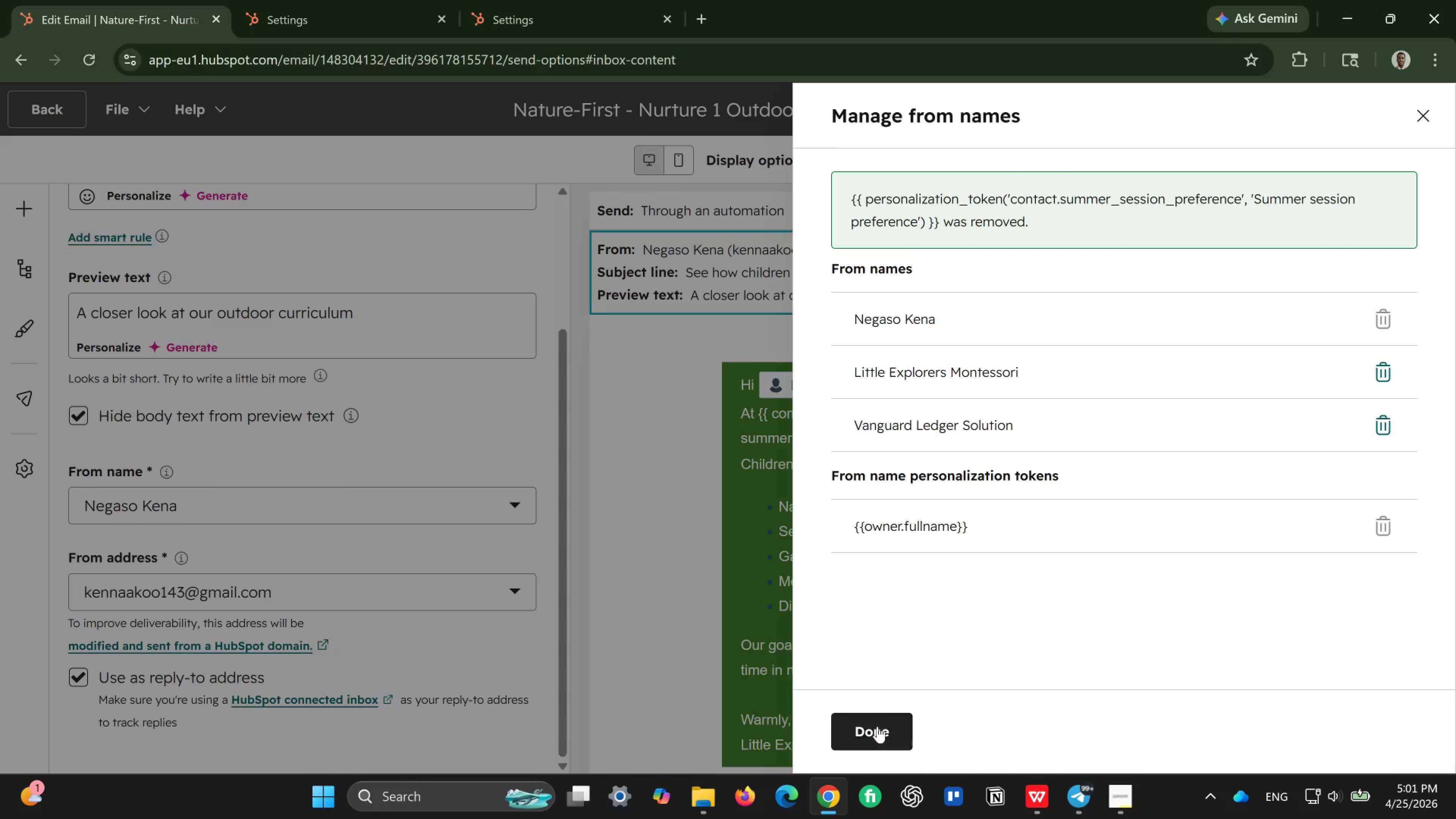 
left_click([876, 732])
 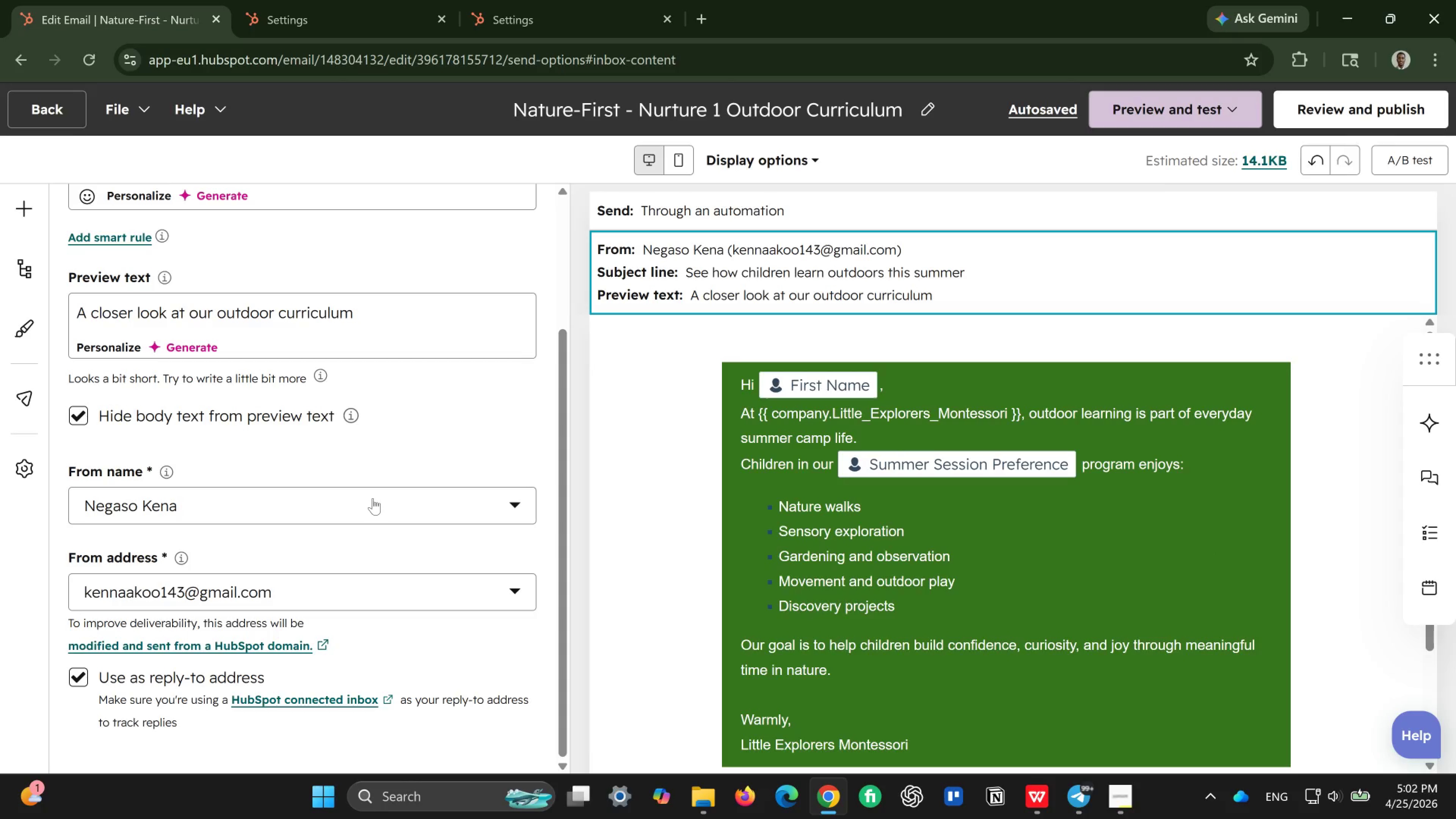 
left_click([373, 498])
 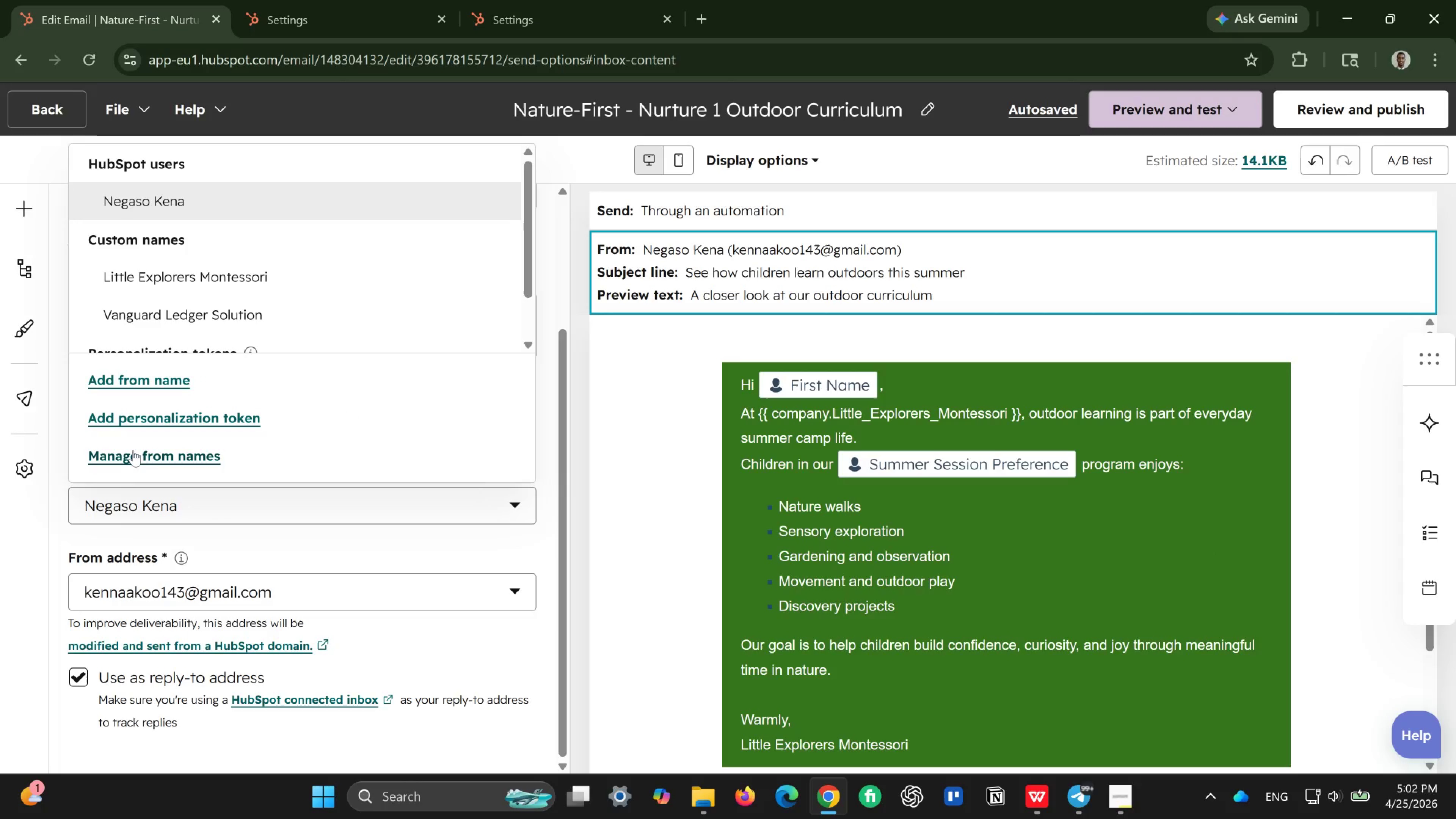 
left_click([133, 450])
 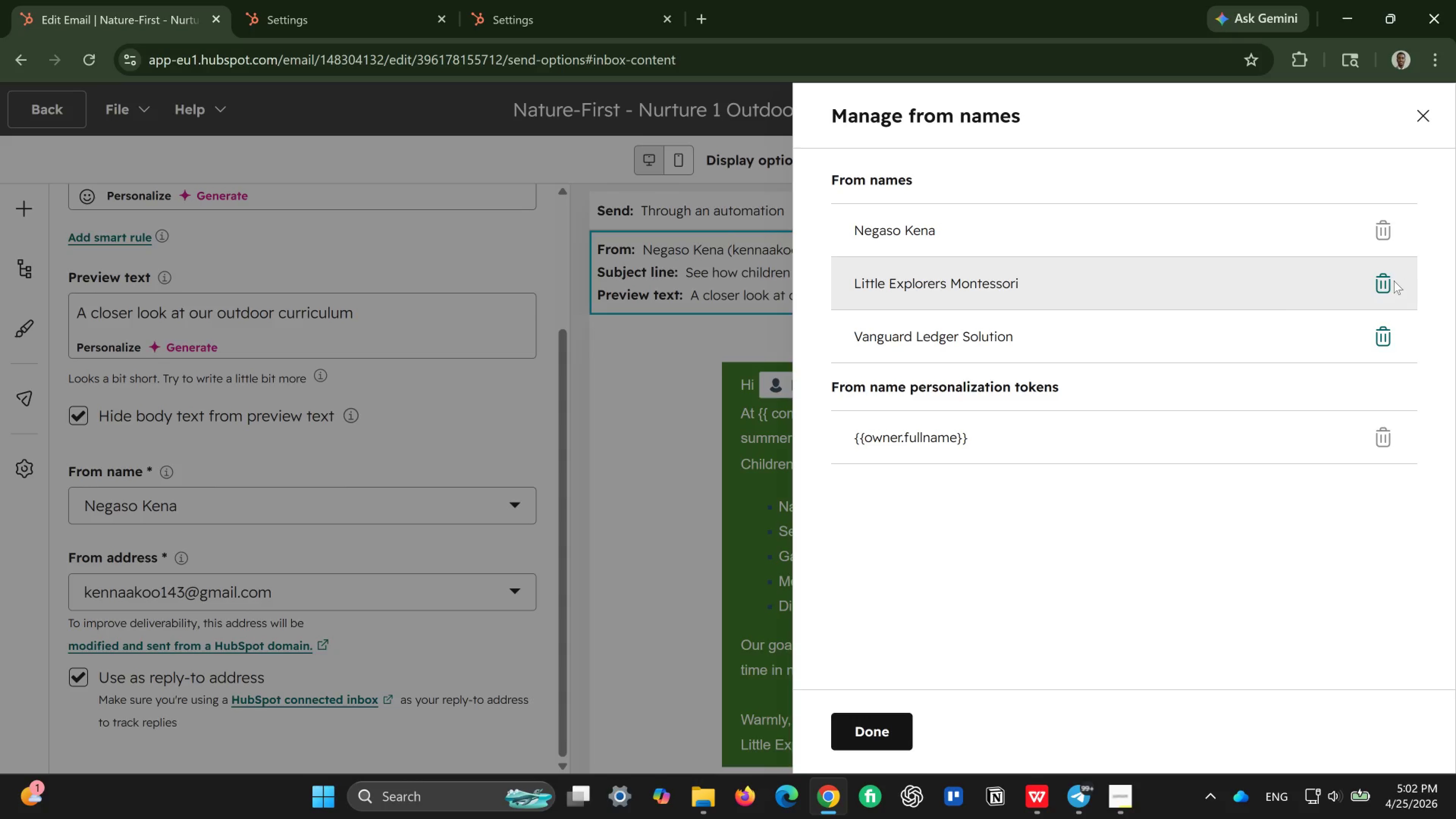 
left_click([1389, 283])
 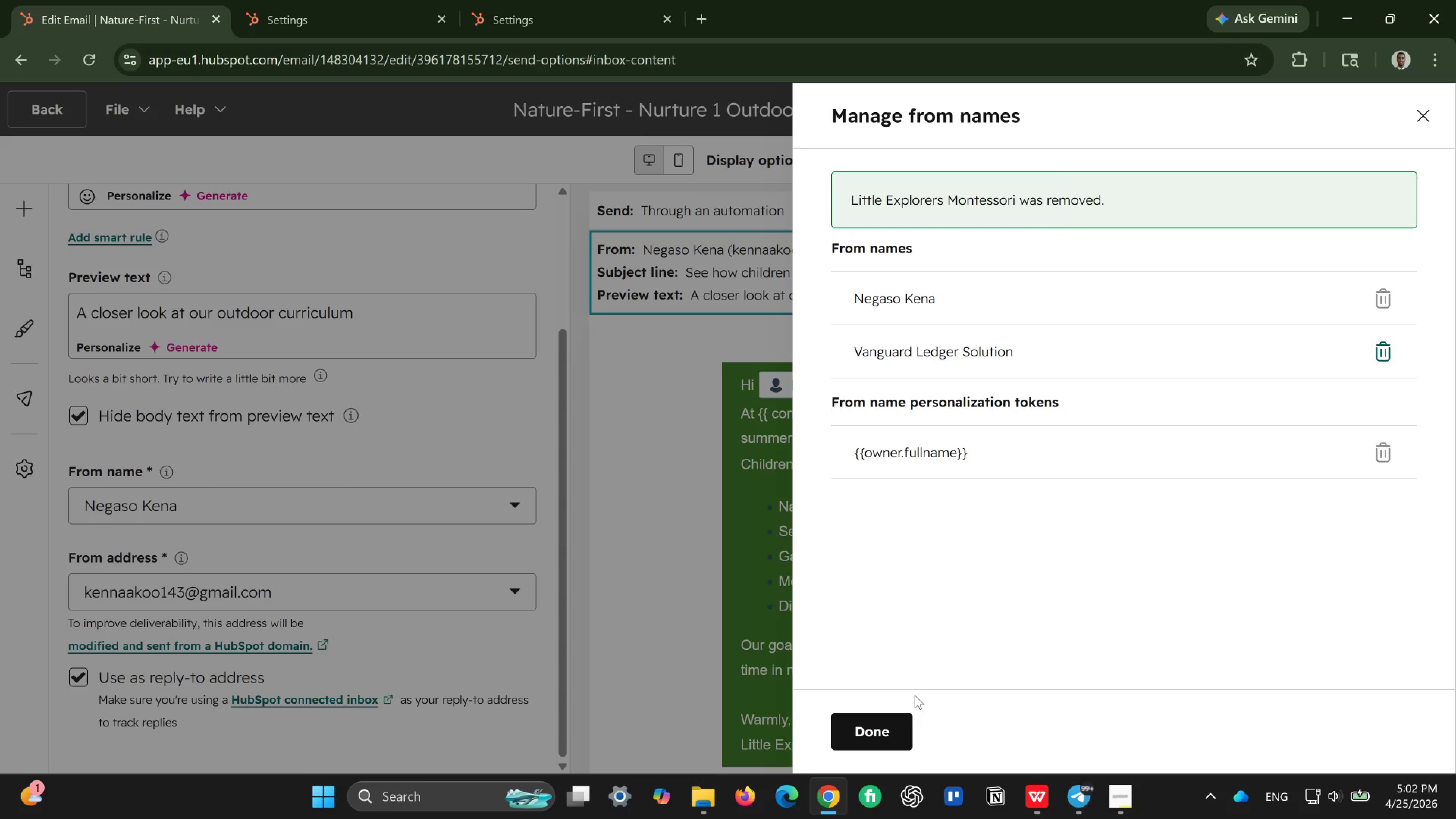 
wait(5.7)
 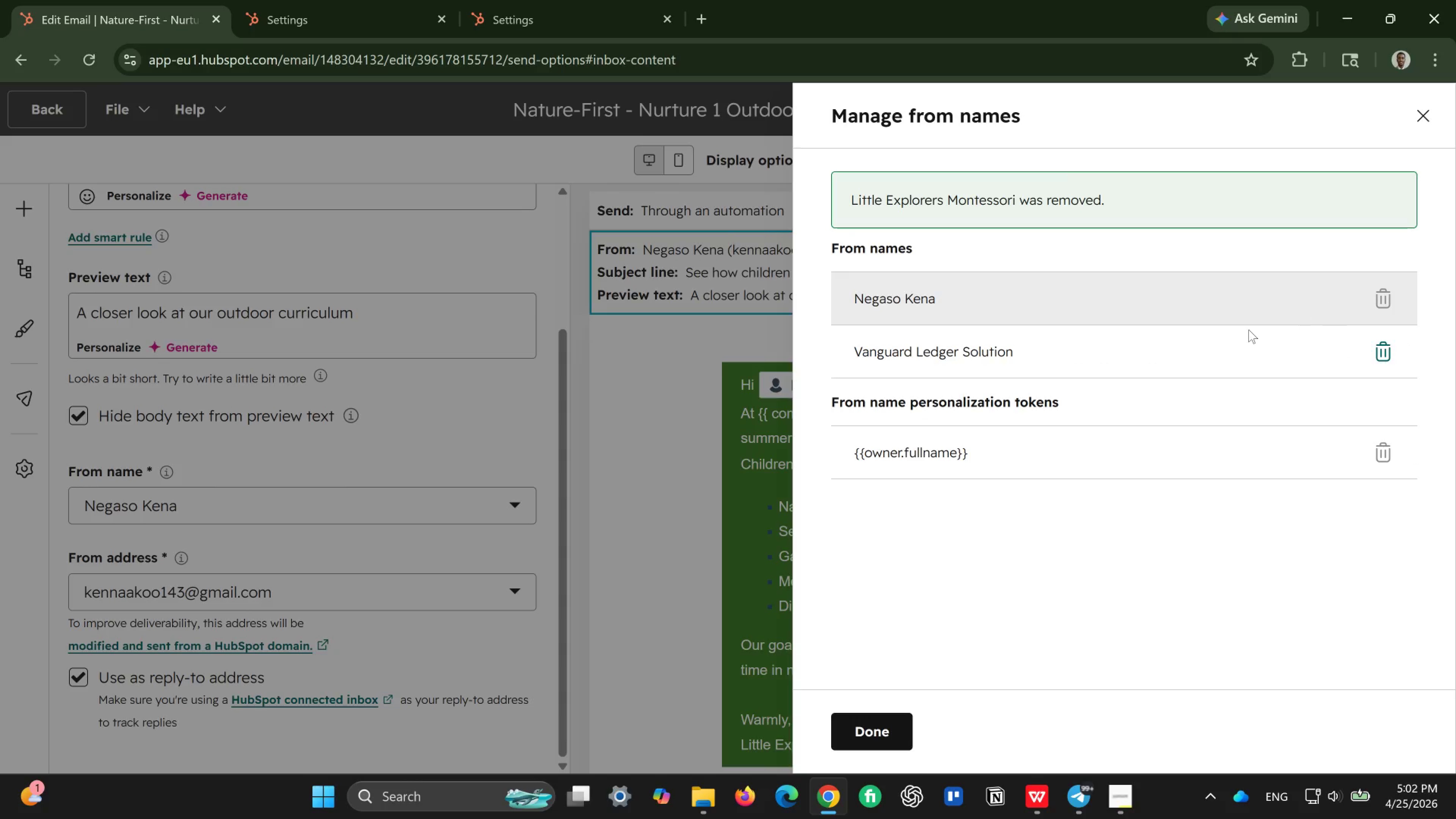 
left_click([875, 731])
 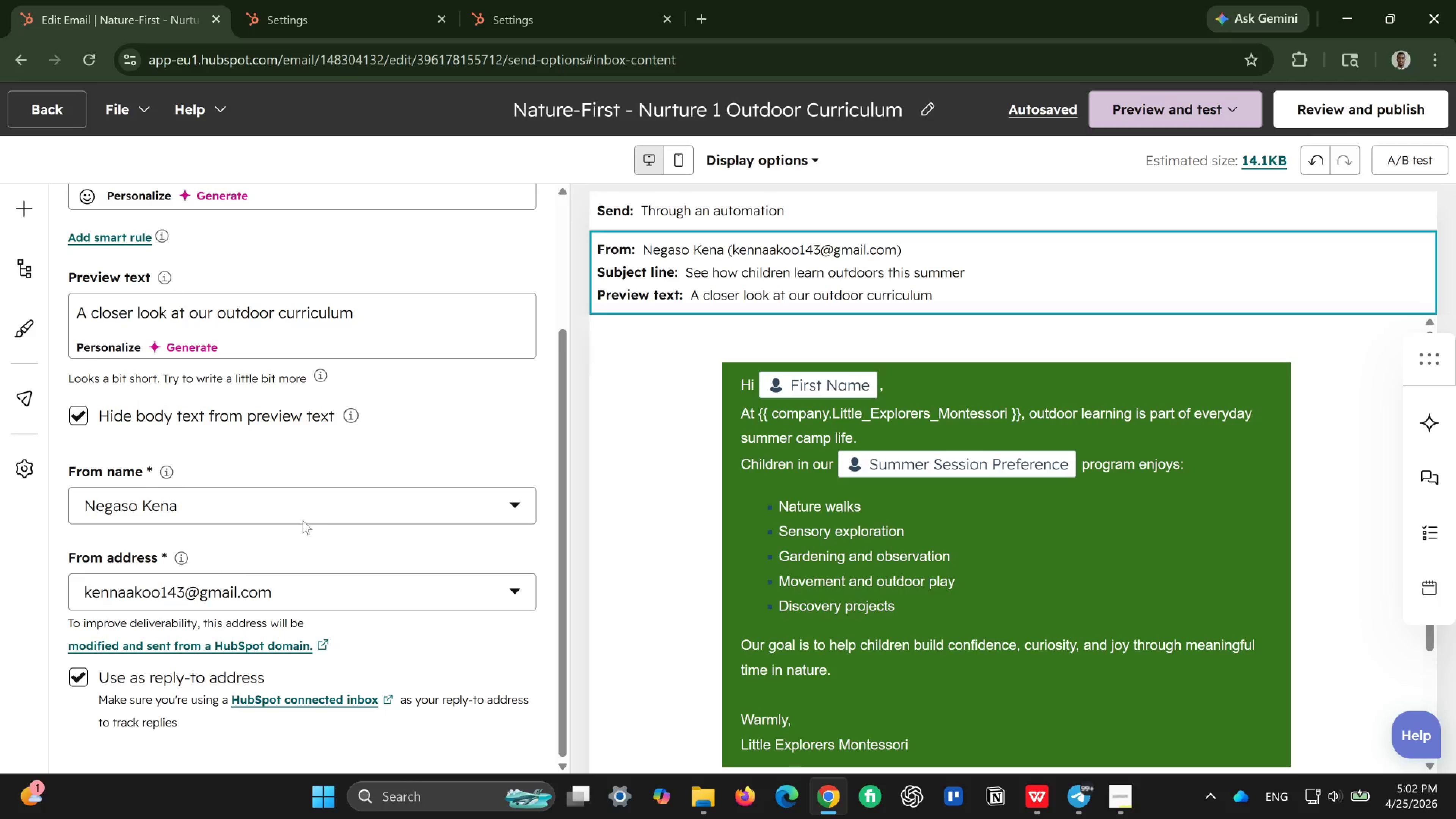 
left_click([320, 511])
 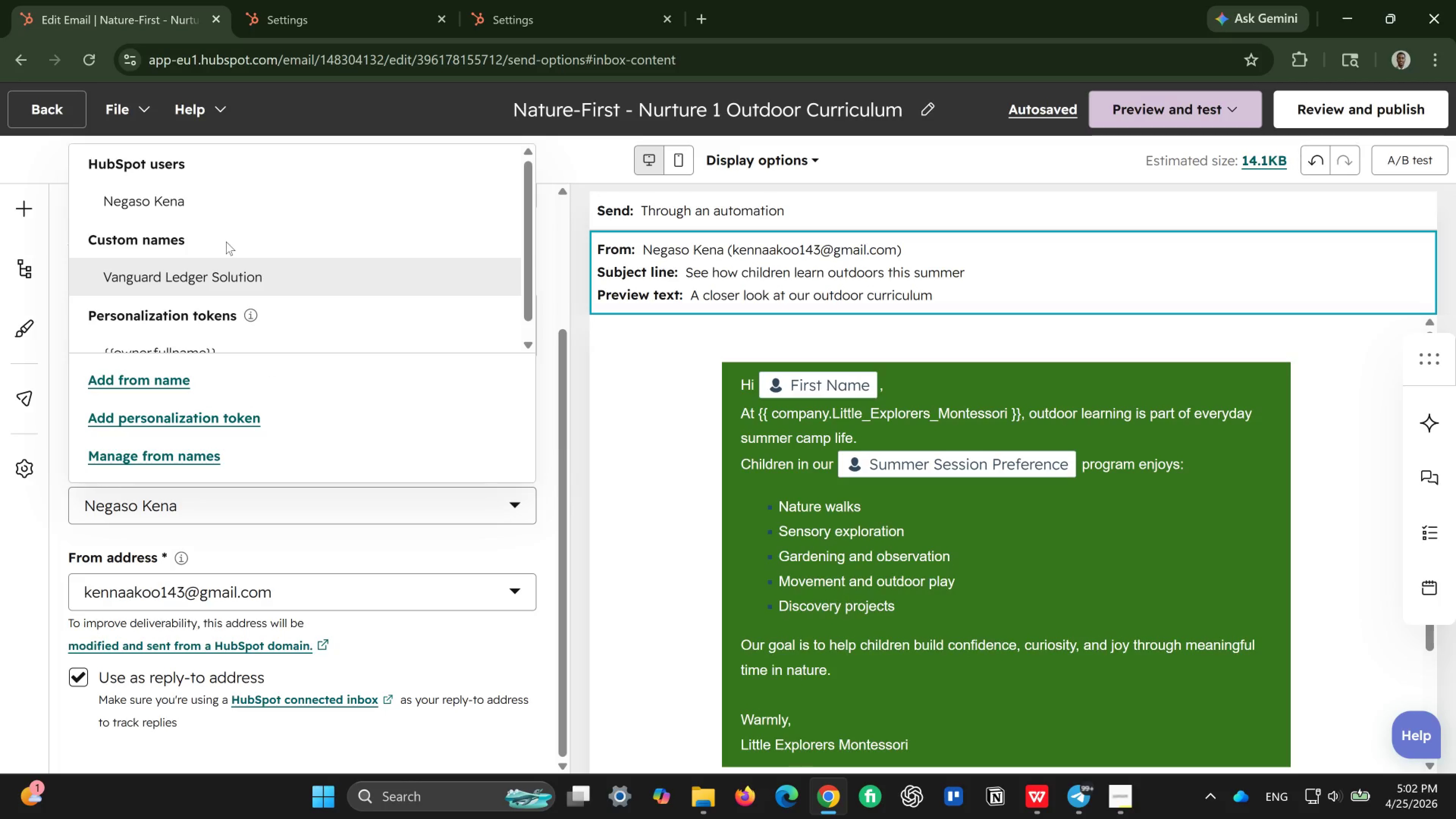 
scroll: coordinate [226, 242], scroll_direction: down, amount: 2.0
 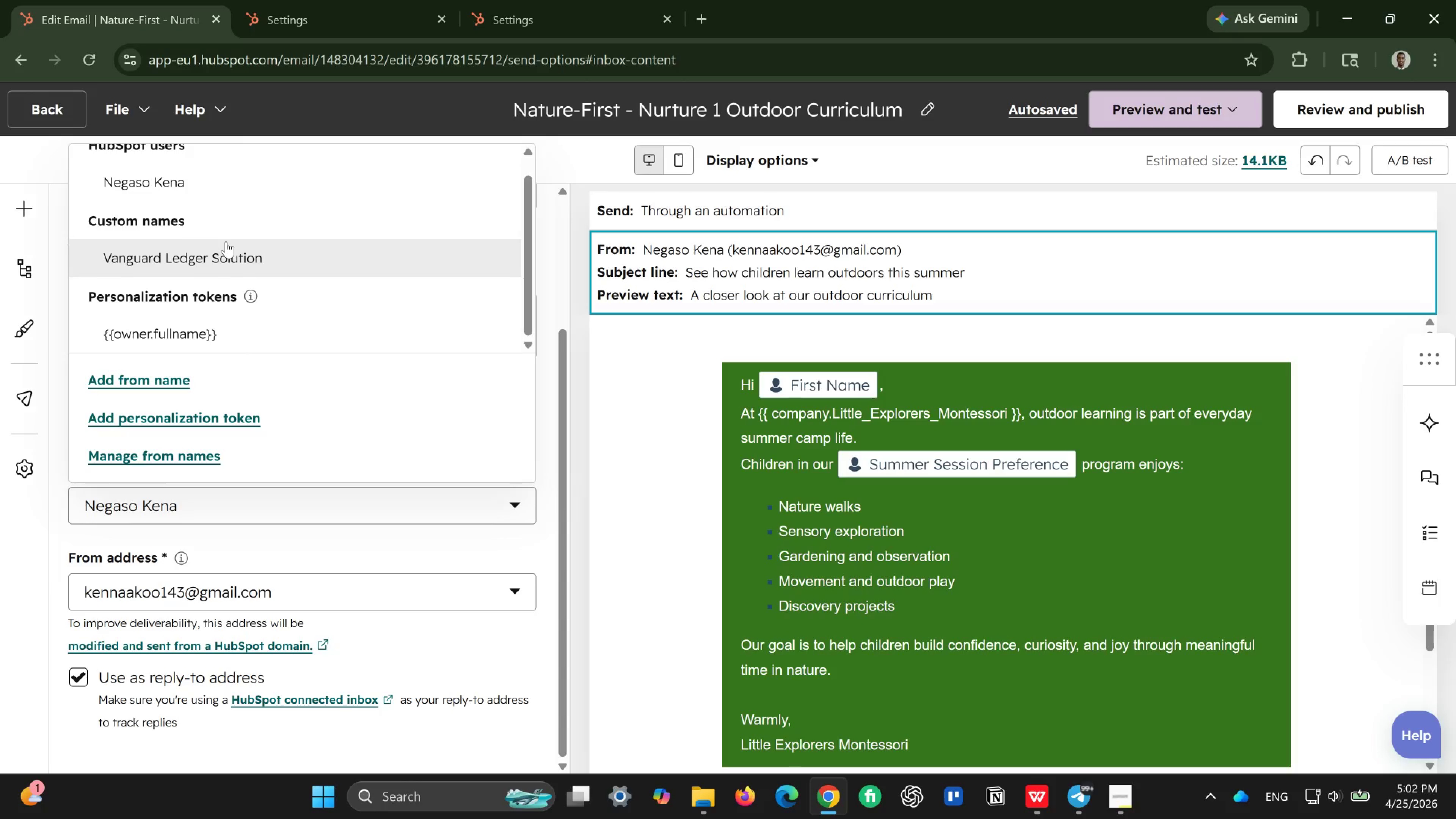 
scroll: coordinate [226, 242], scroll_direction: up, amount: 2.0
 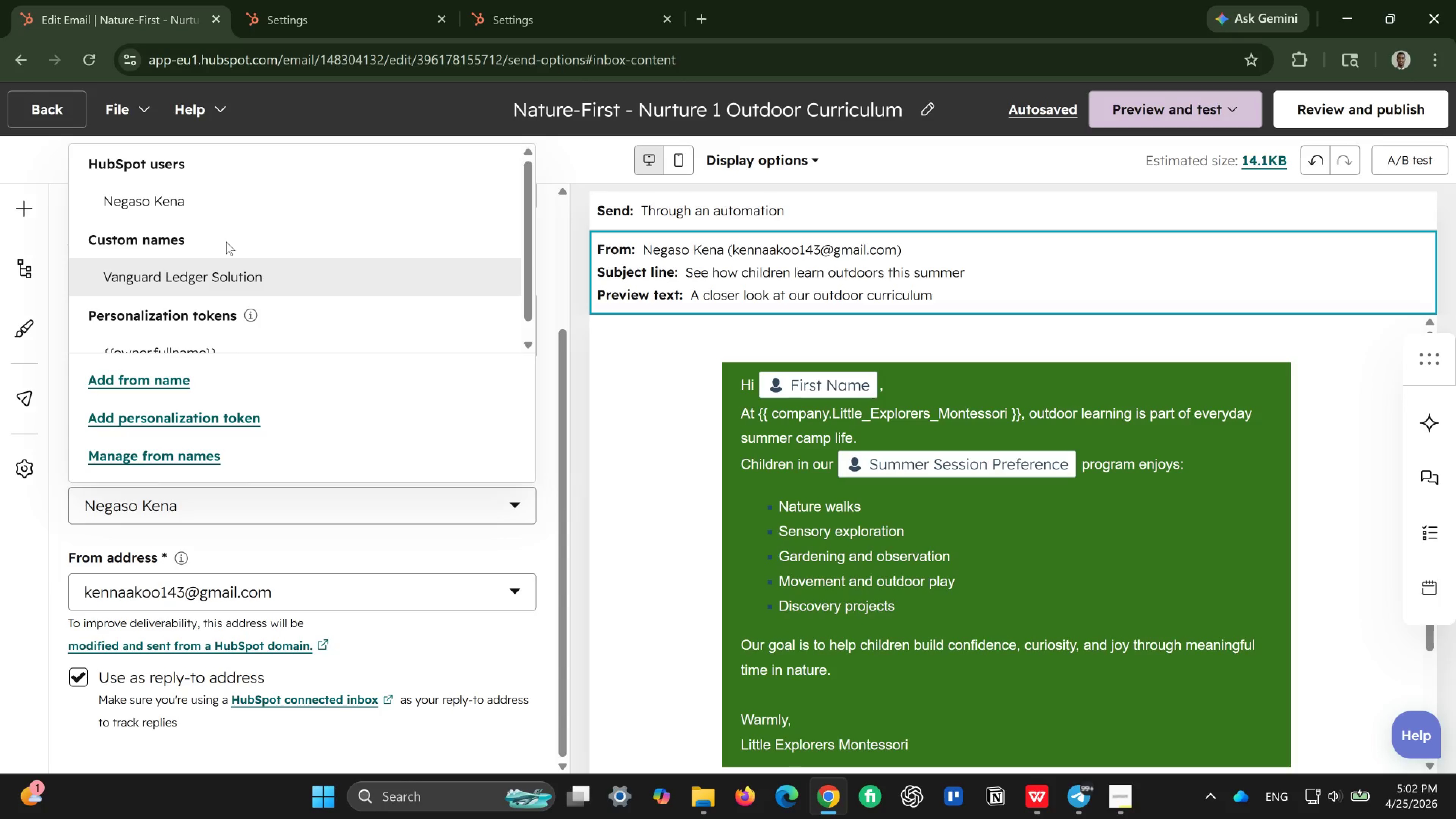 
scroll: coordinate [226, 242], scroll_direction: down, amount: 2.0
 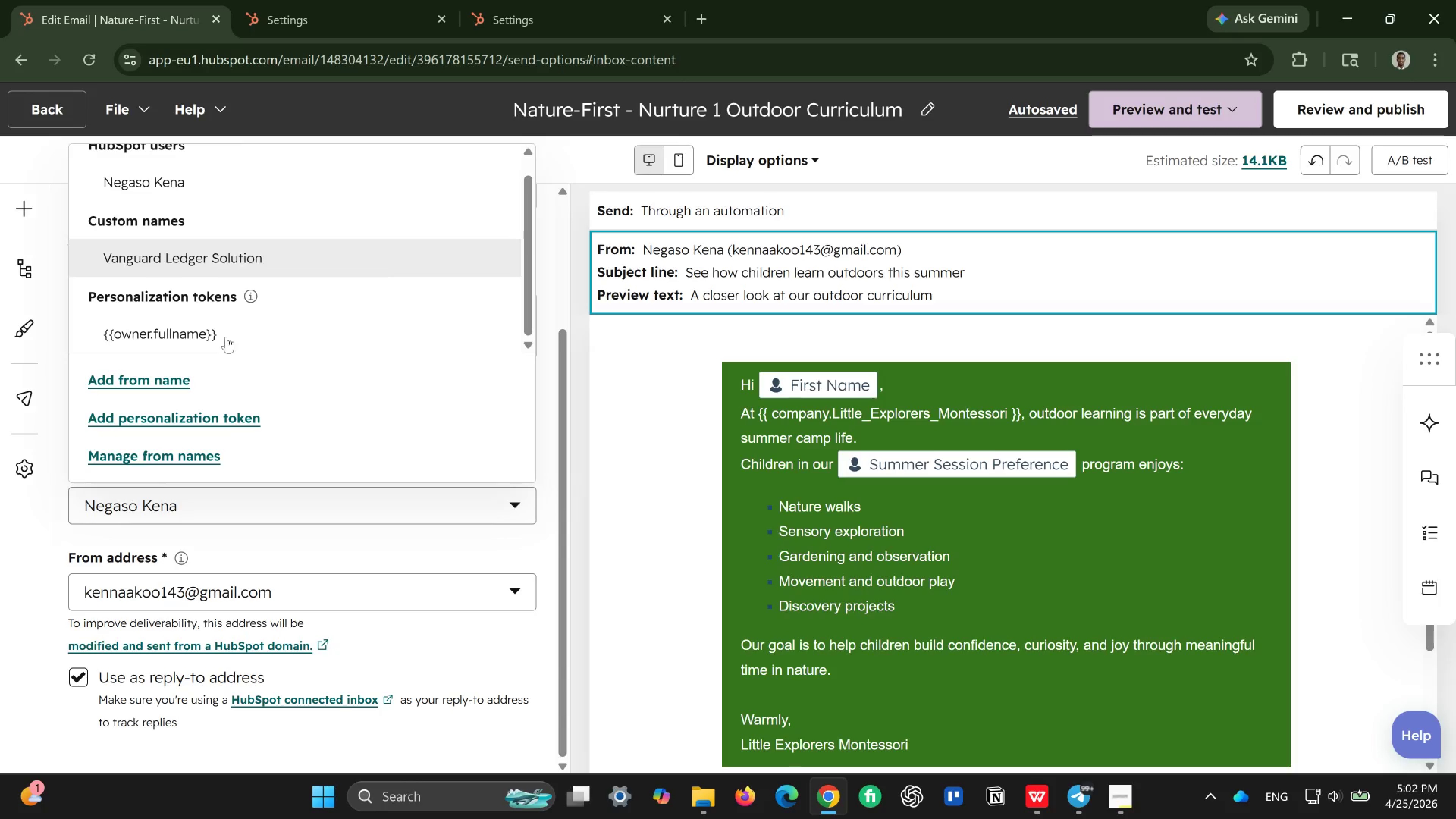 
wait(7.59)
 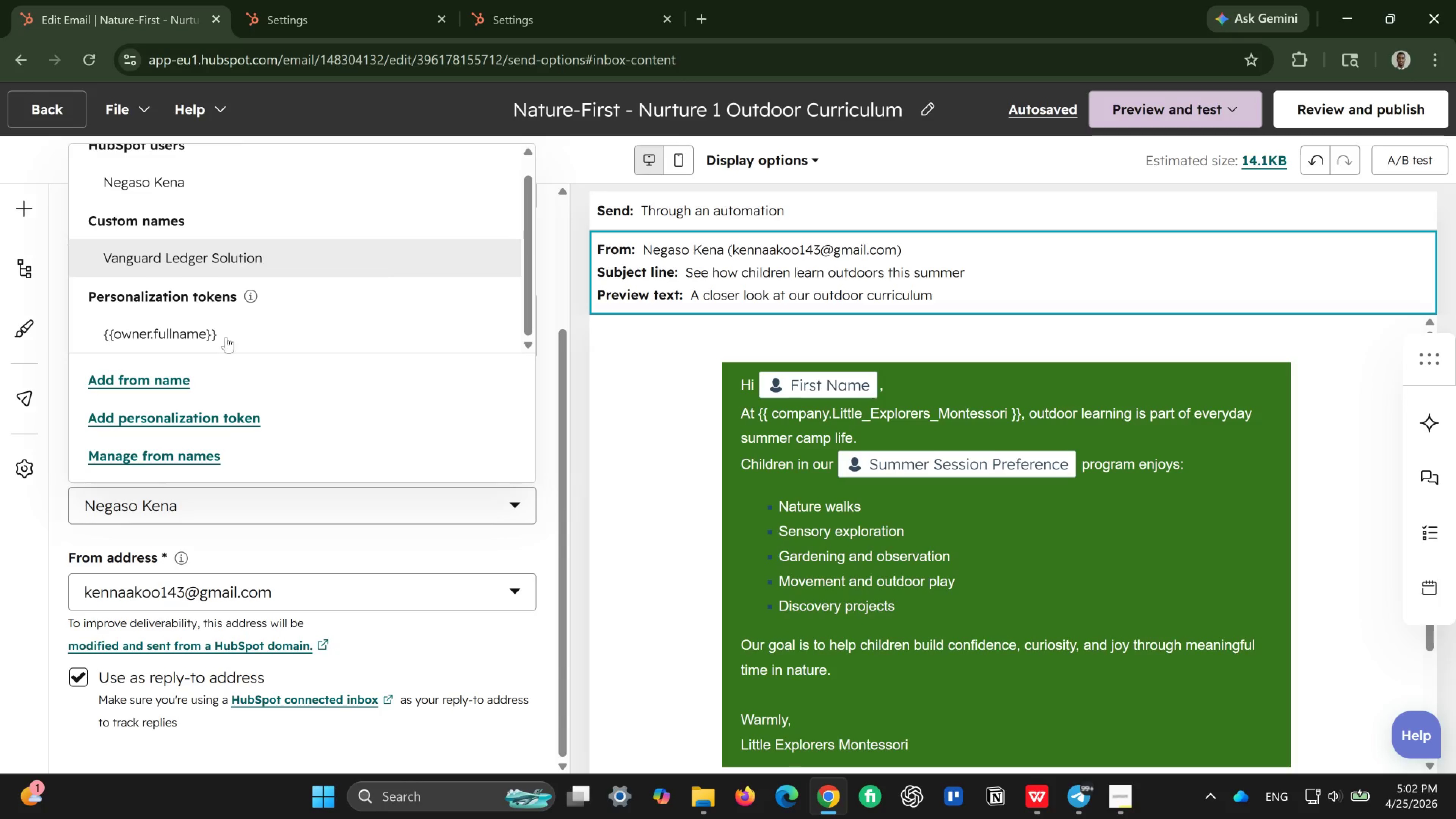 
left_click([144, 388])
 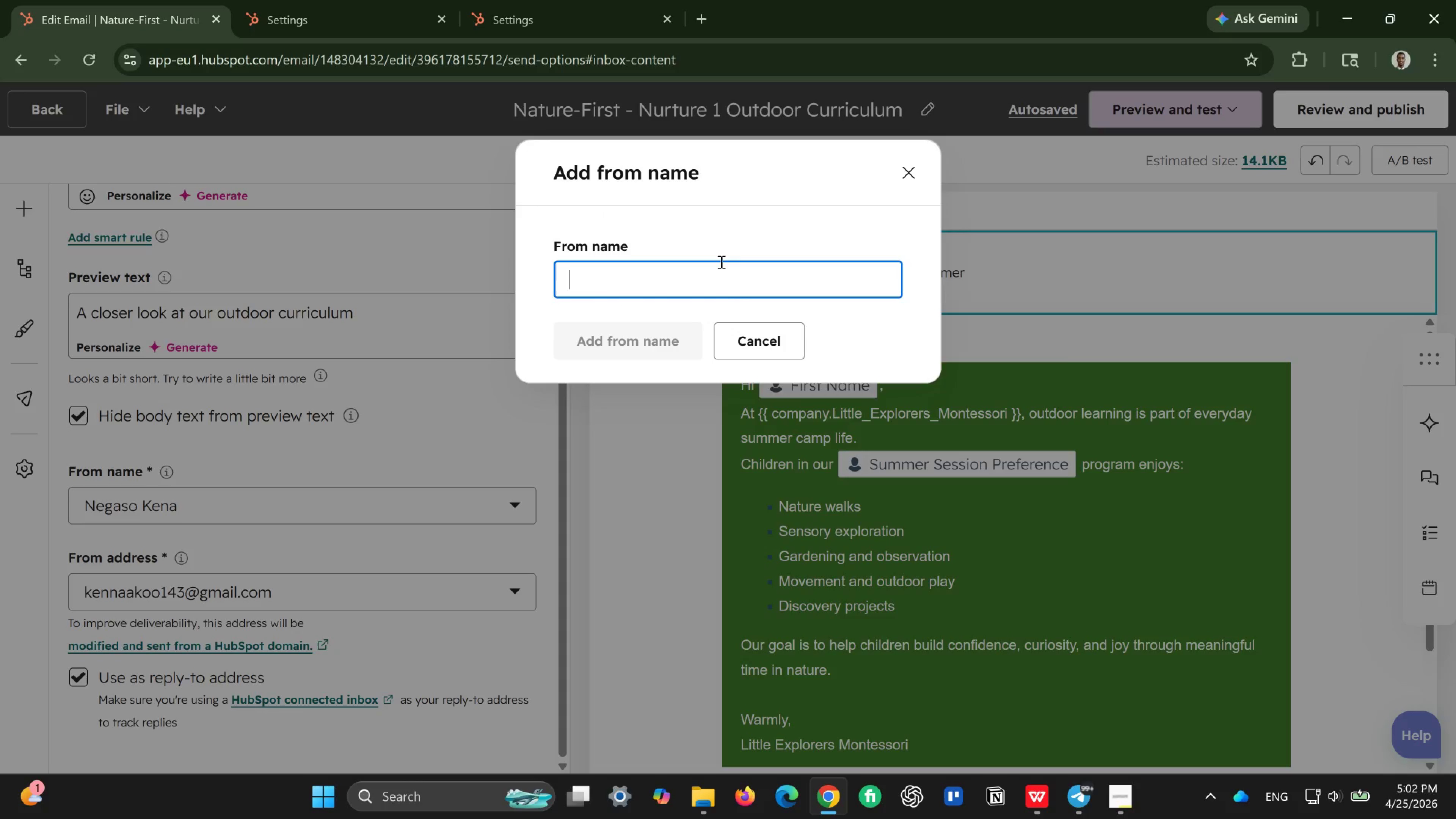 
type(Liit)
key(Backspace)
key(Backspace)
type(ttle Expo)
key(Backspace)
type(lorers Montessori)
 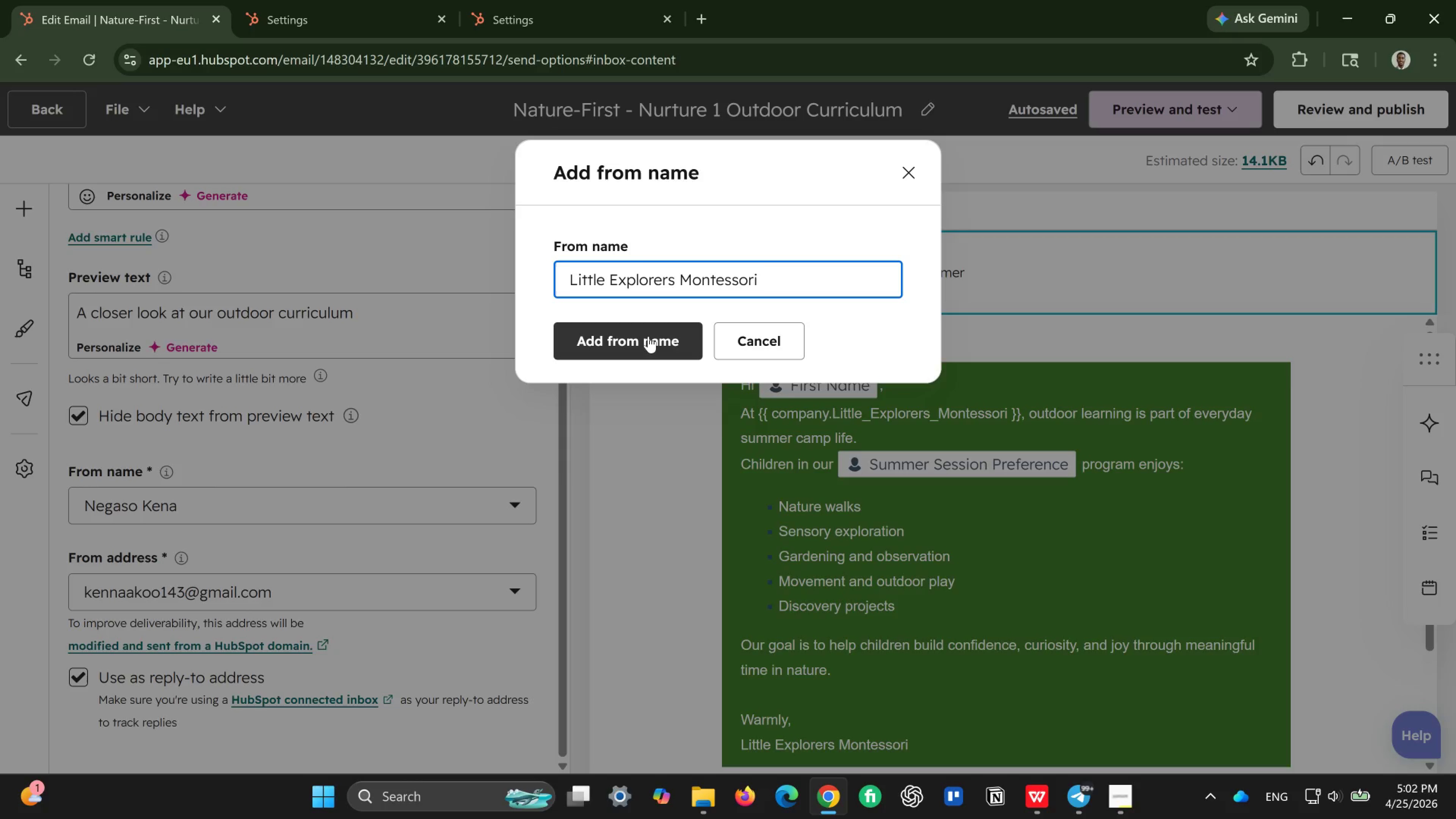 
left_click([648, 336])
 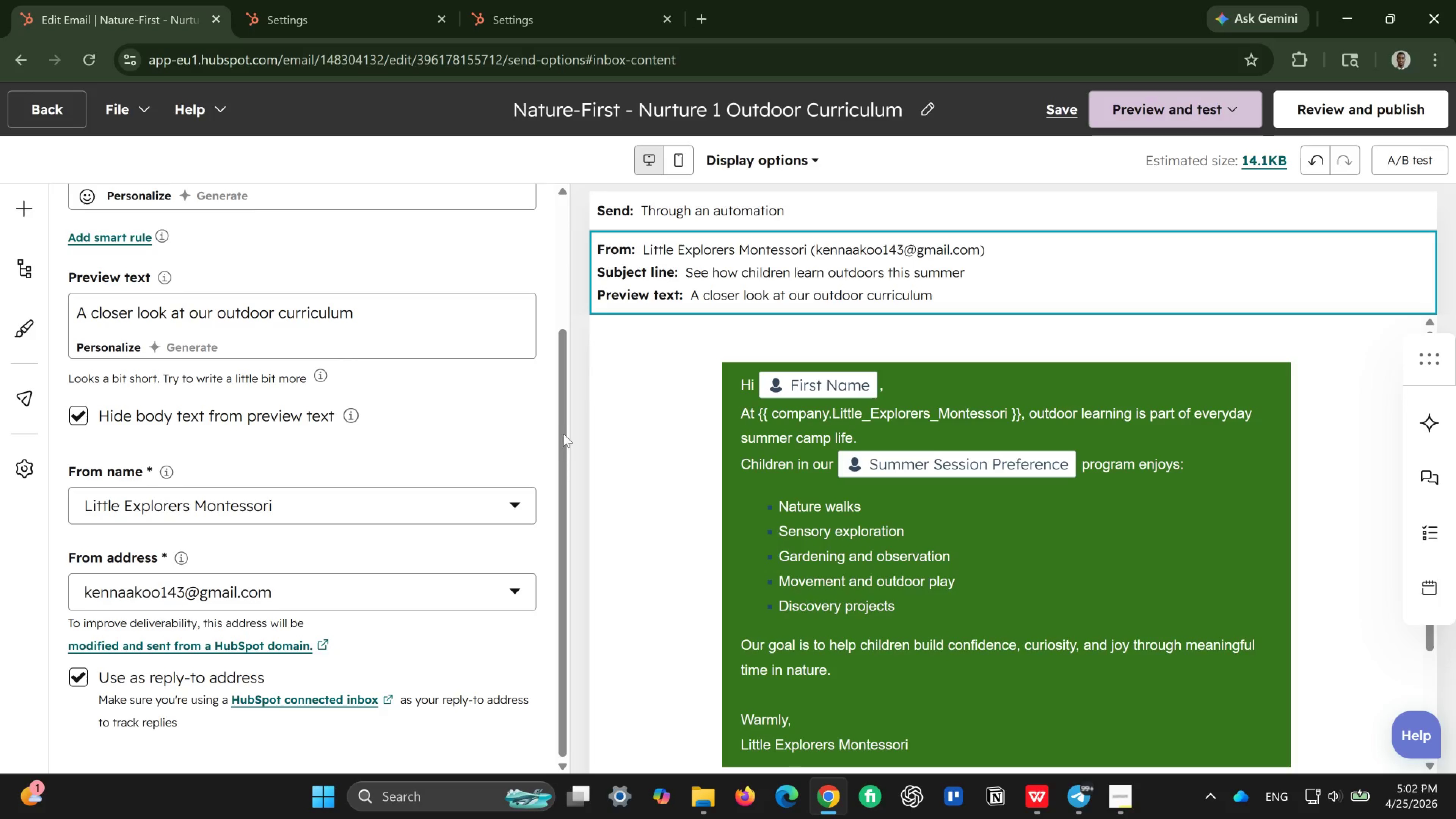 
scroll: coordinate [813, 413], scroll_direction: down, amount: 7.0
 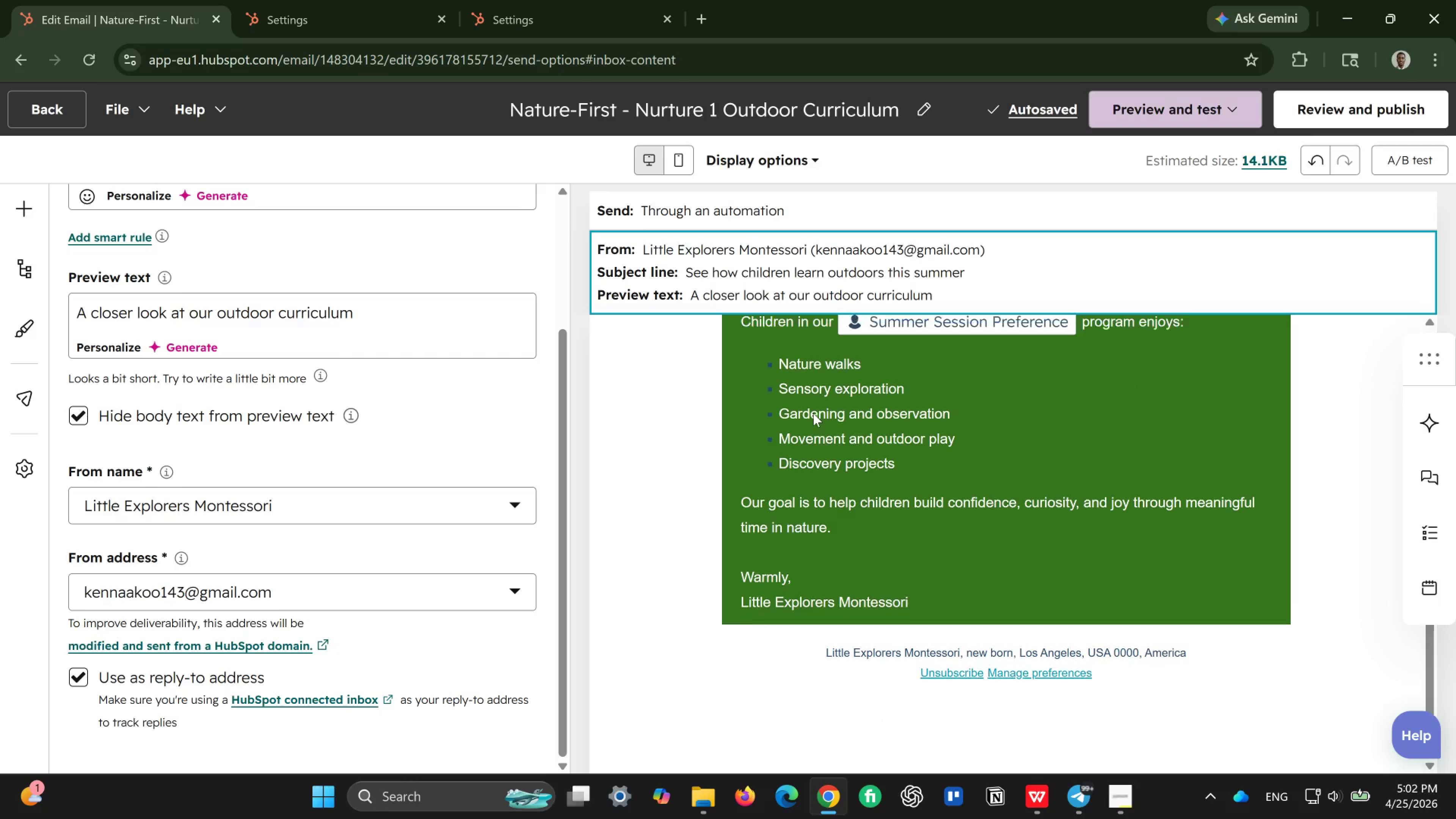 
scroll: coordinate [813, 413], scroll_direction: up, amount: 6.0
 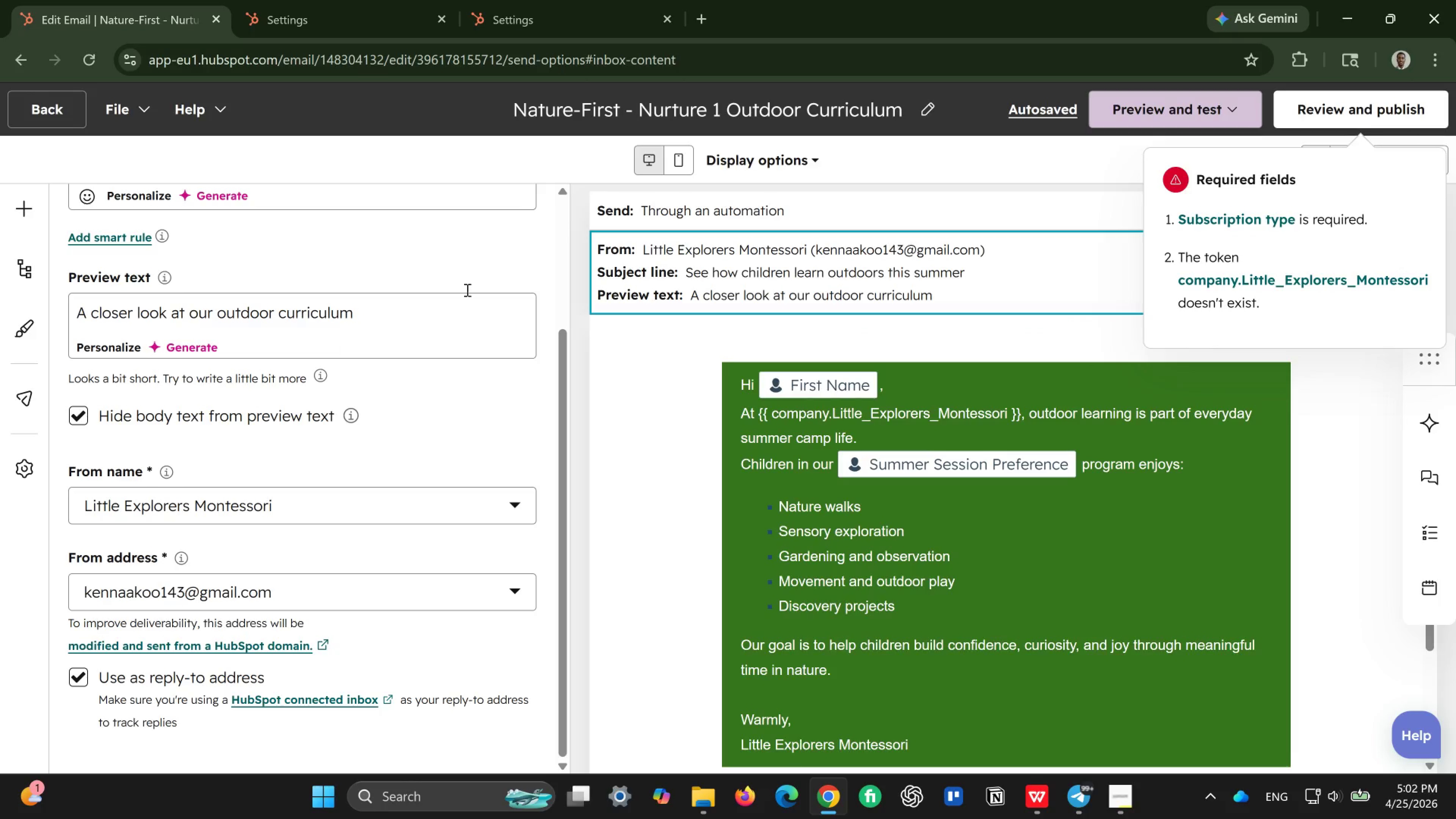 
scroll: coordinate [263, 472], scroll_direction: down, amount: 1.0
 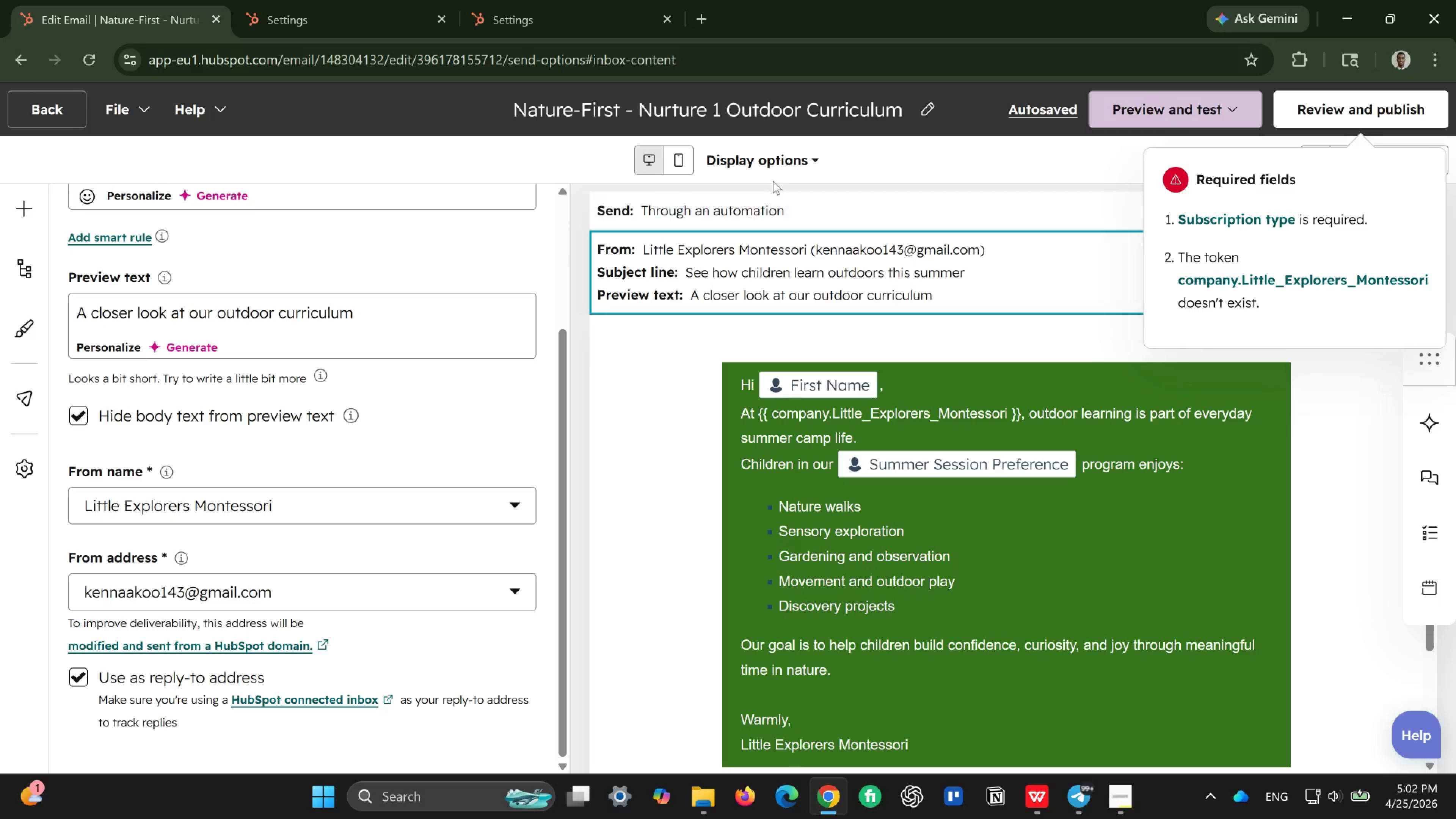 
left_click([772, 216])
 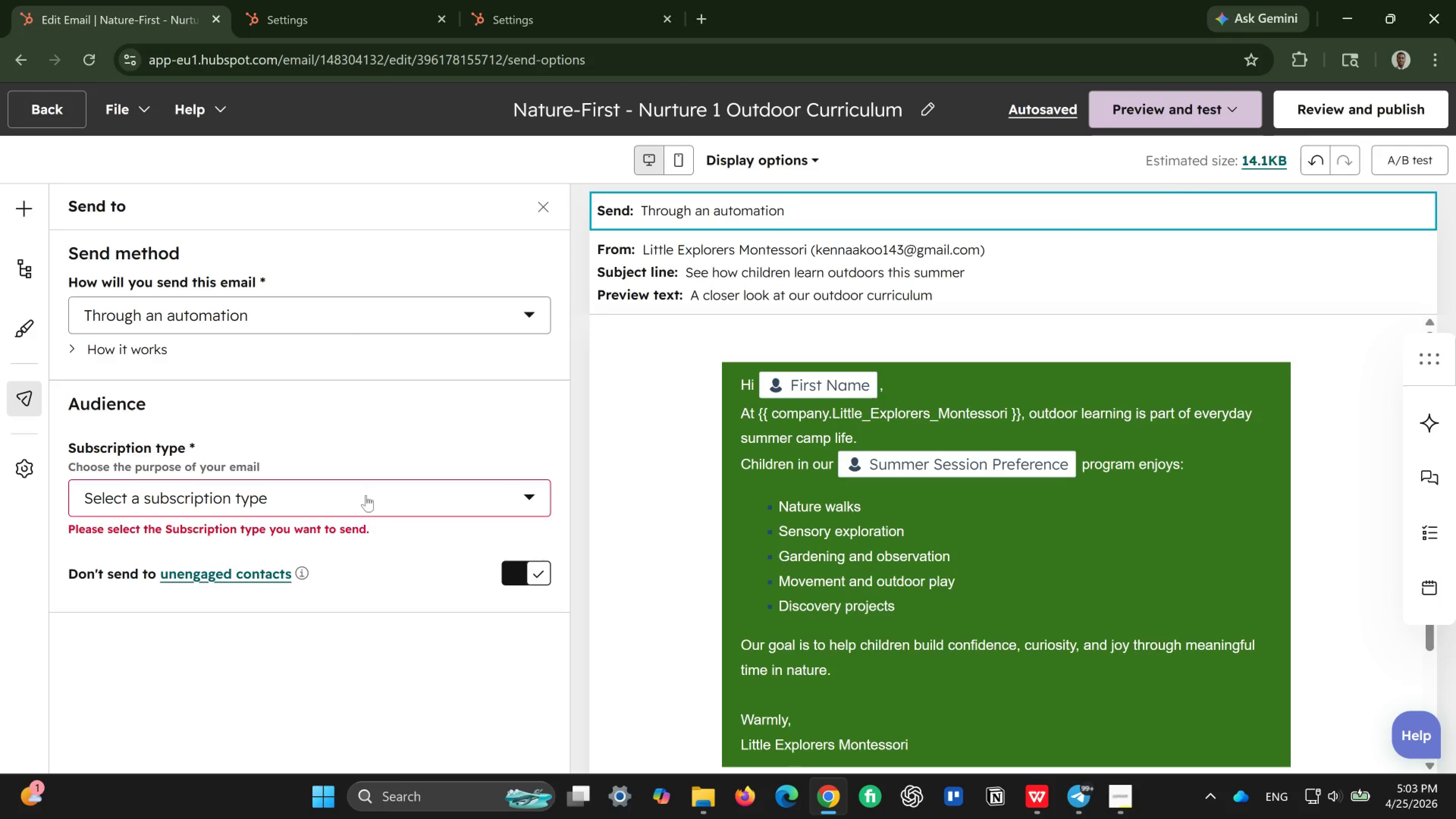 
left_click([414, 508])
 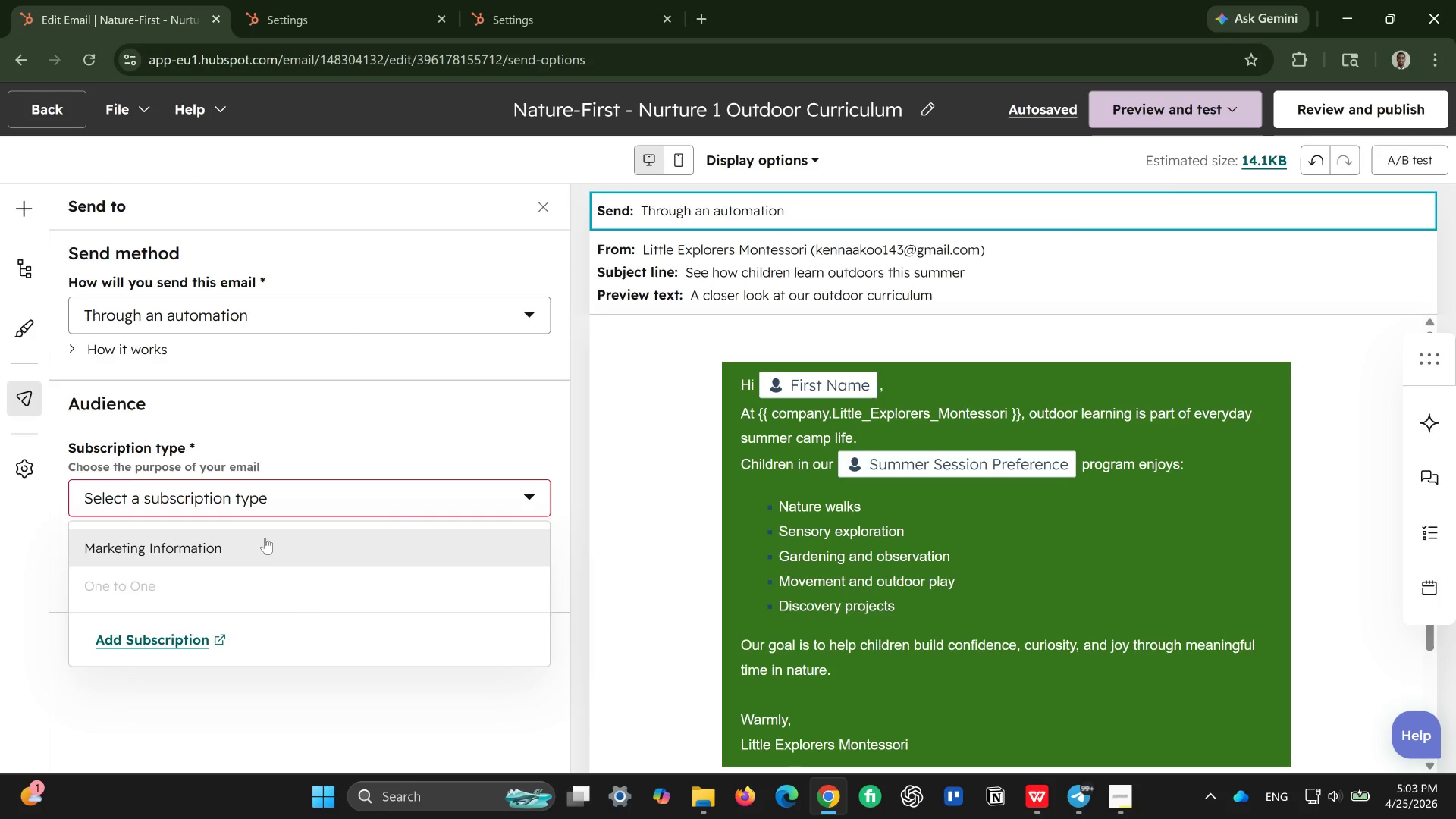 
left_click([263, 554])
 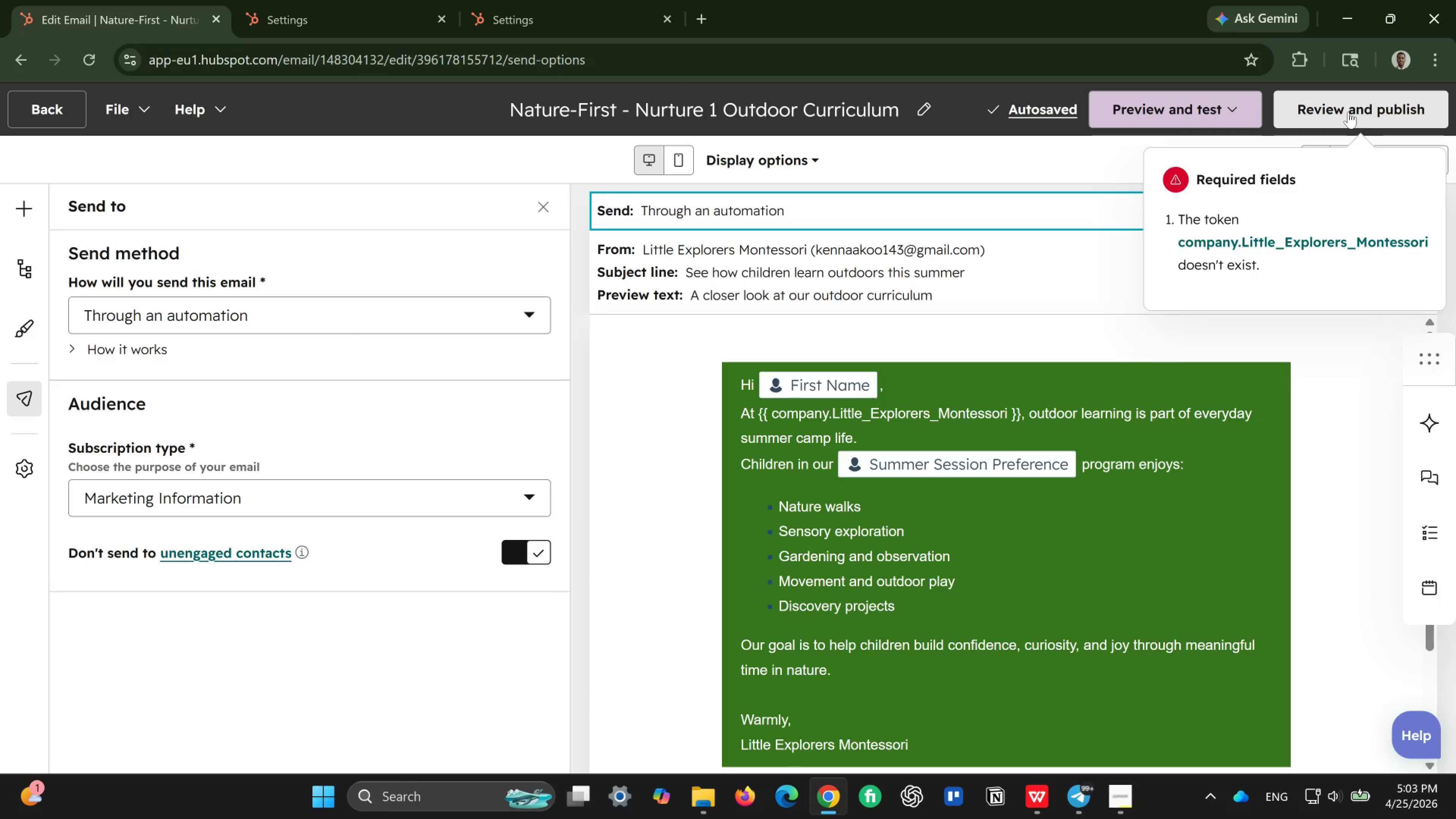 
wait(9.75)
 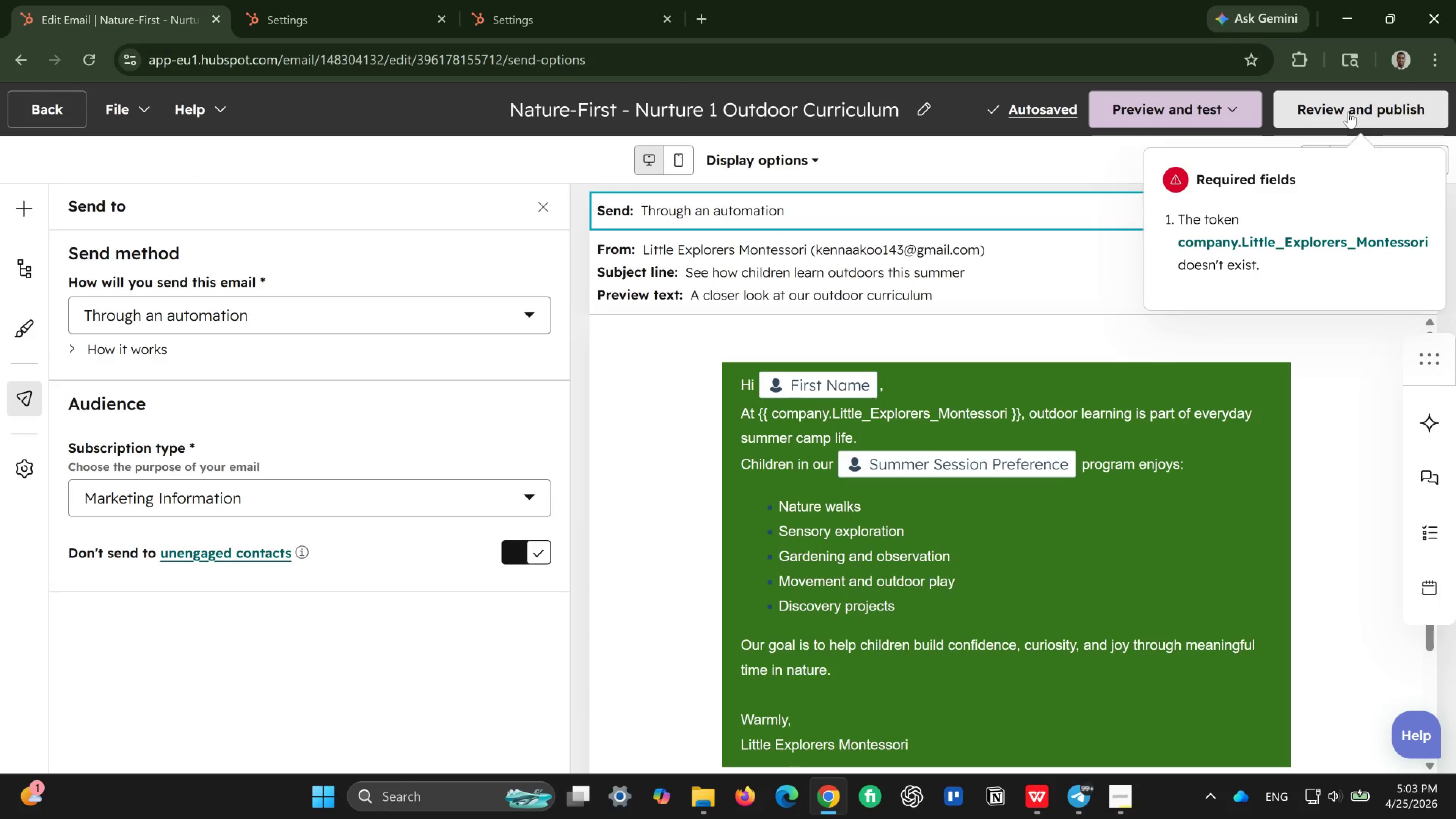 
left_click([1009, 407])
 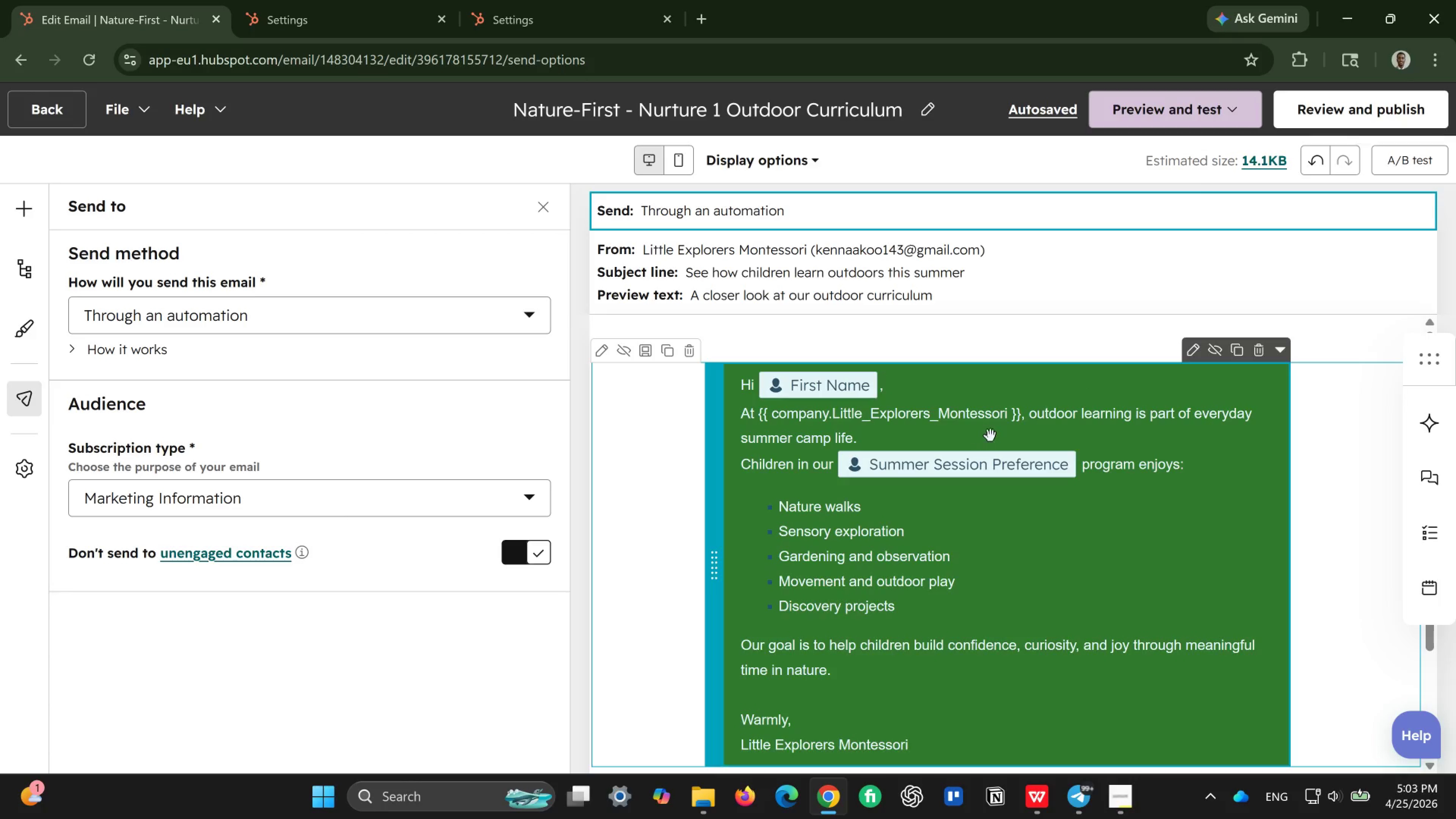 
left_click([998, 425])
 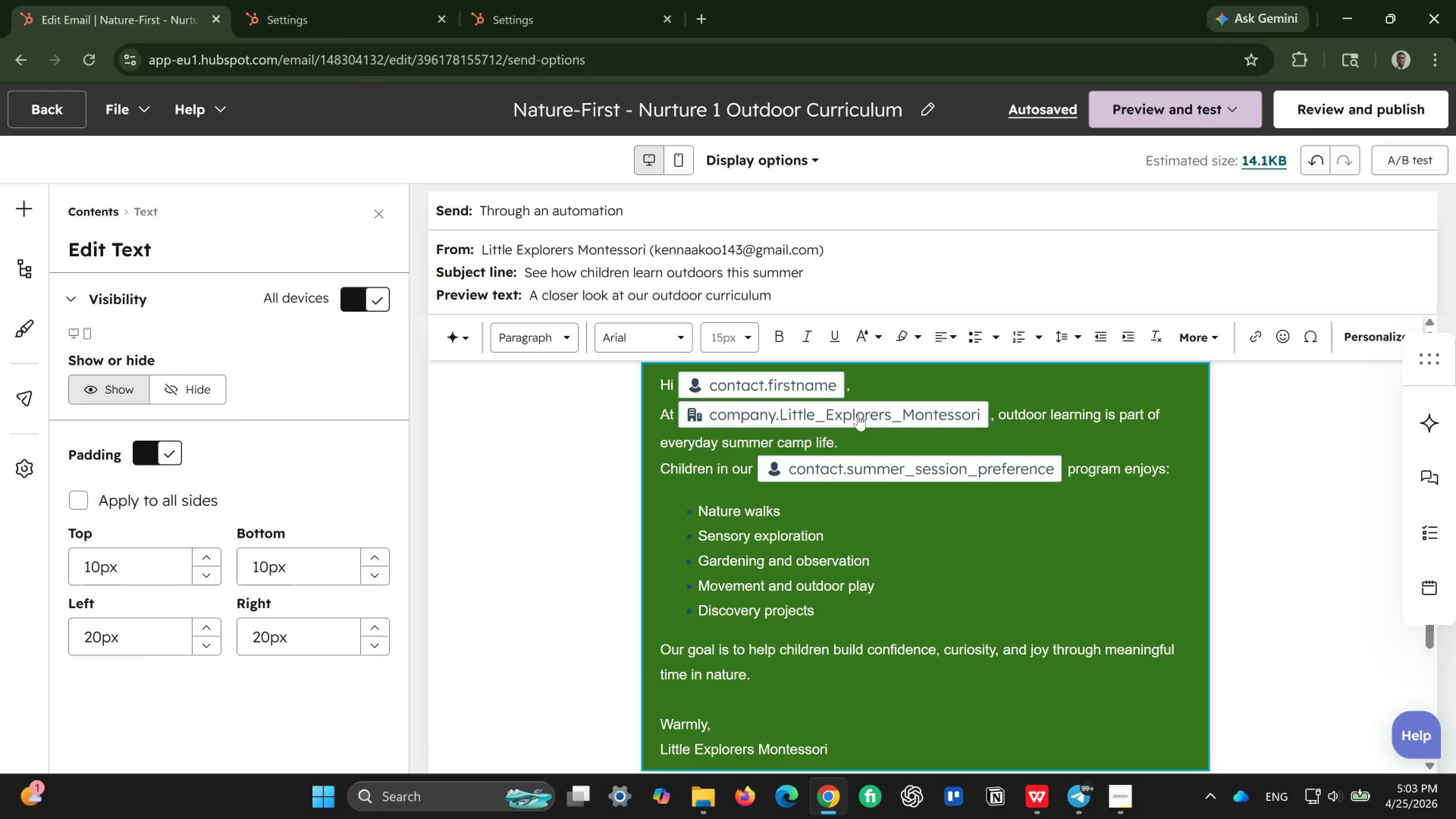 
left_click([858, 414])
 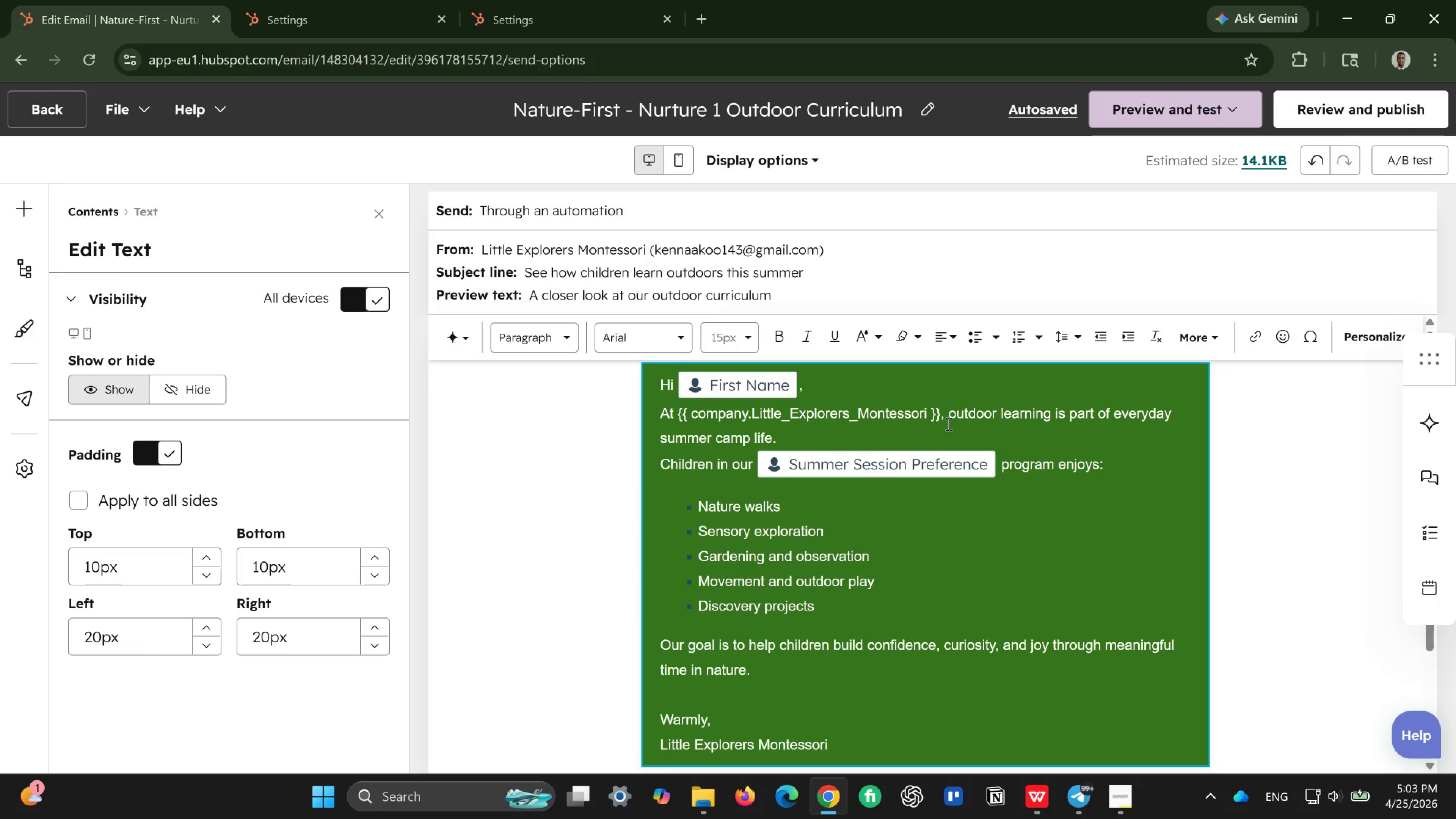 
left_click([947, 421])
 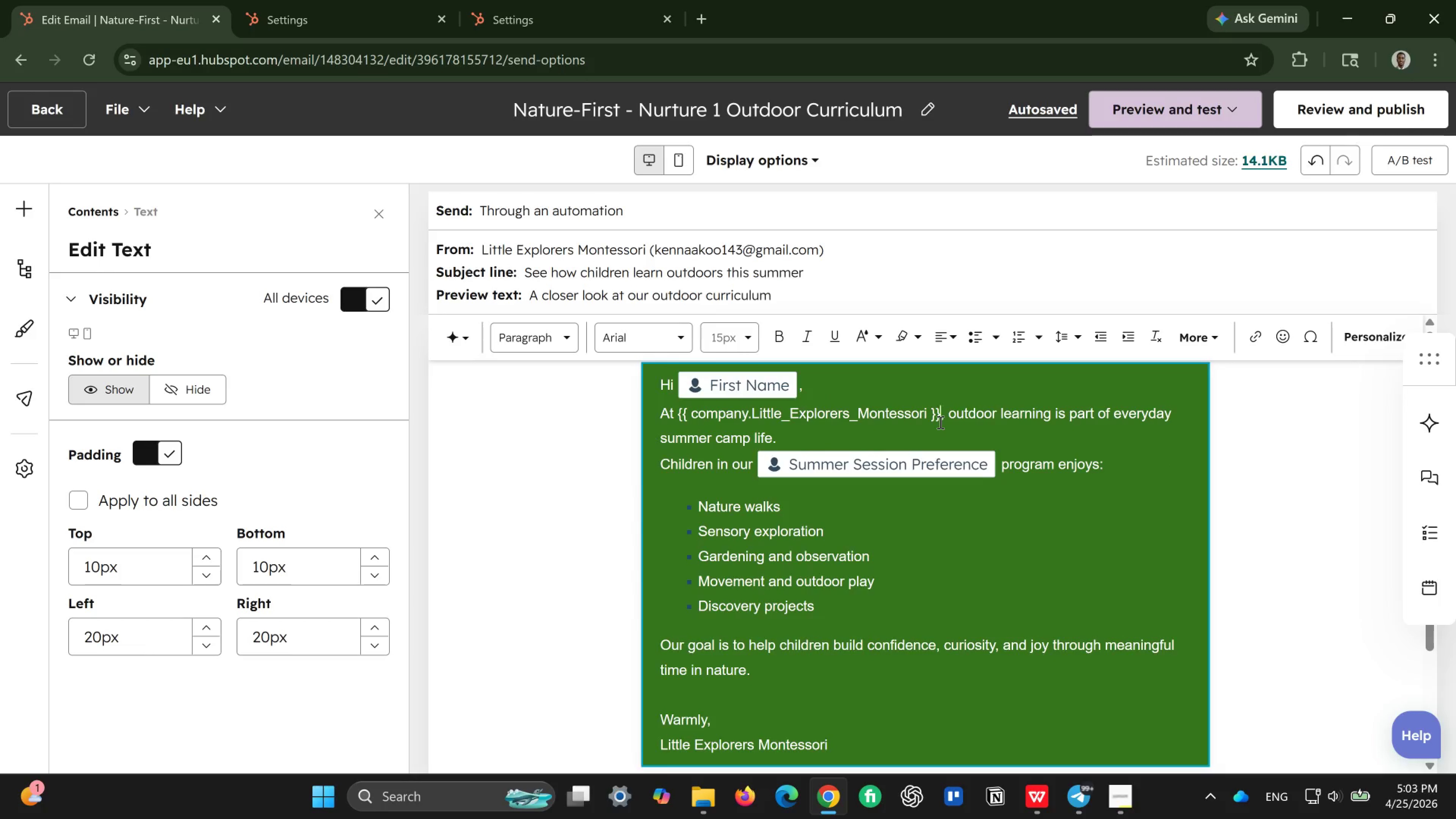 
left_click([940, 422])
 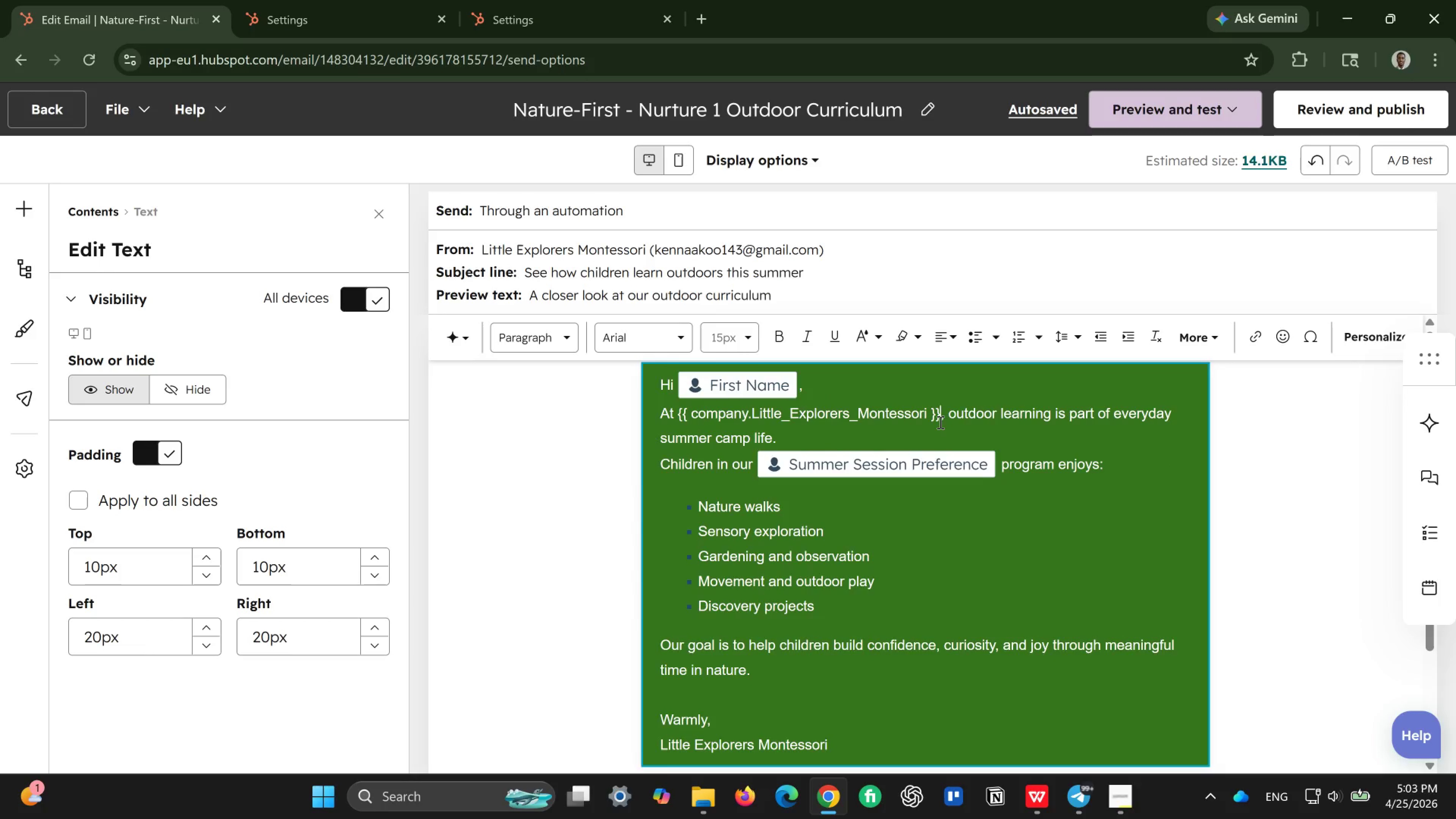 
key(Backspace)
 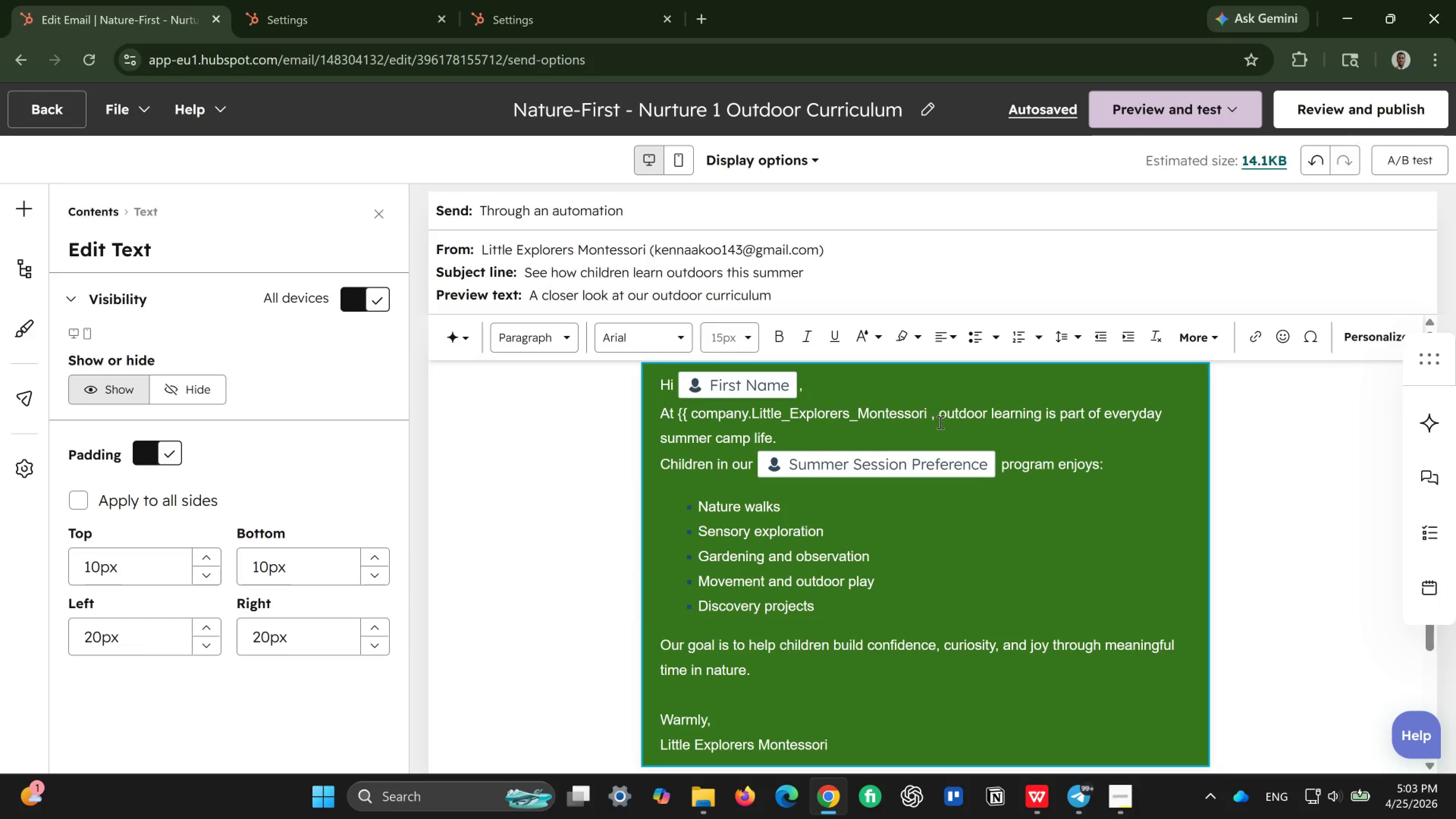 
key(Backspace)
 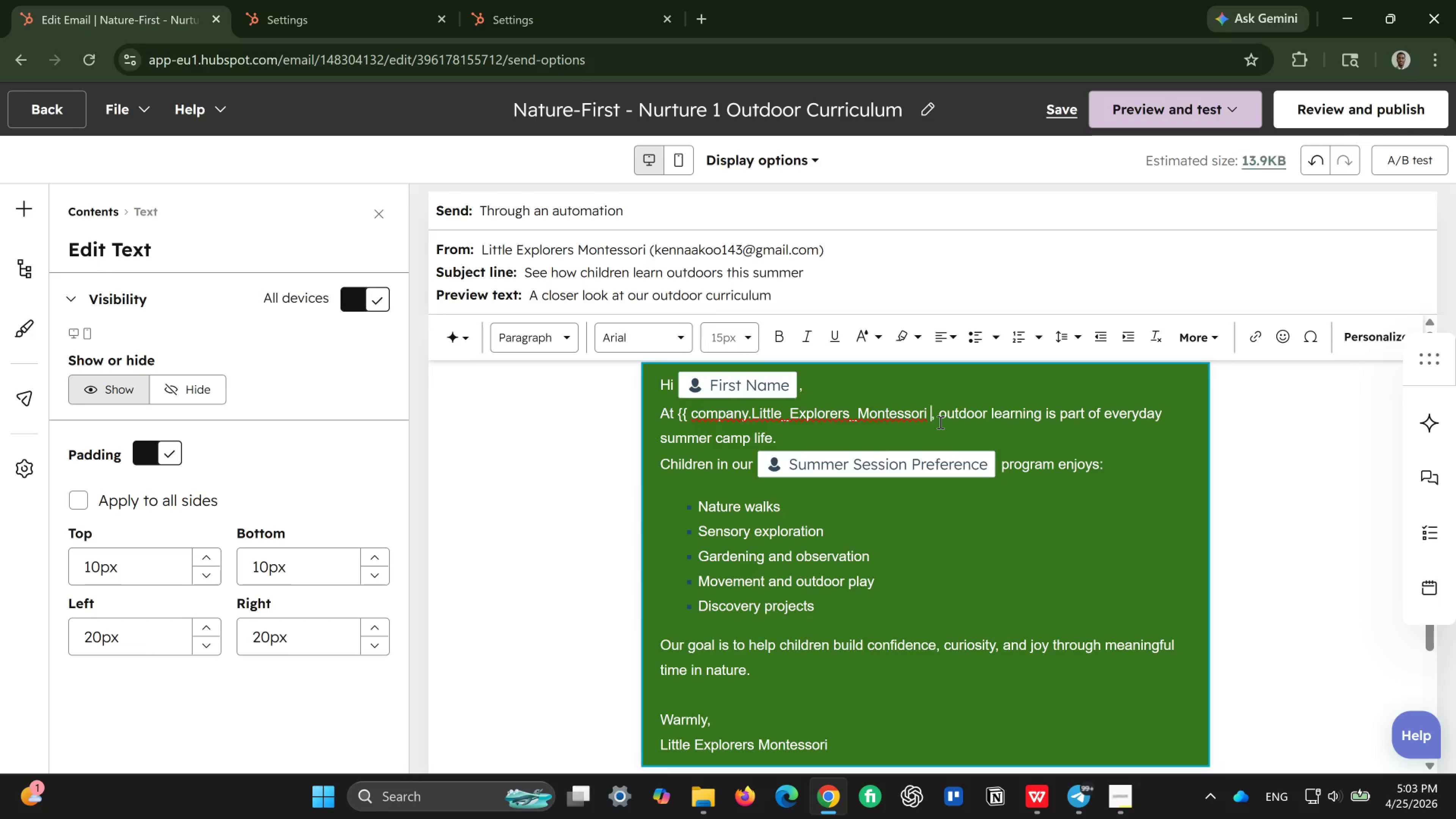 
key(Backspace)
 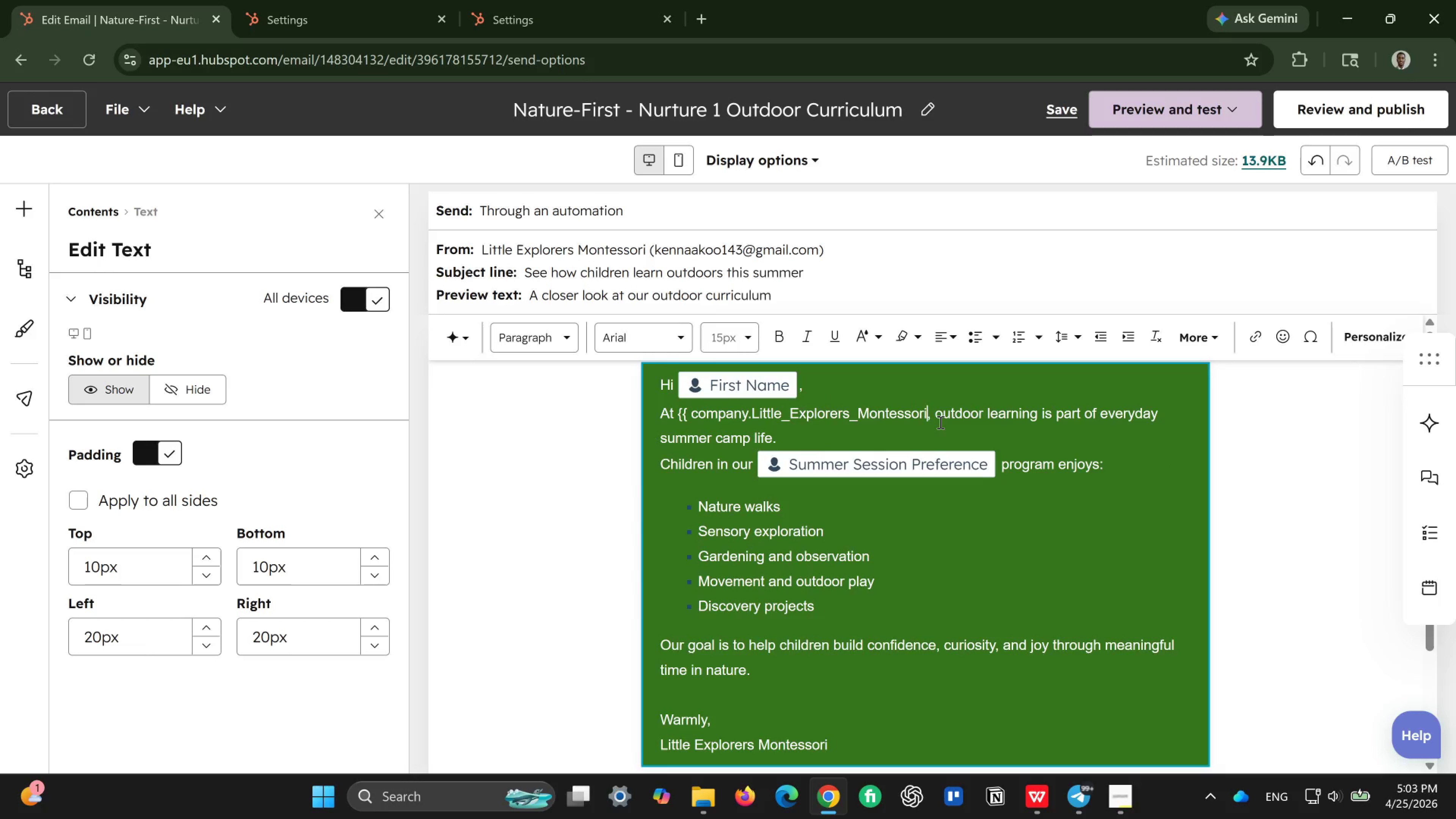 
key(ArrowLeft)
 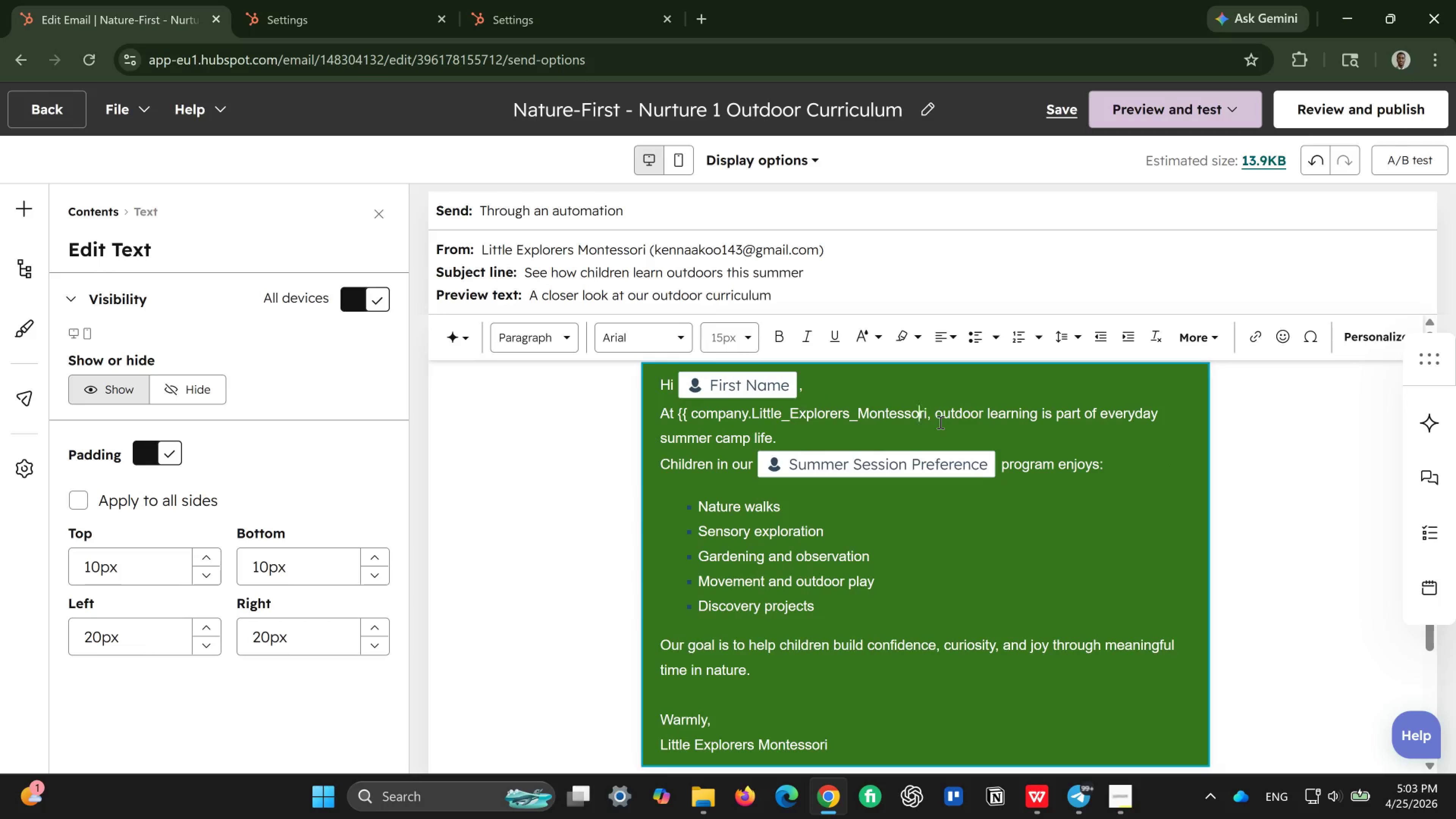 
key(ArrowLeft)
 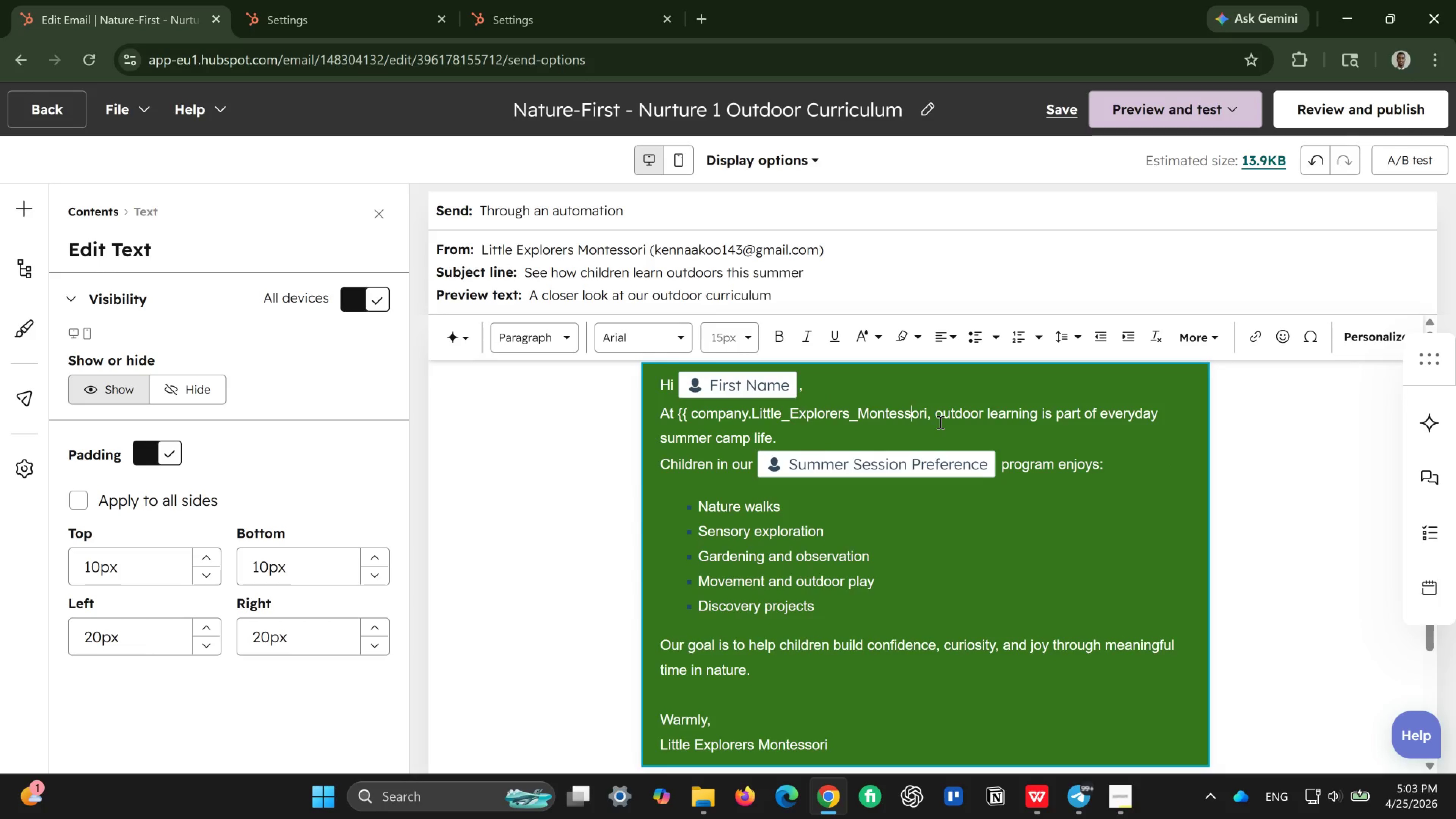 
hold_key(key=ArrowLeft, duration=0.9)
 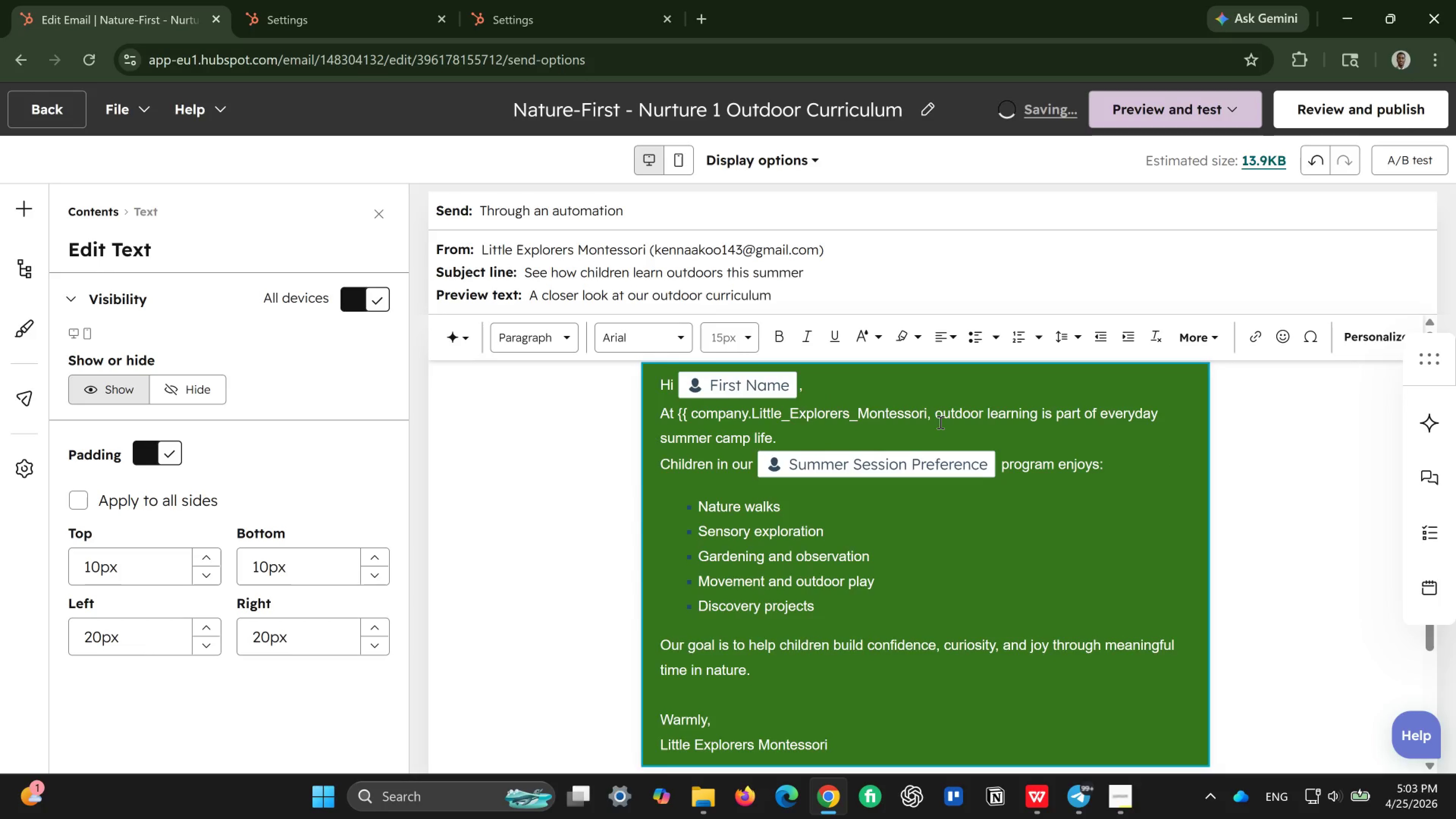 
hold_key(key=ArrowRight, duration=0.57)
 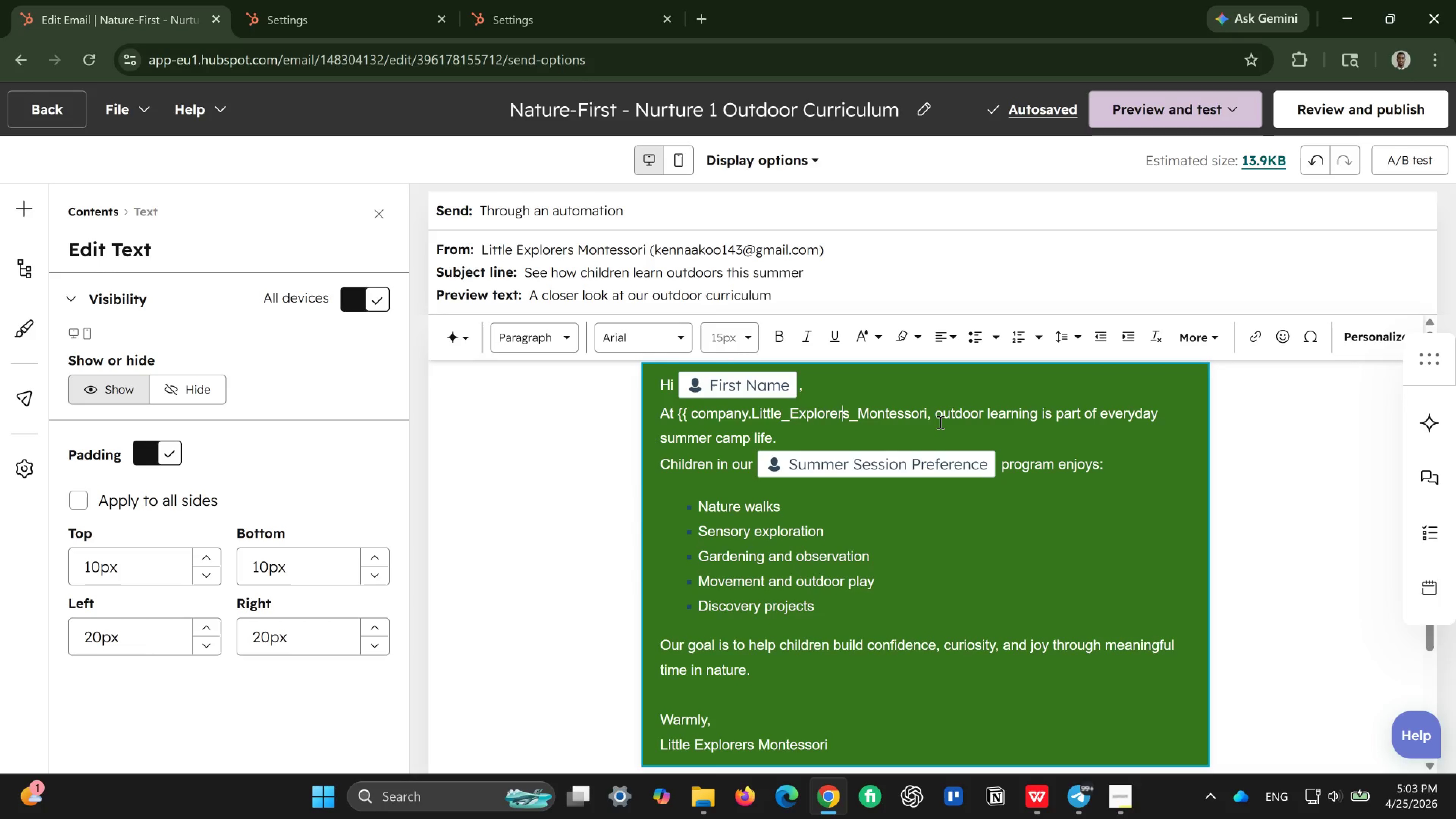 
key(ArrowRight)
 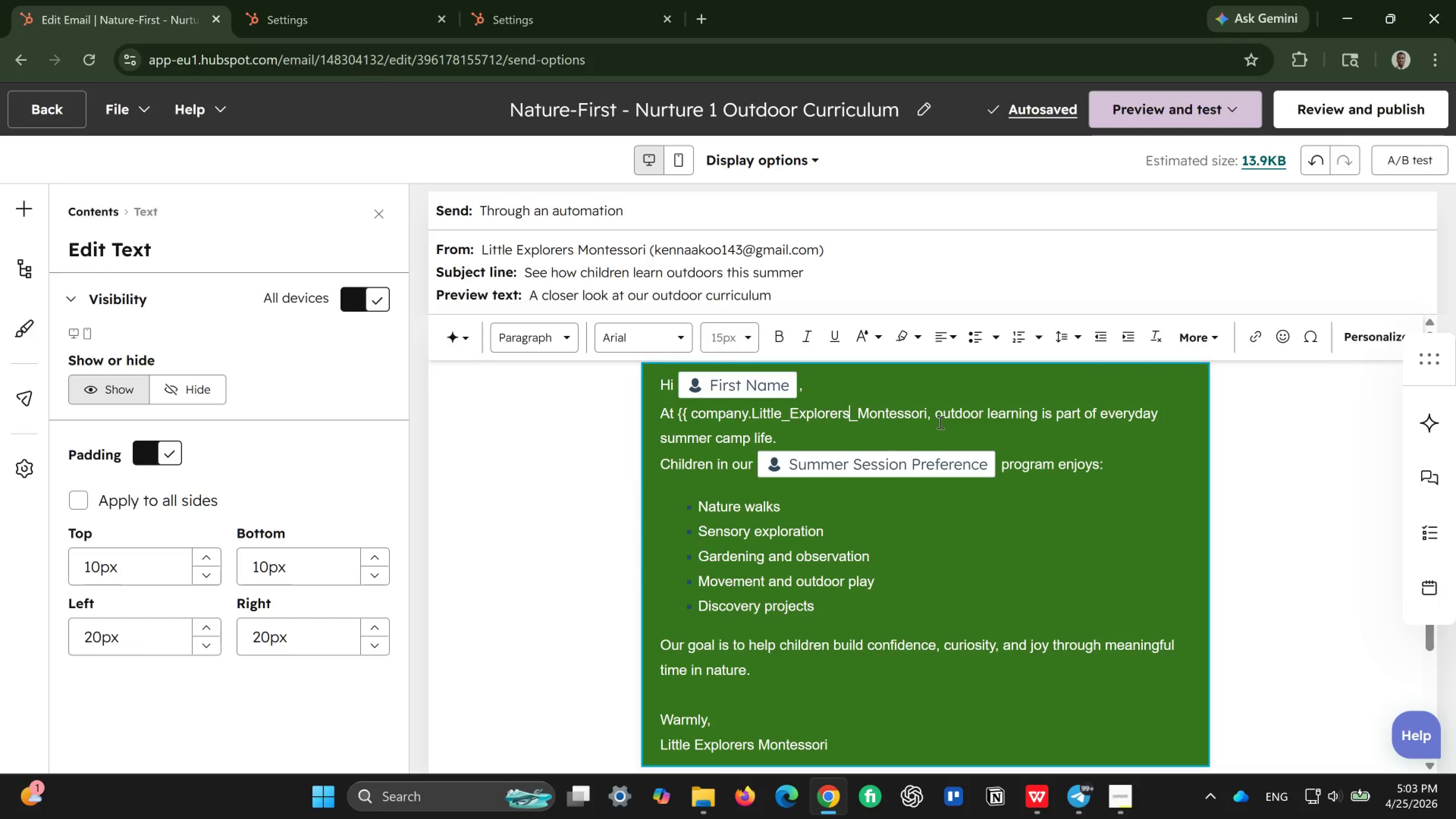 
key(ArrowRight)
 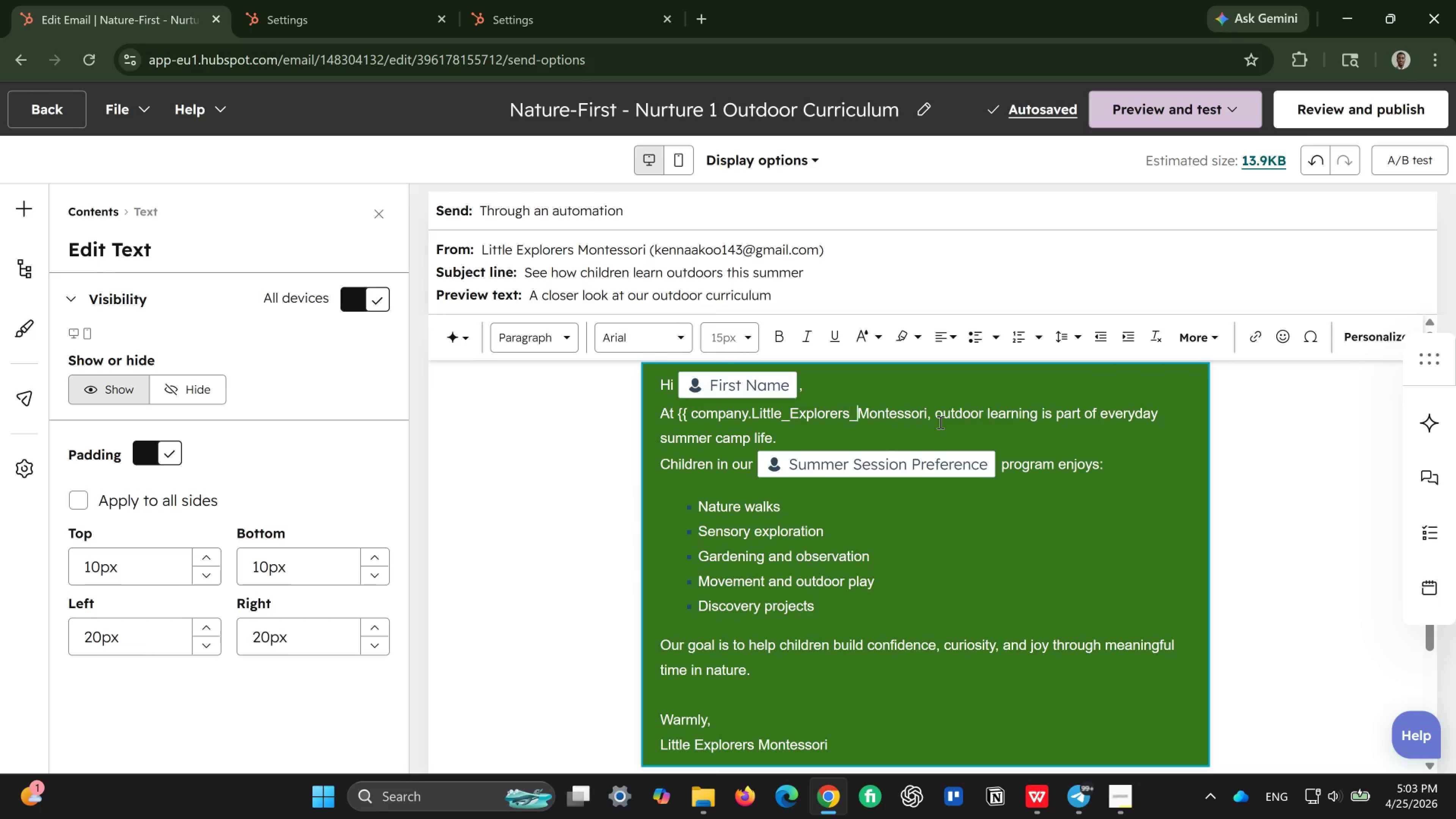 
key(ArrowRight)
 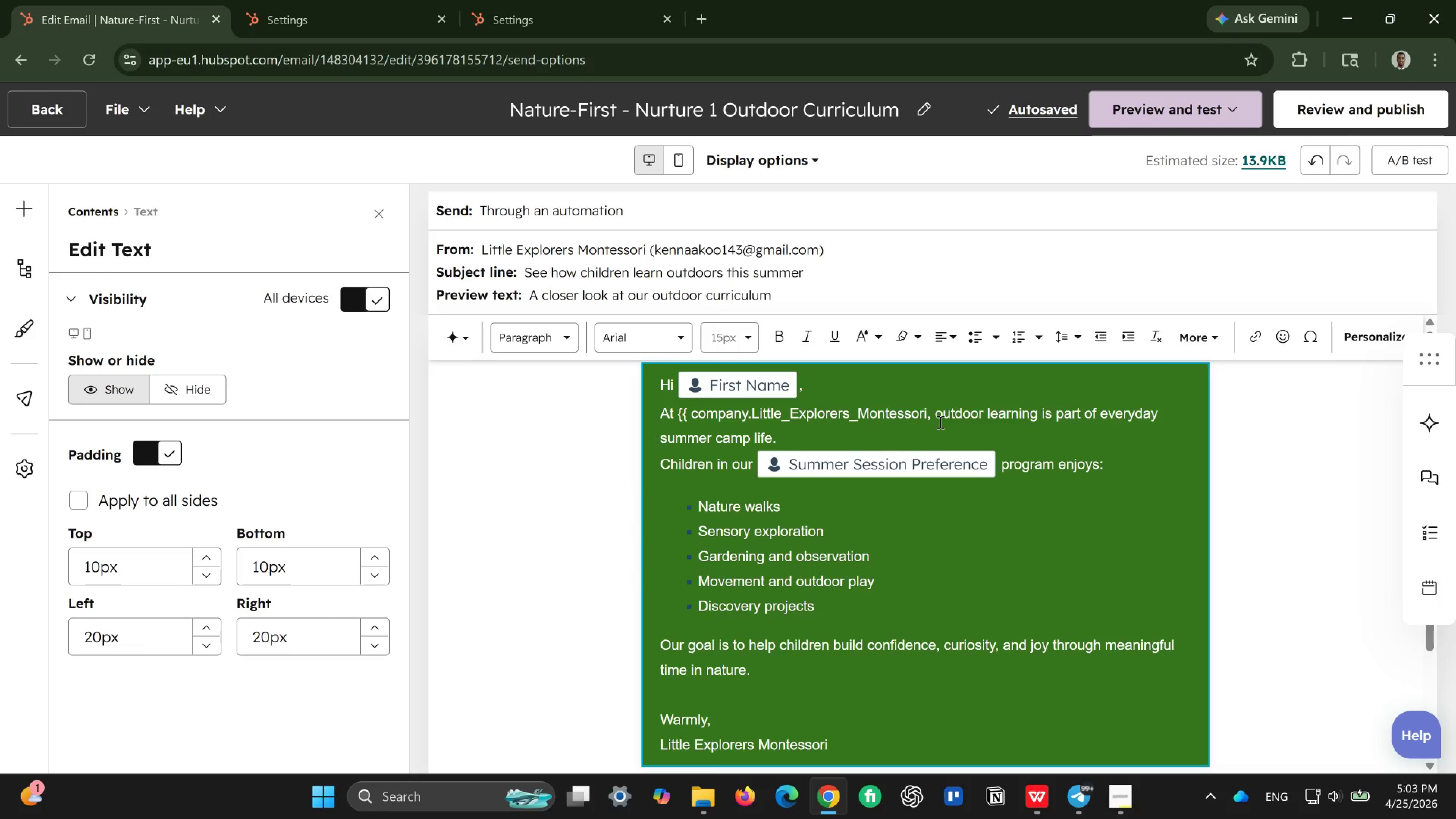 
key(Backspace)
 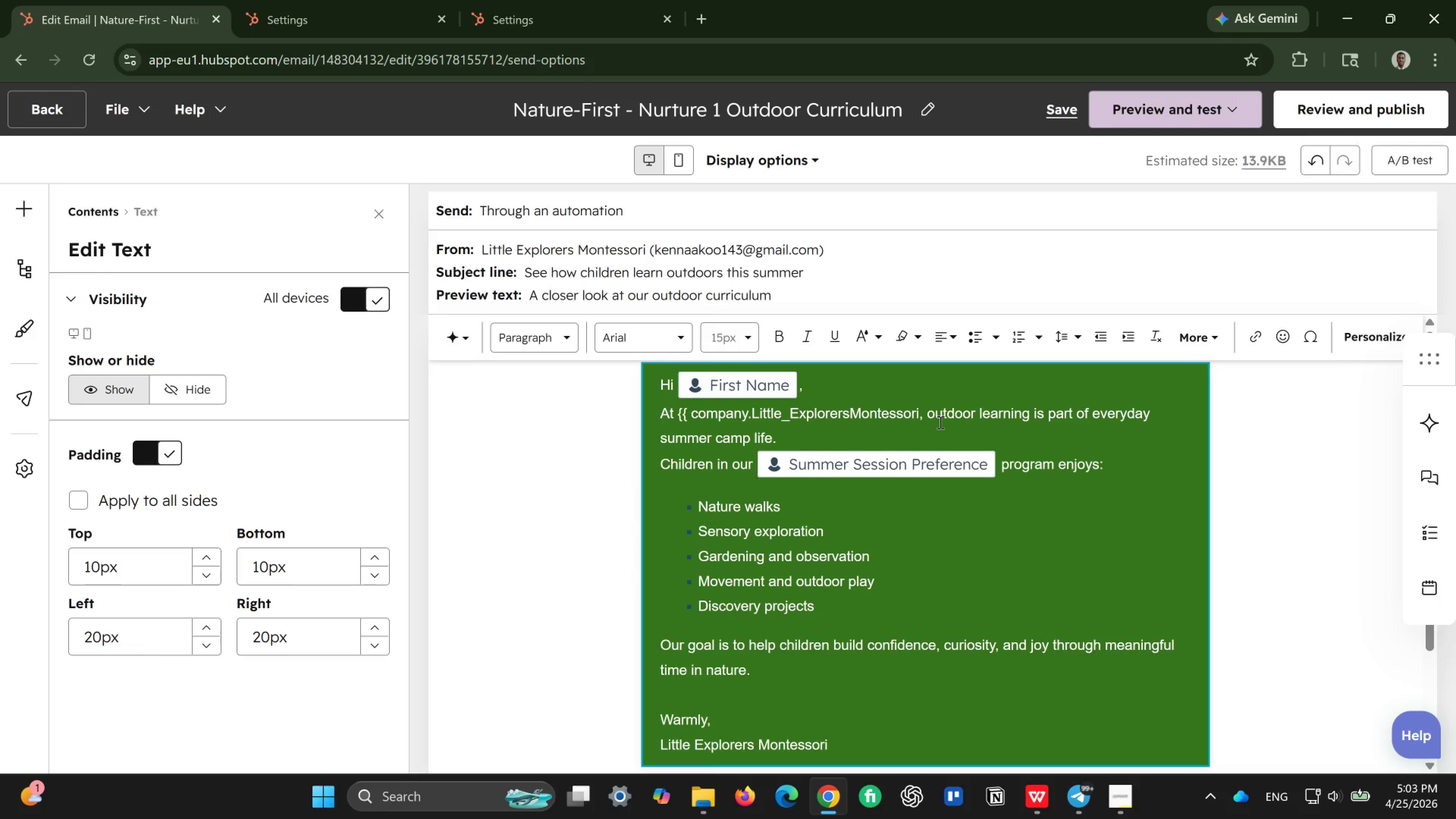 
key(Space)
 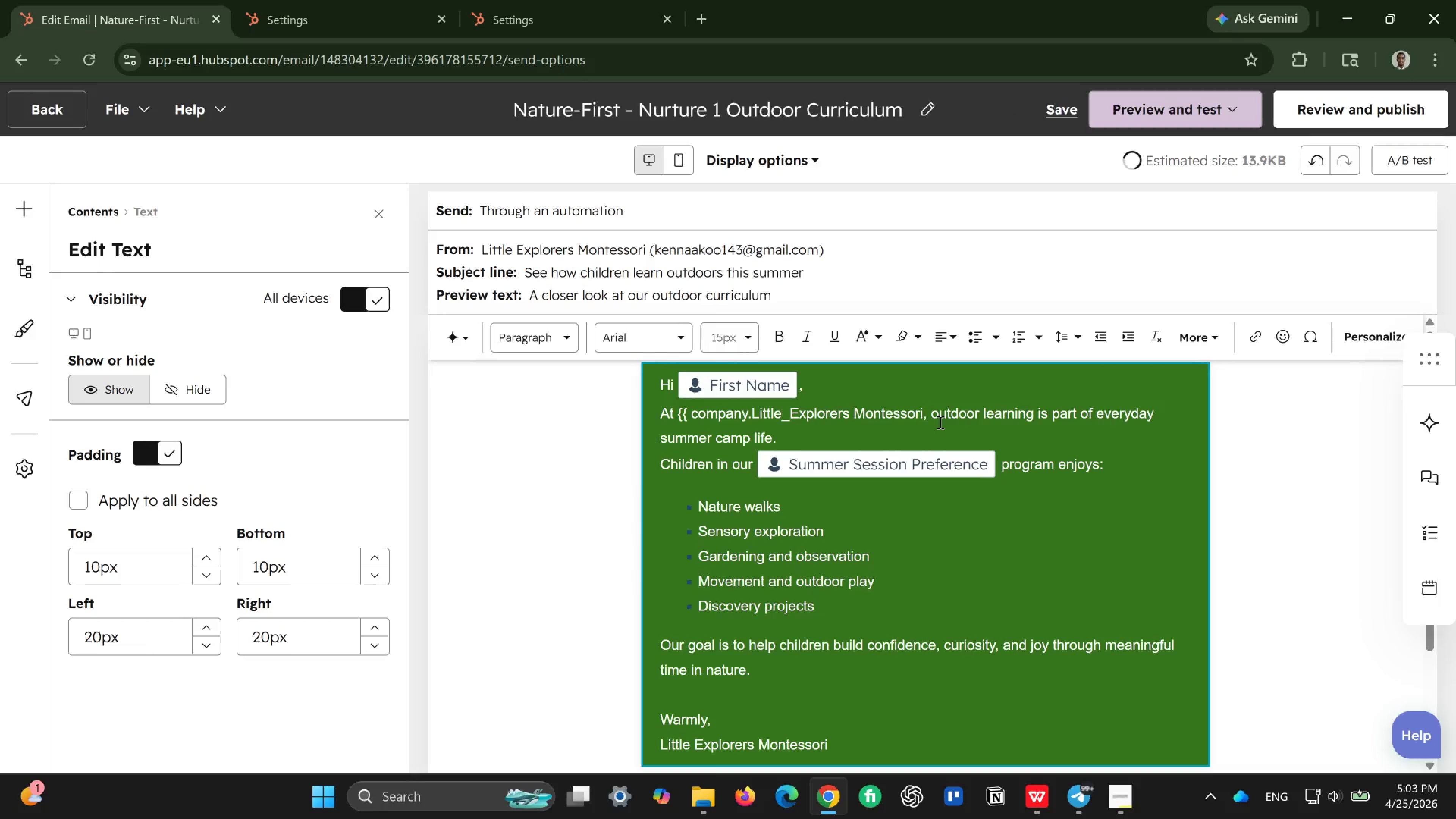 
hold_key(key=ArrowLeft, duration=0.66)
 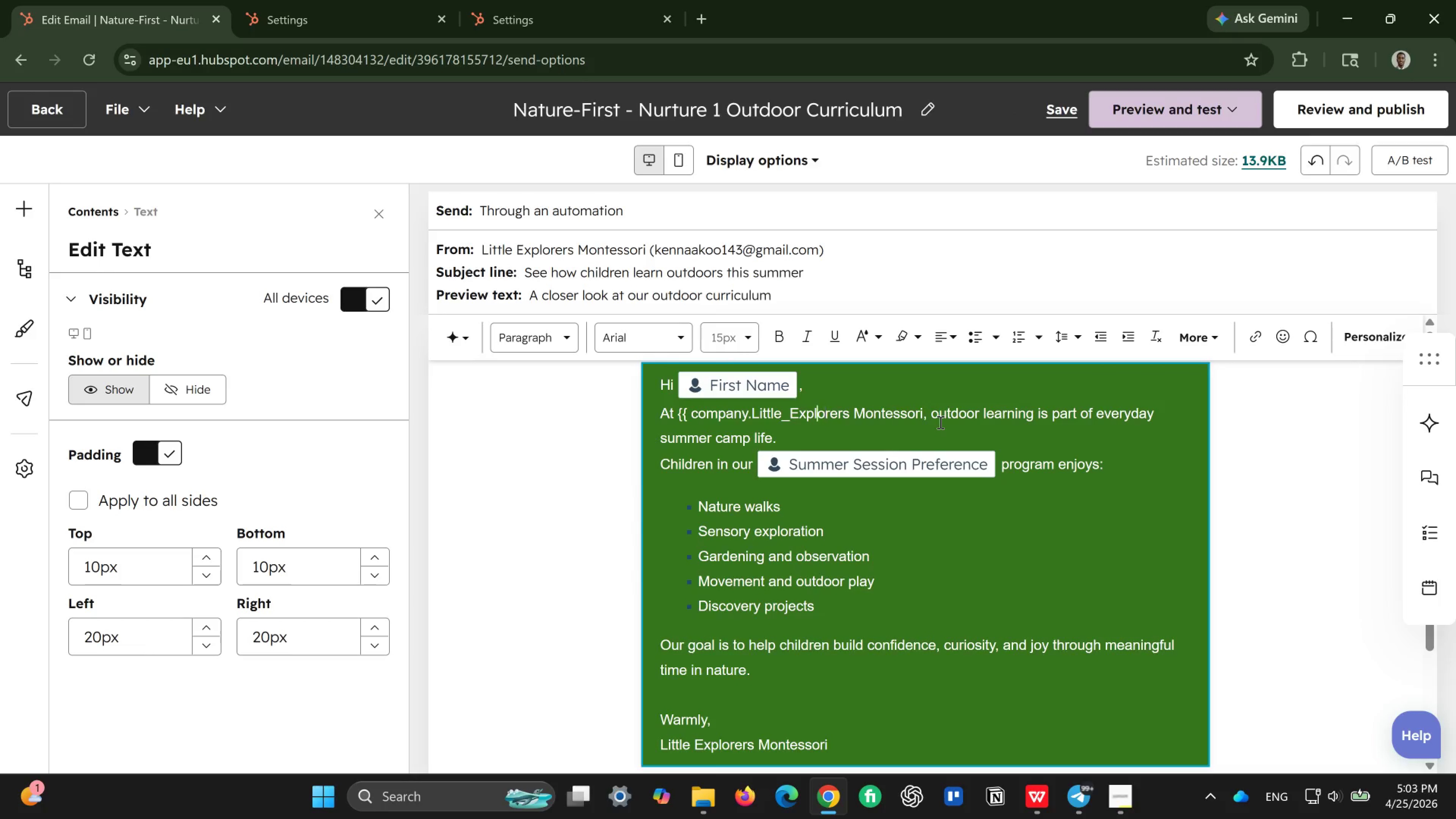 
key(ArrowLeft)
 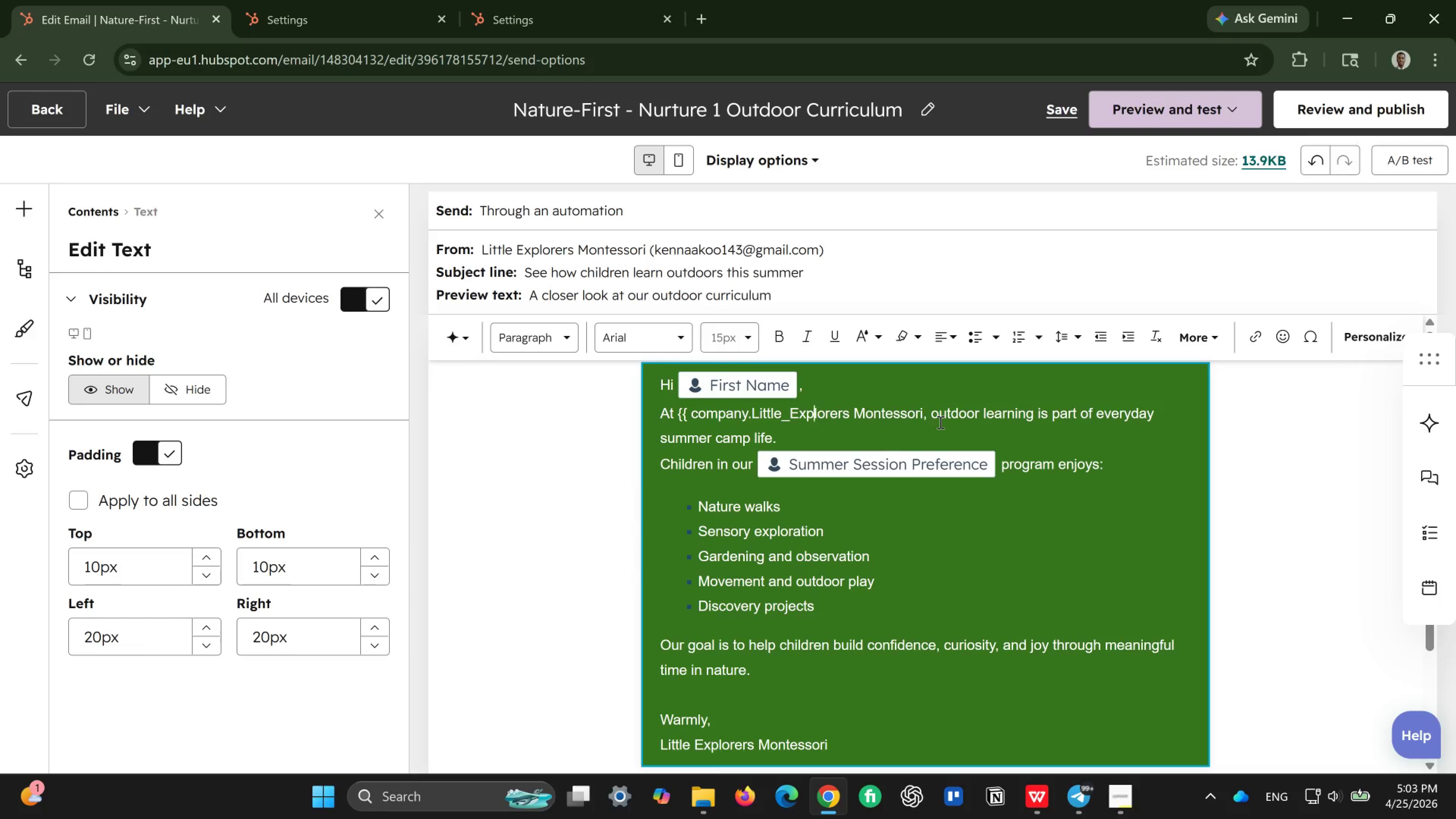 
key(ArrowLeft)
 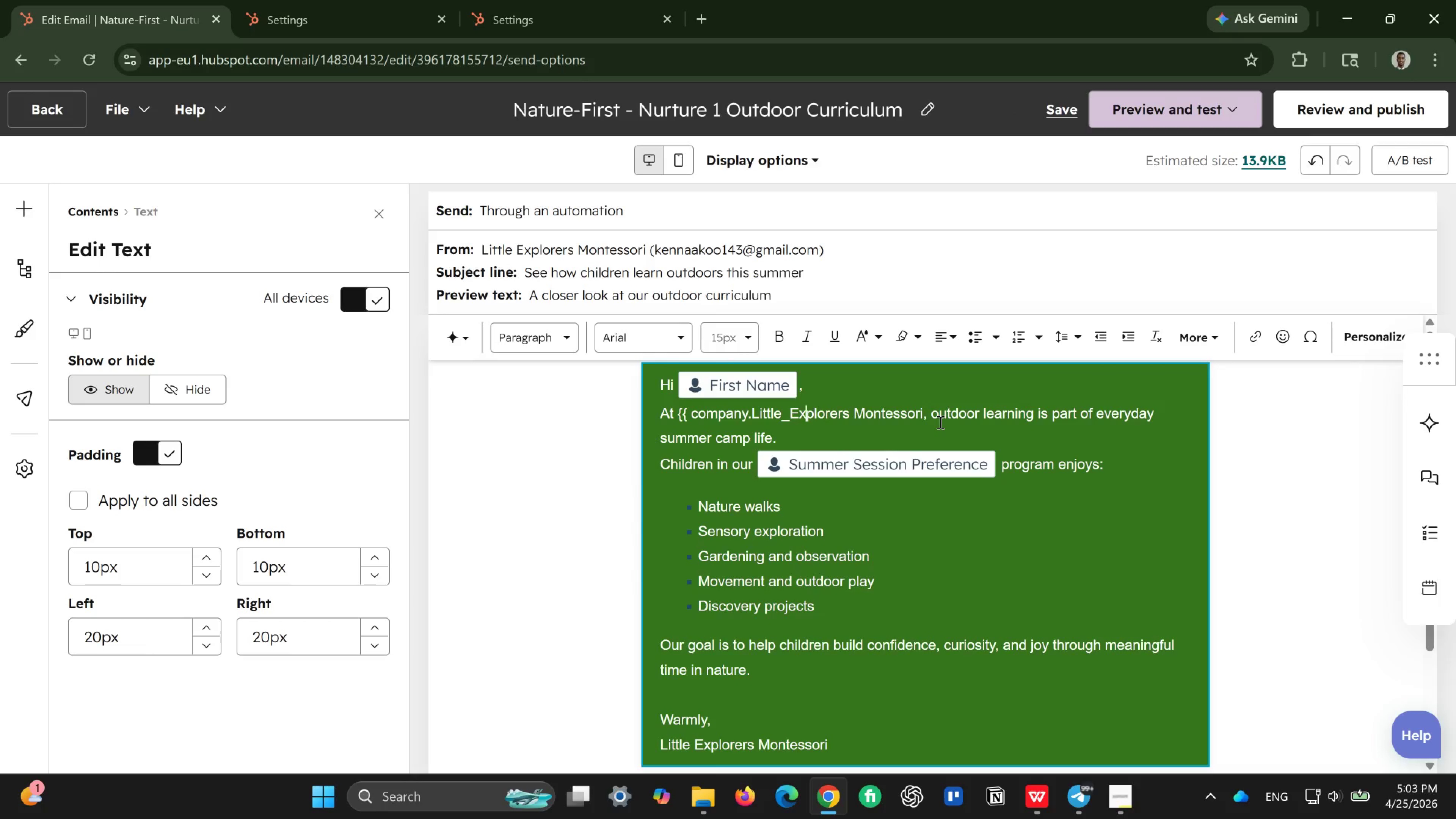 
key(ArrowLeft)
 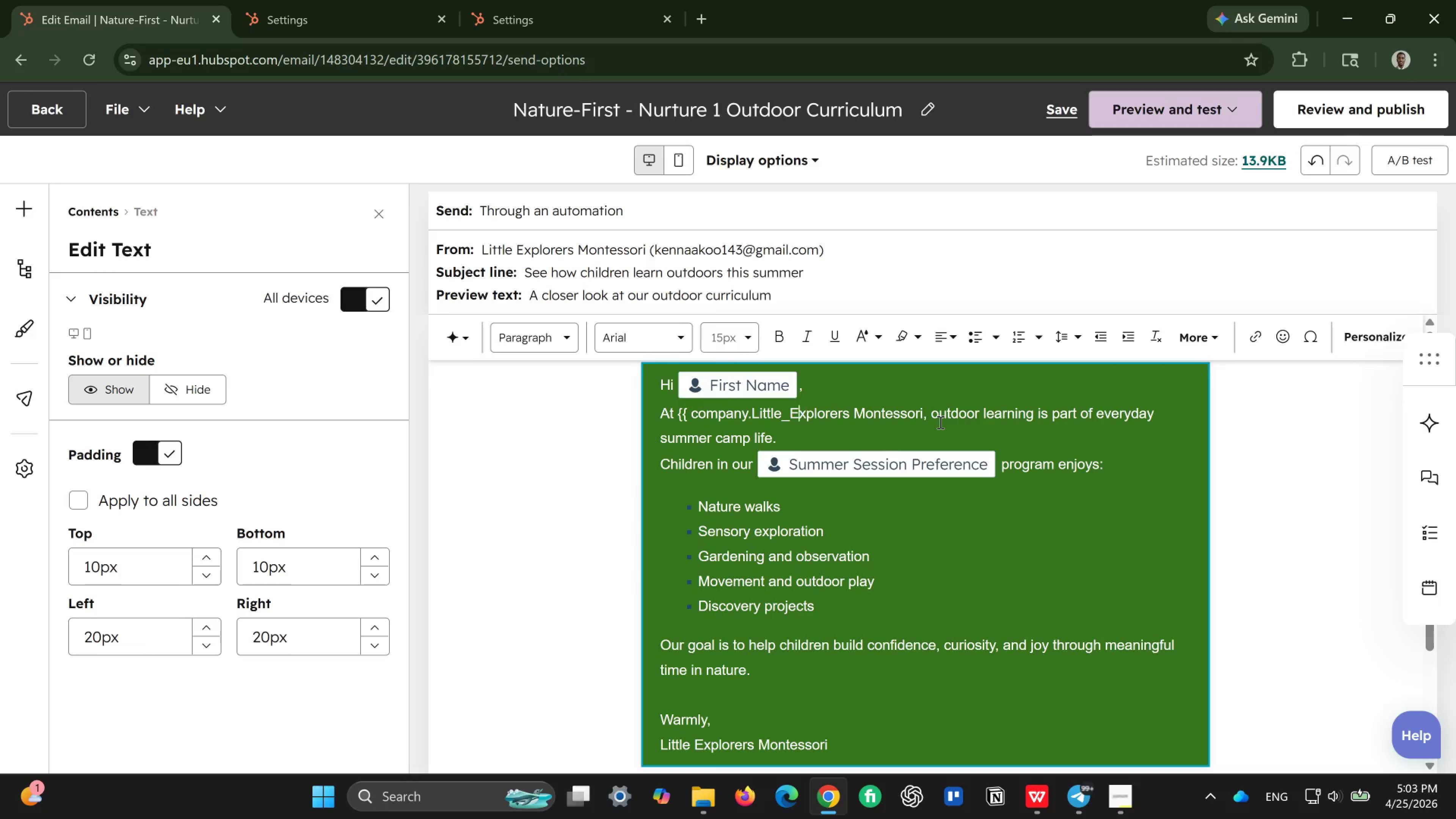 
key(ArrowLeft)
 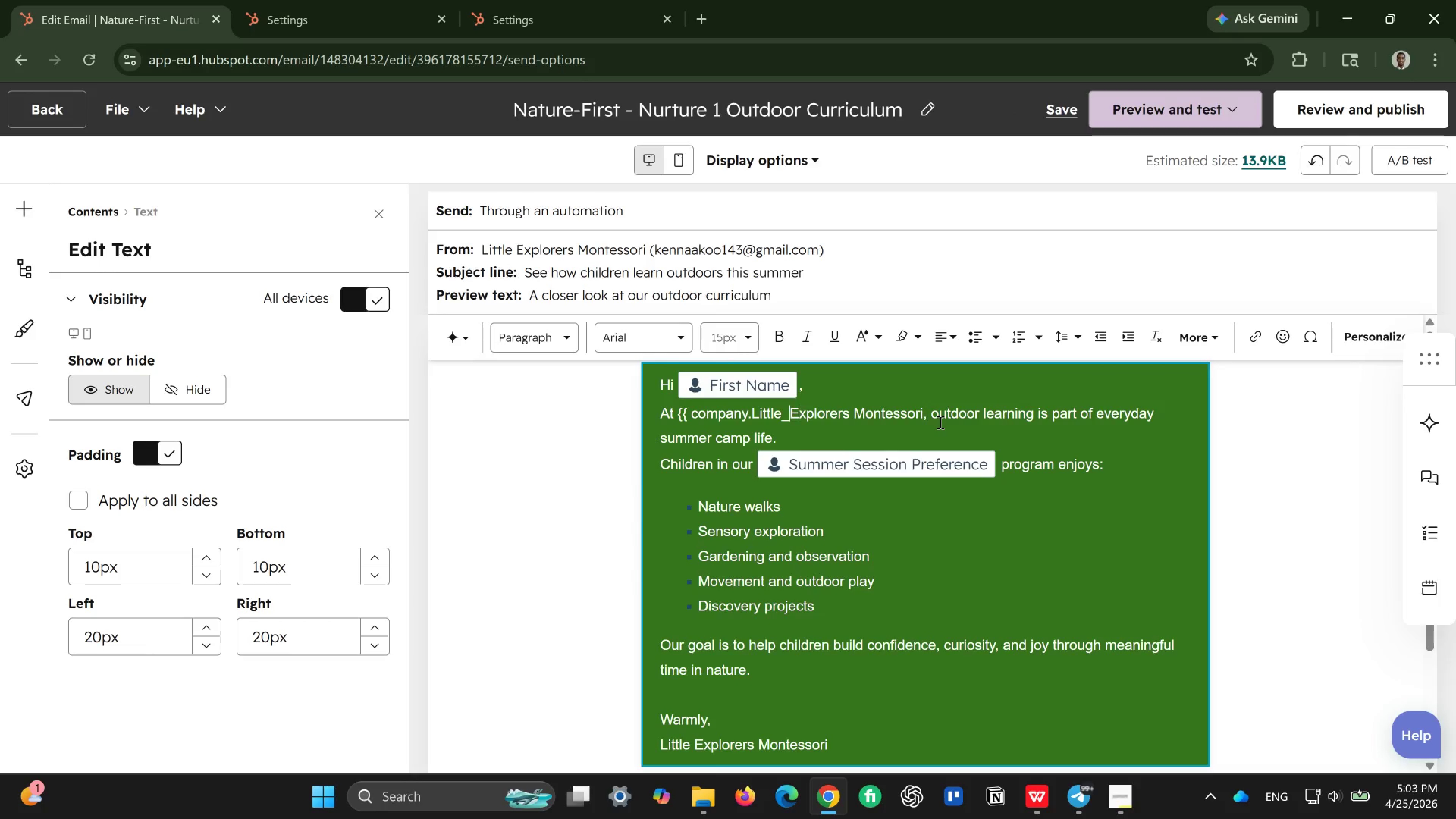 
key(ArrowLeft)
 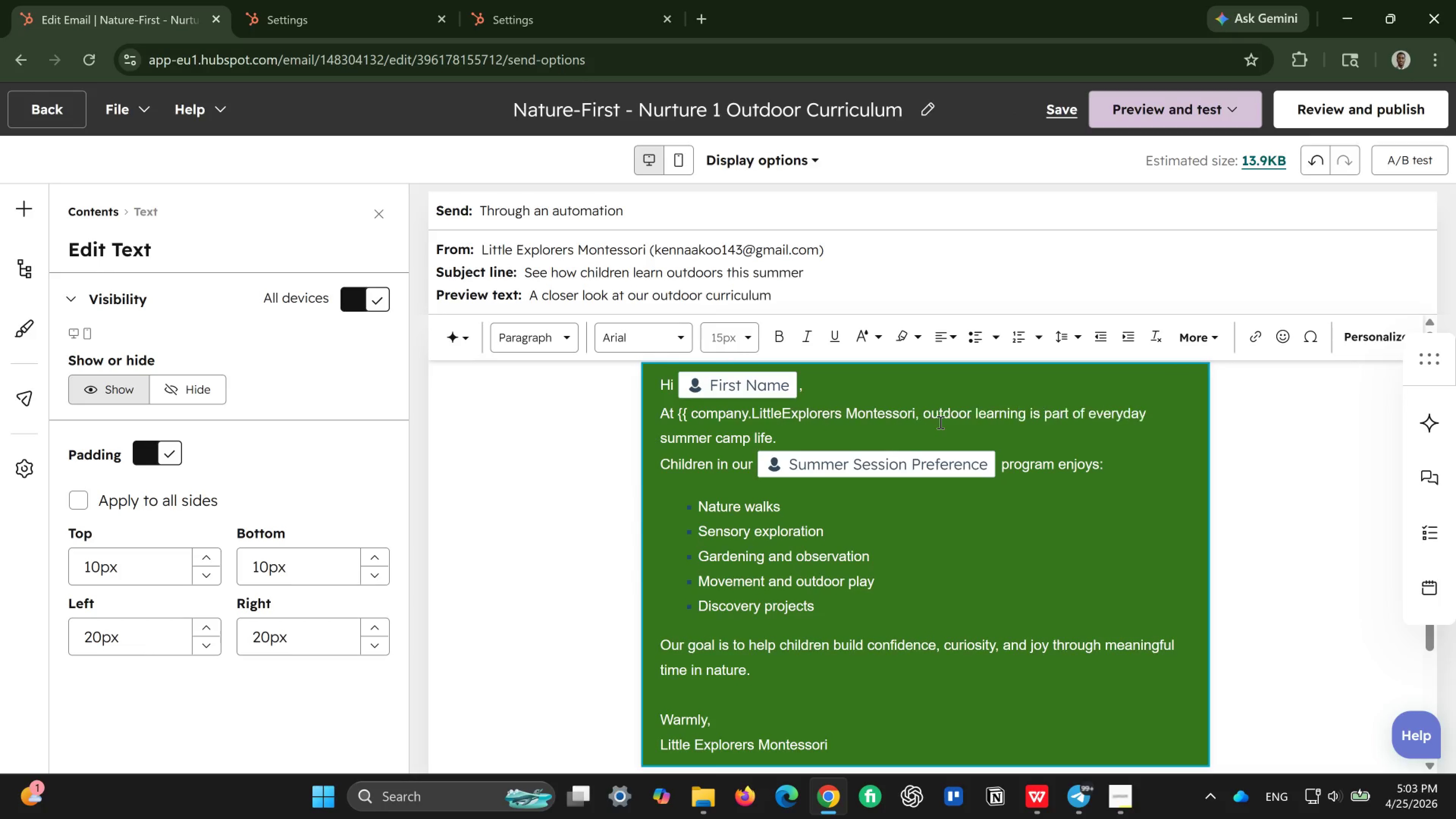 
key(Backspace)
 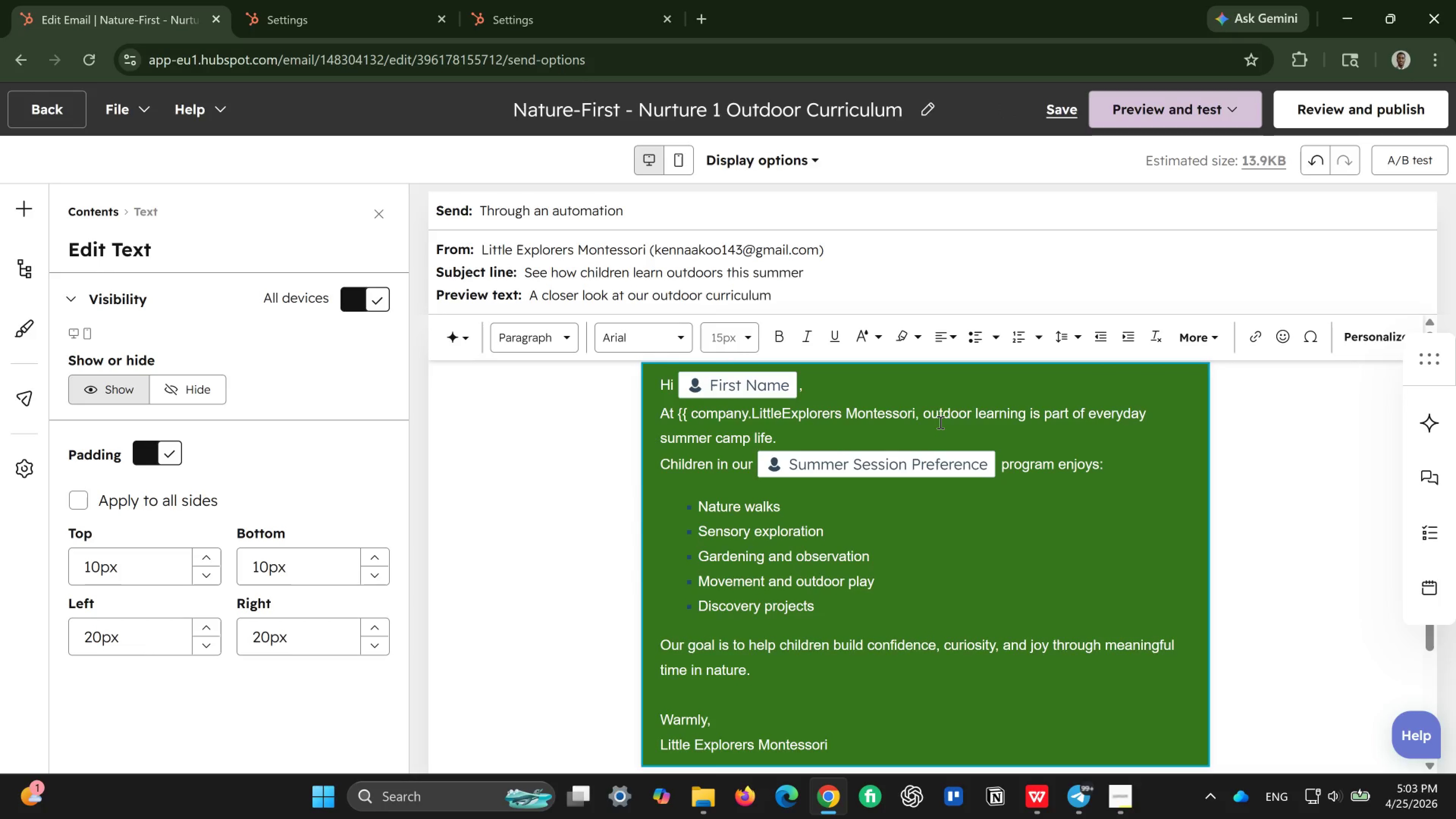 
key(Space)
 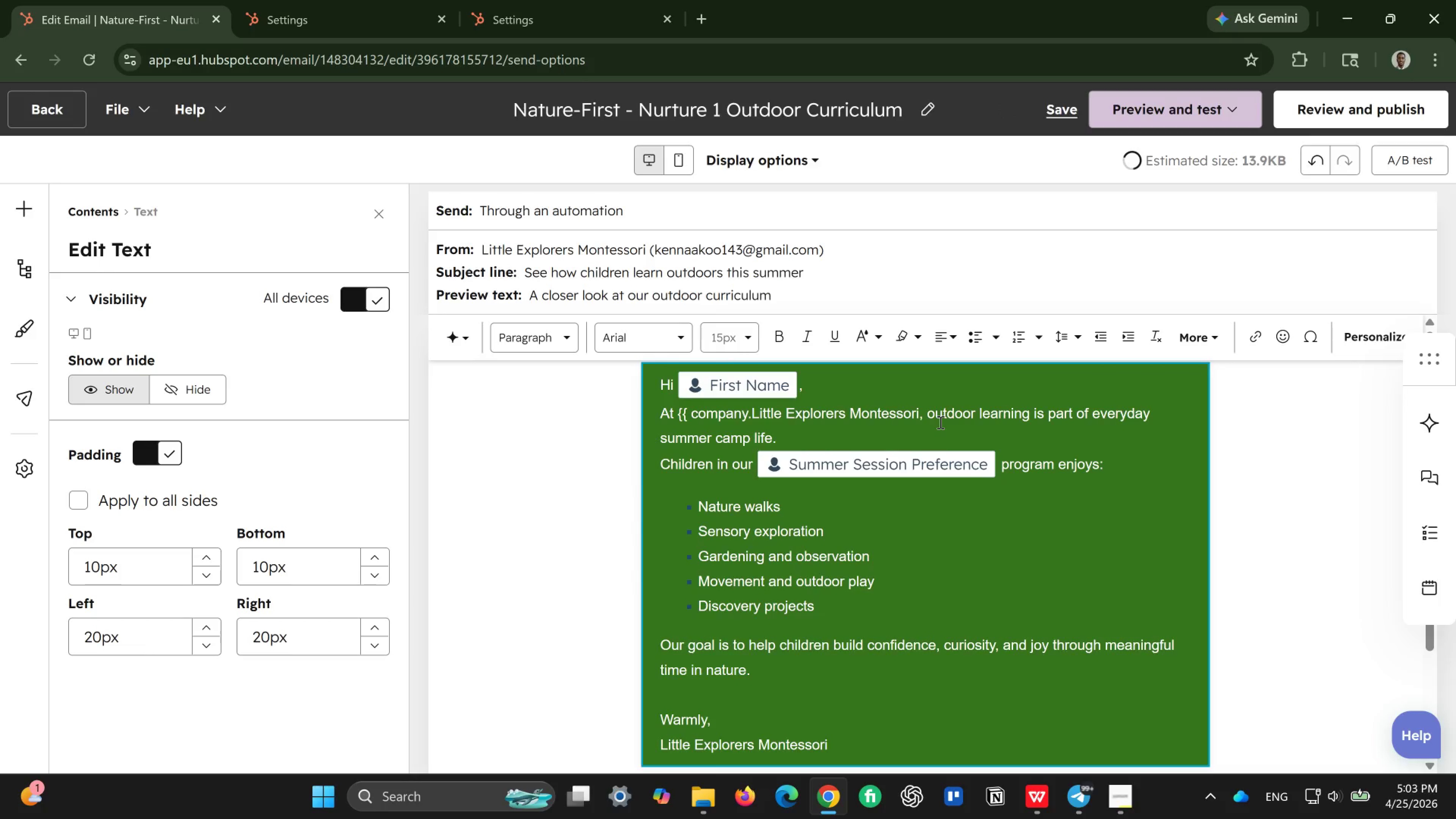 
hold_key(key=ArrowLeft, duration=0.5)
 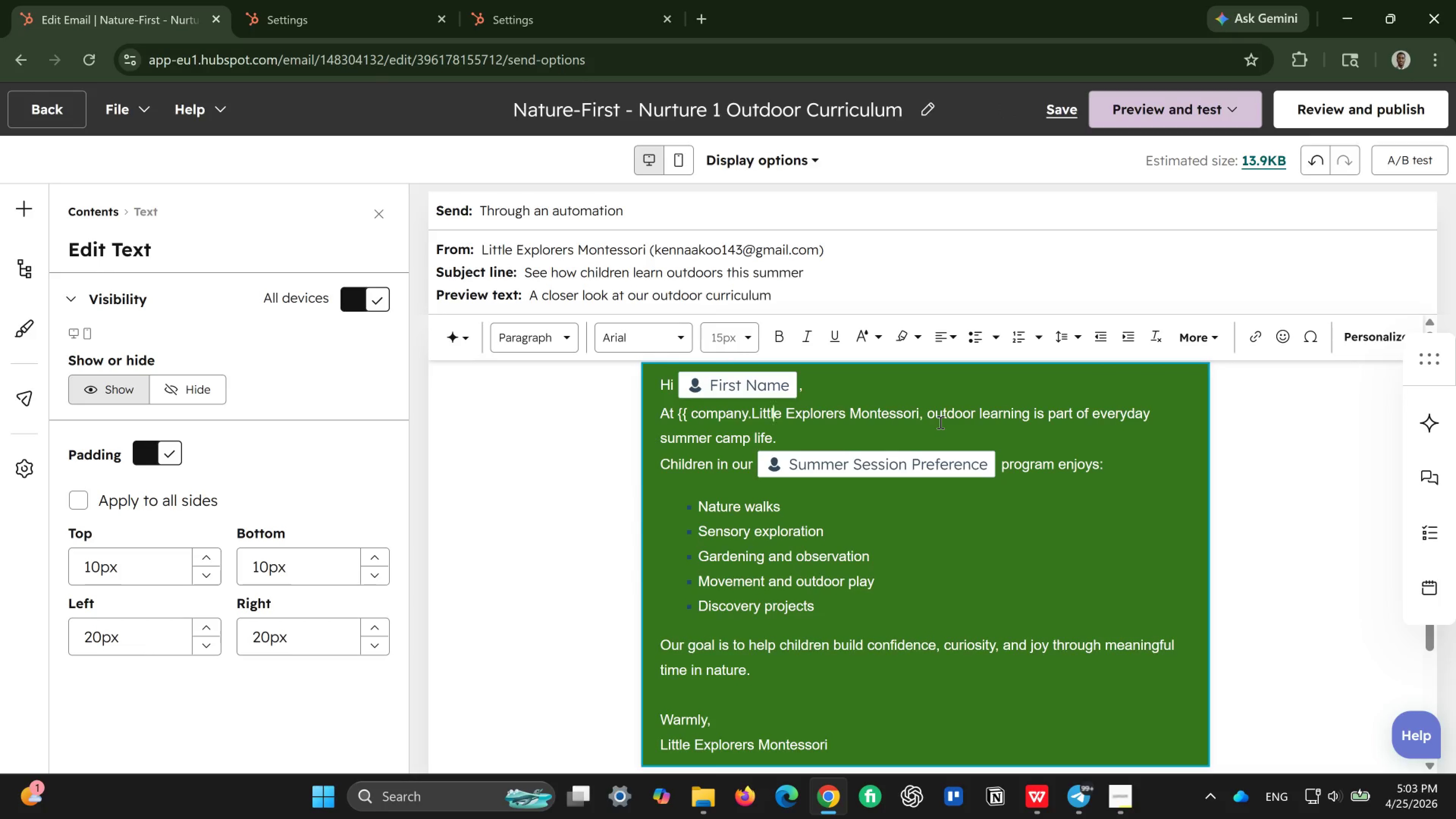 
key(ArrowLeft)
 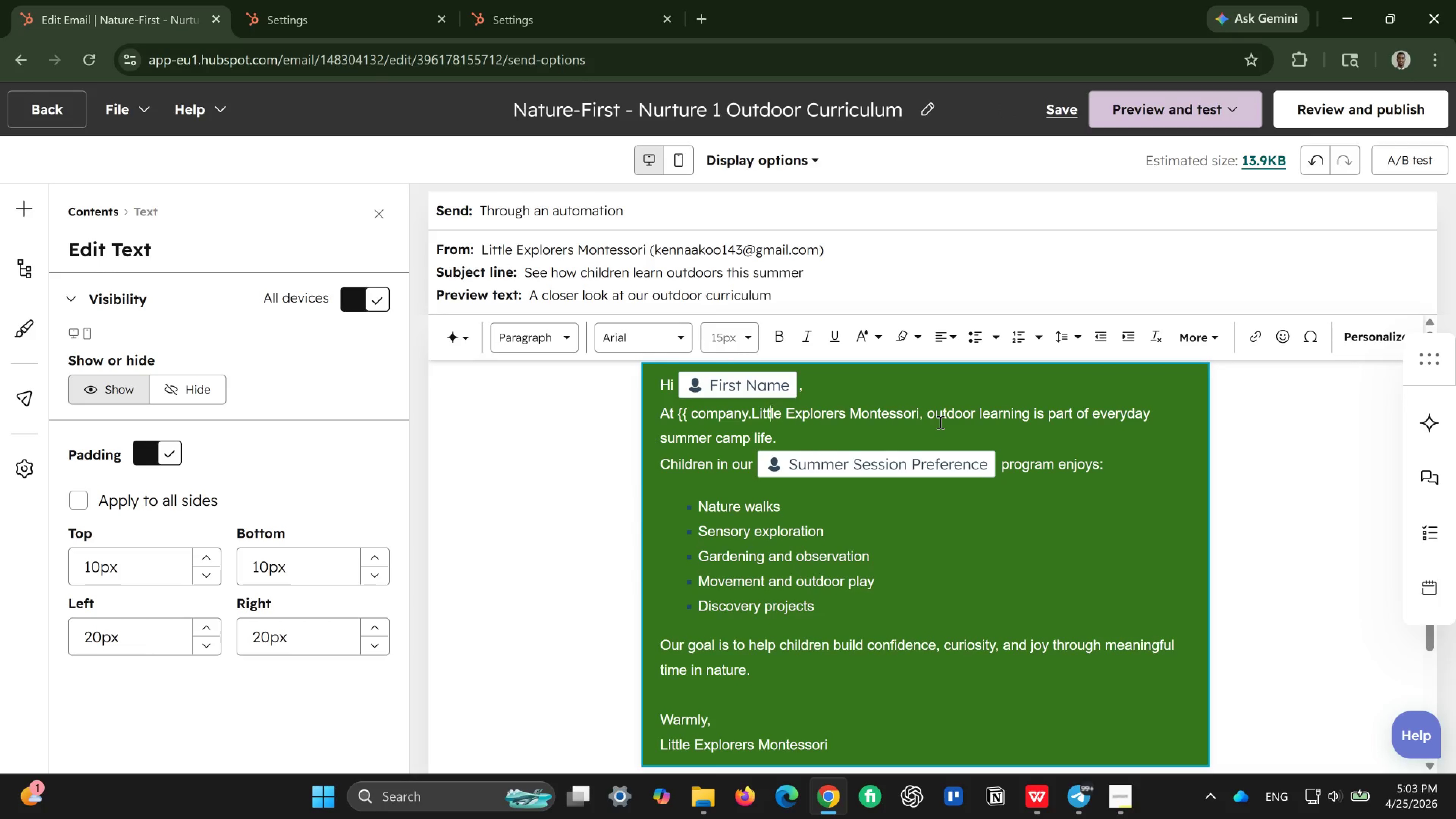 
key(ArrowLeft)
 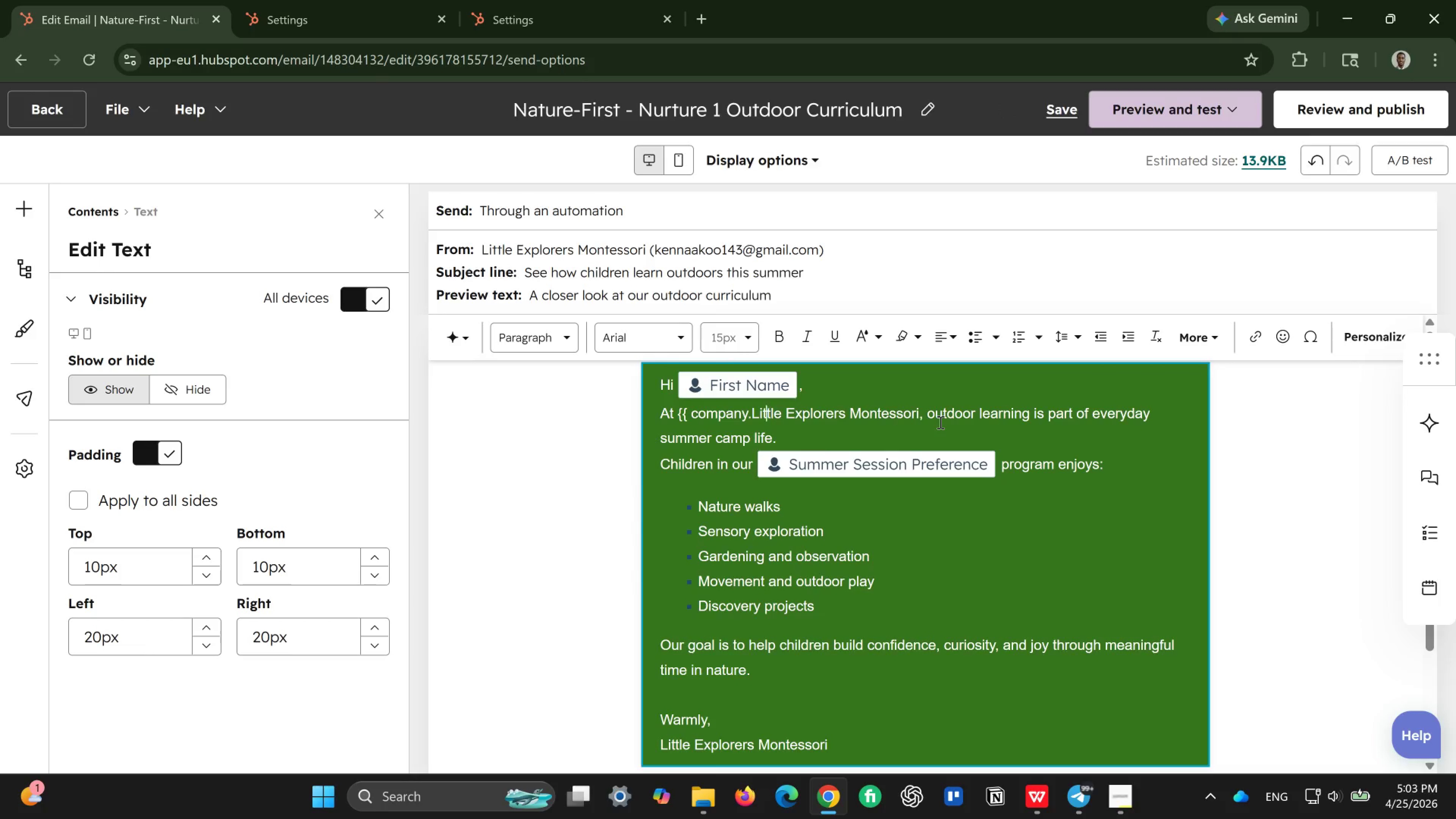 
key(ArrowLeft)
 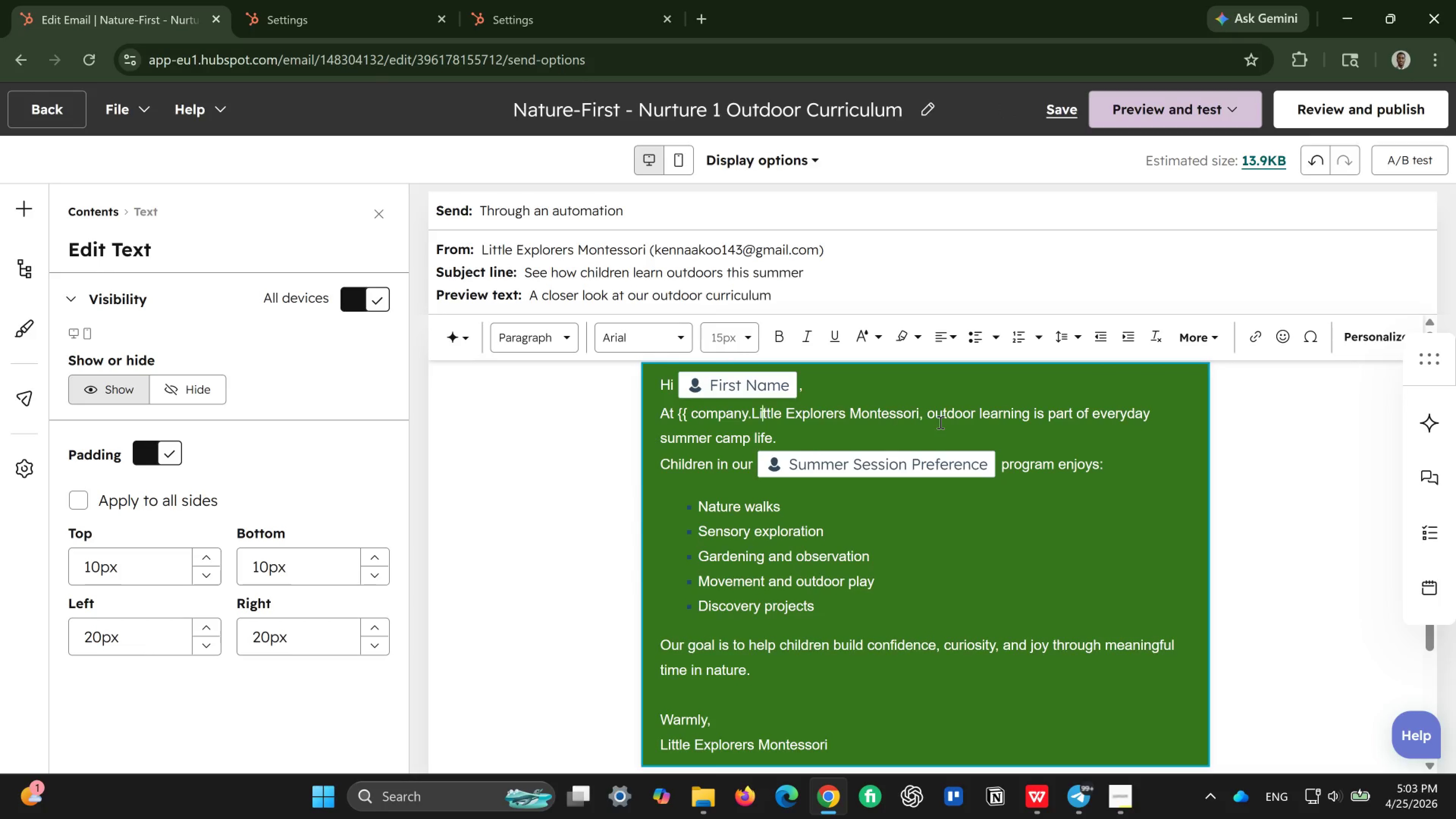 
key(ArrowLeft)
 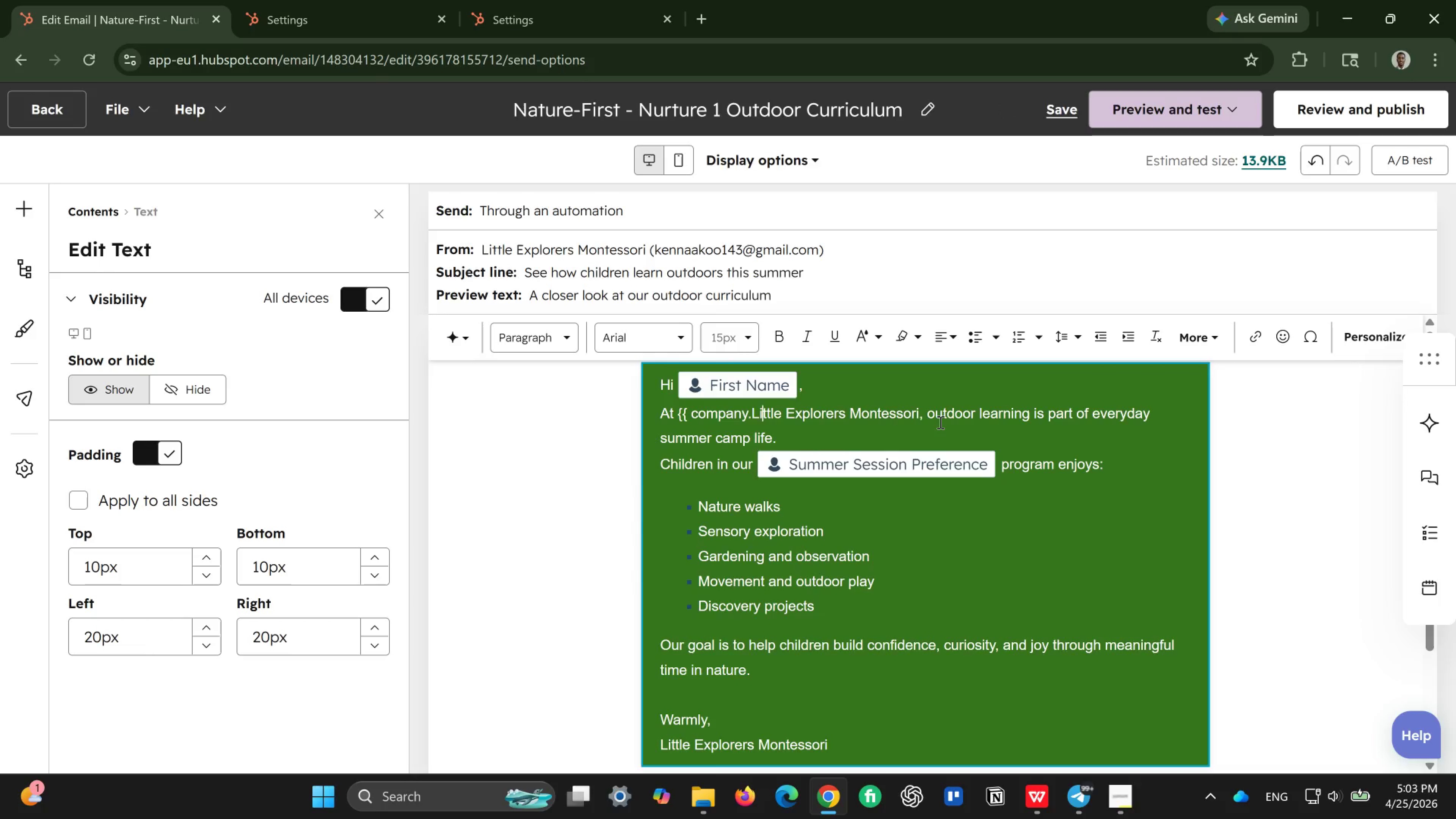 
key(ArrowLeft)
 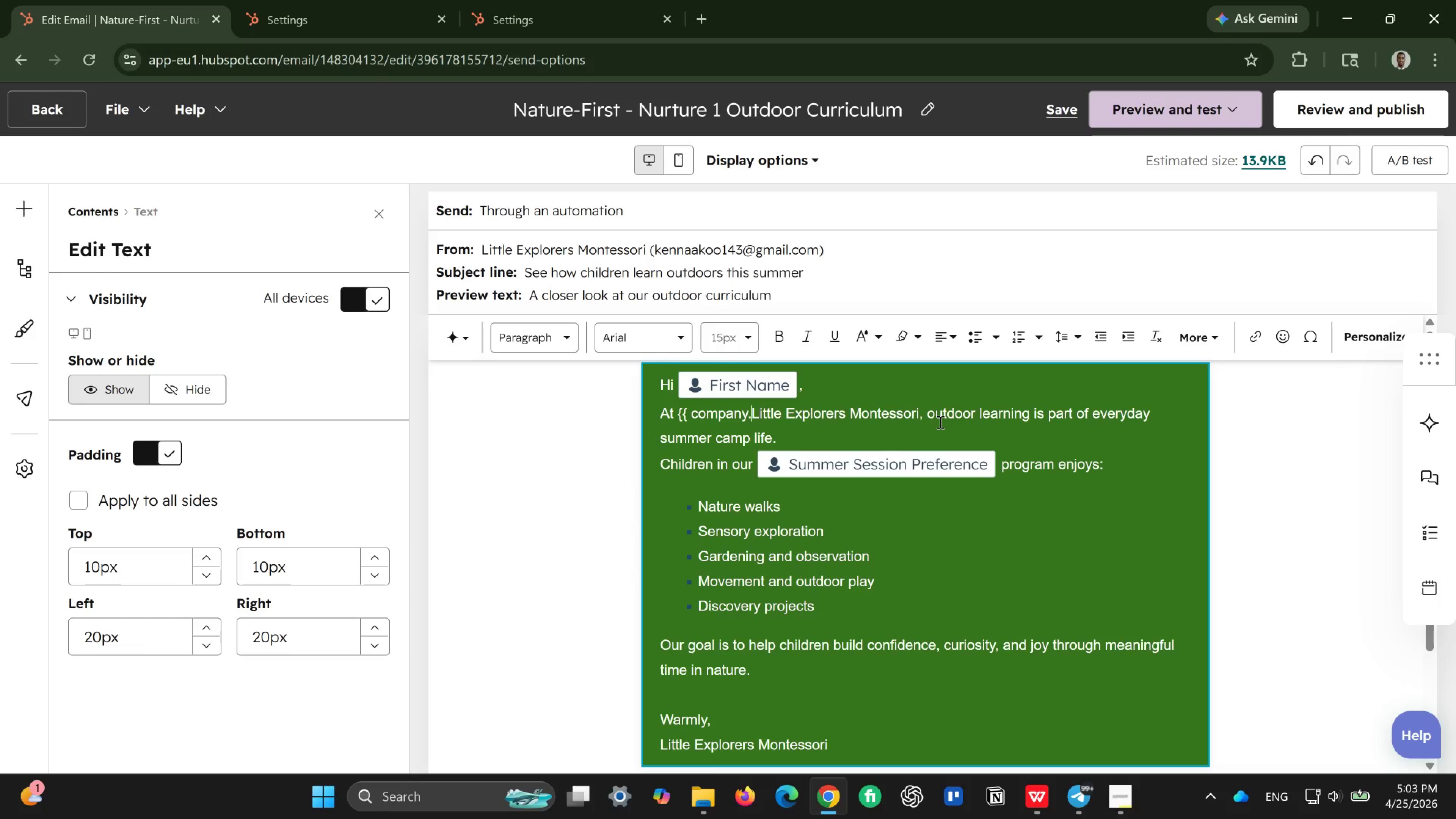 
key(ArrowLeft)
 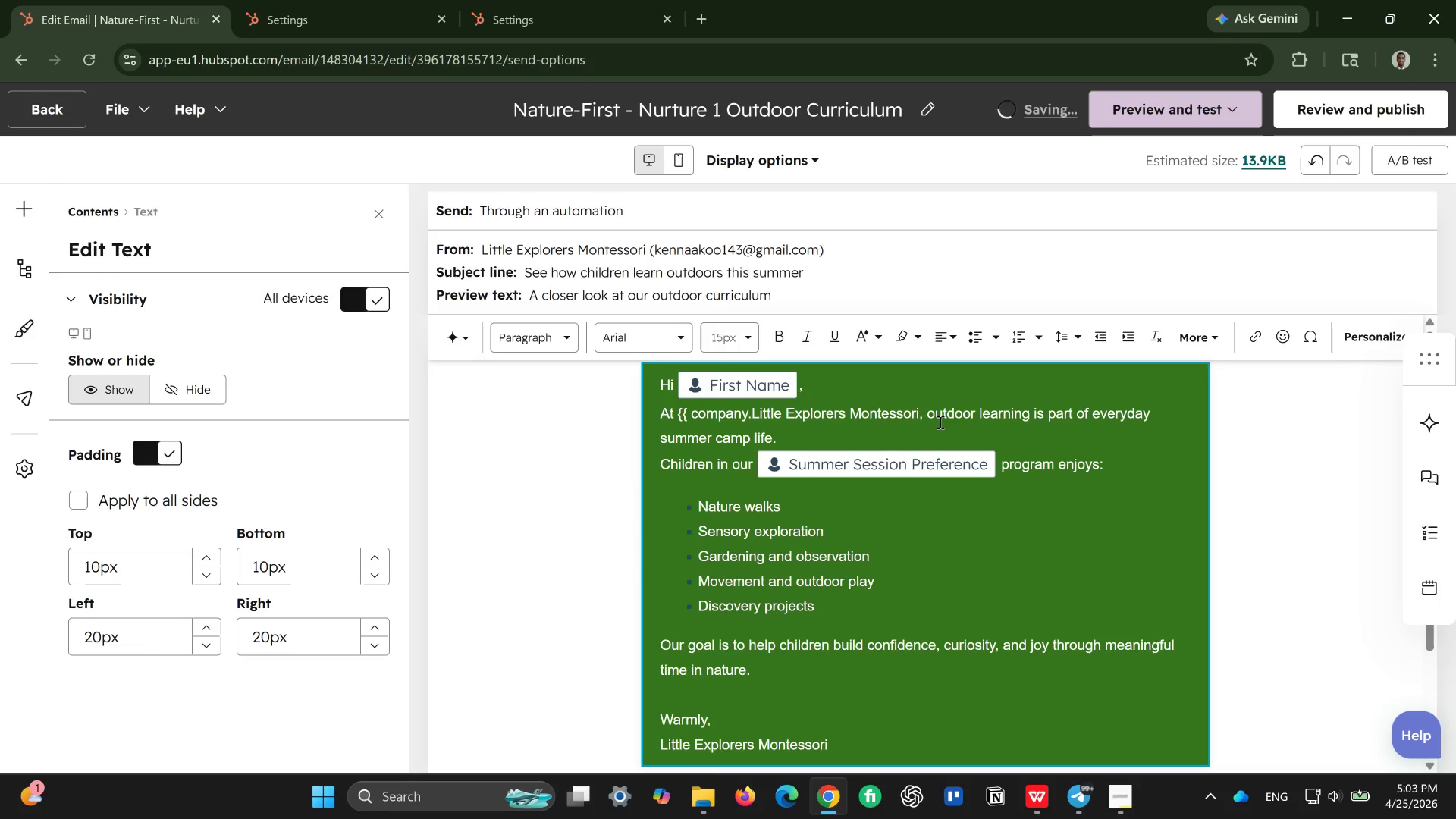 
key(Backspace)
 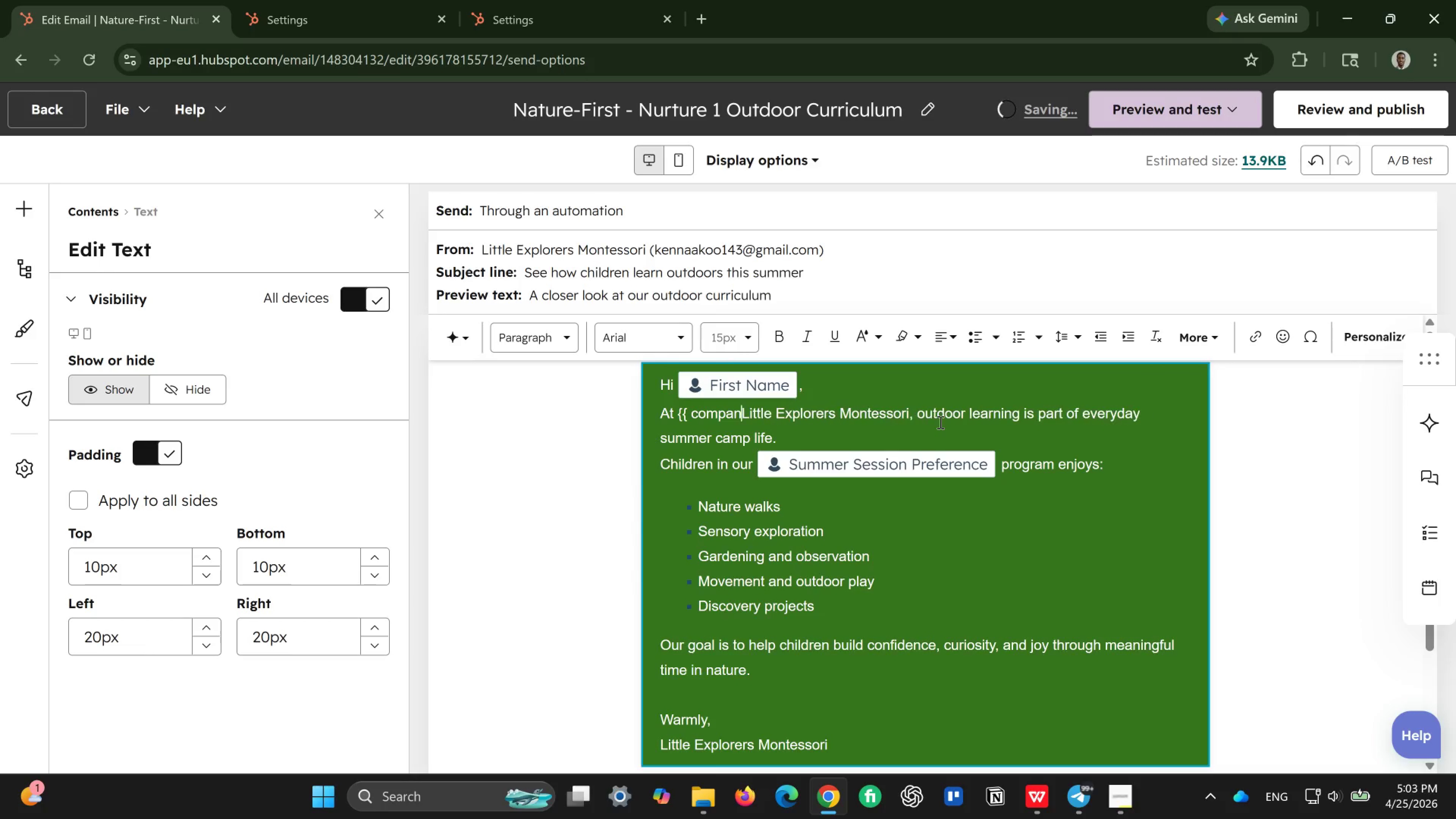 
key(Backspace)
 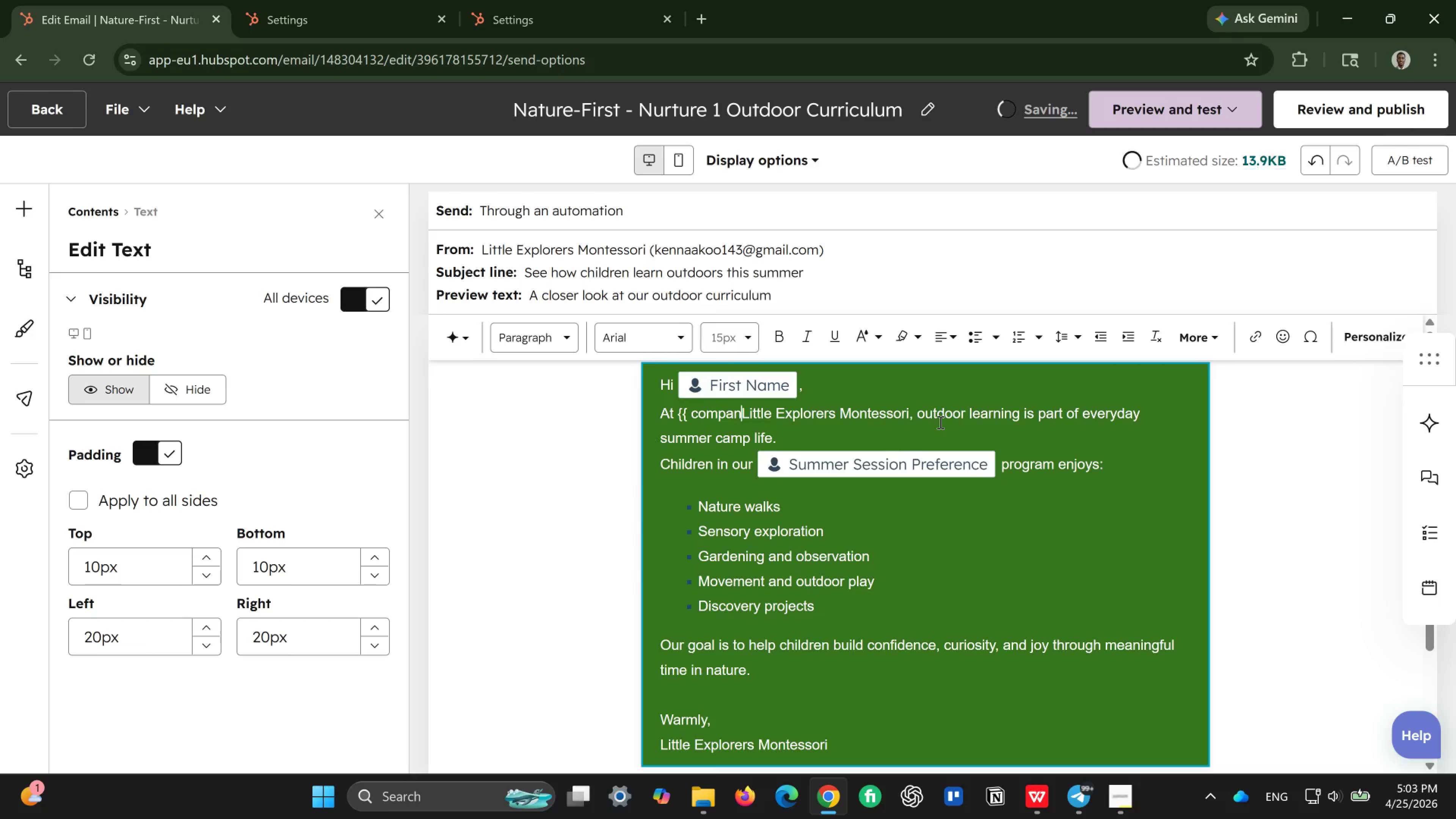 
key(Backspace)
 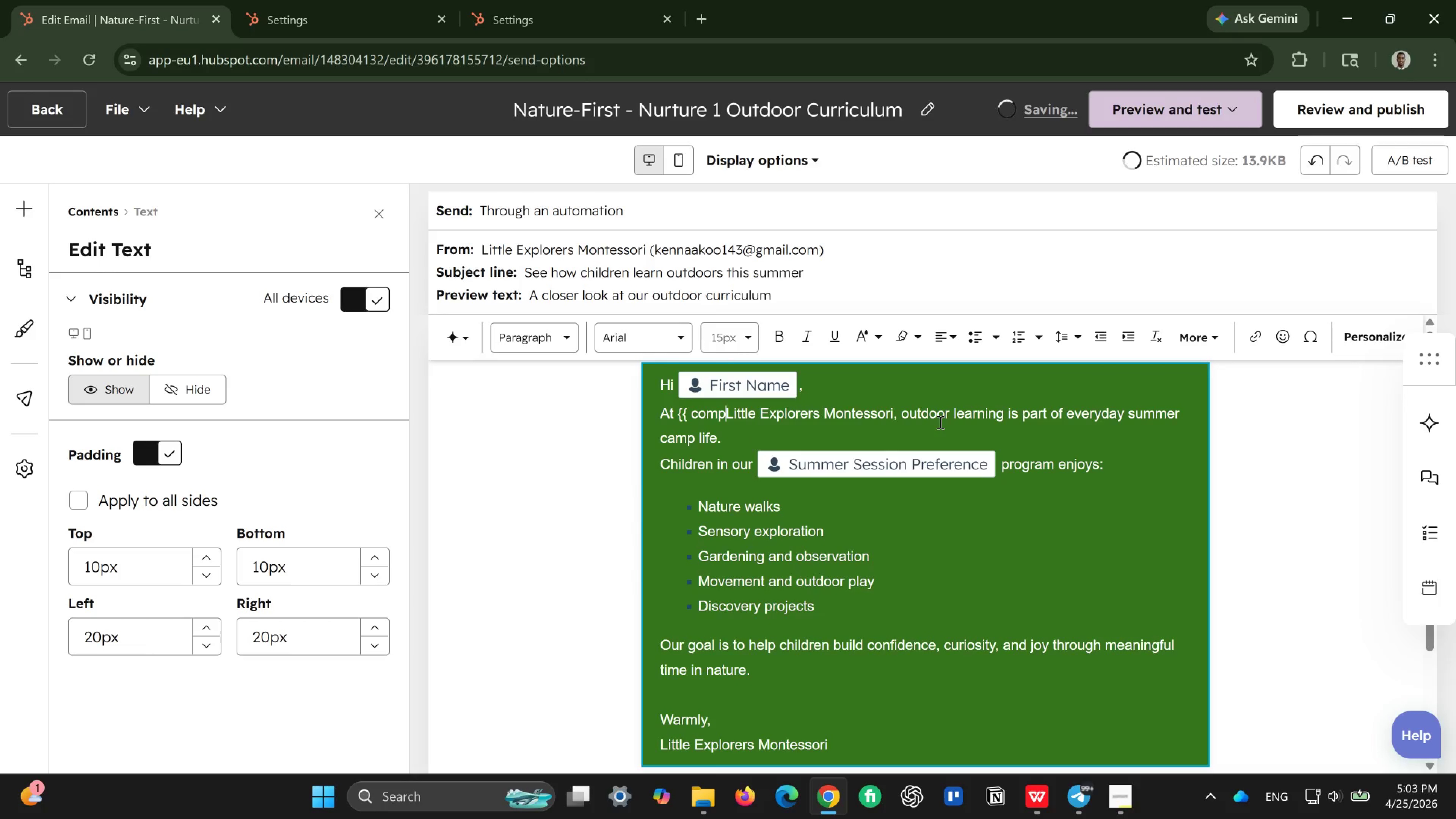 
key(Backspace)
 